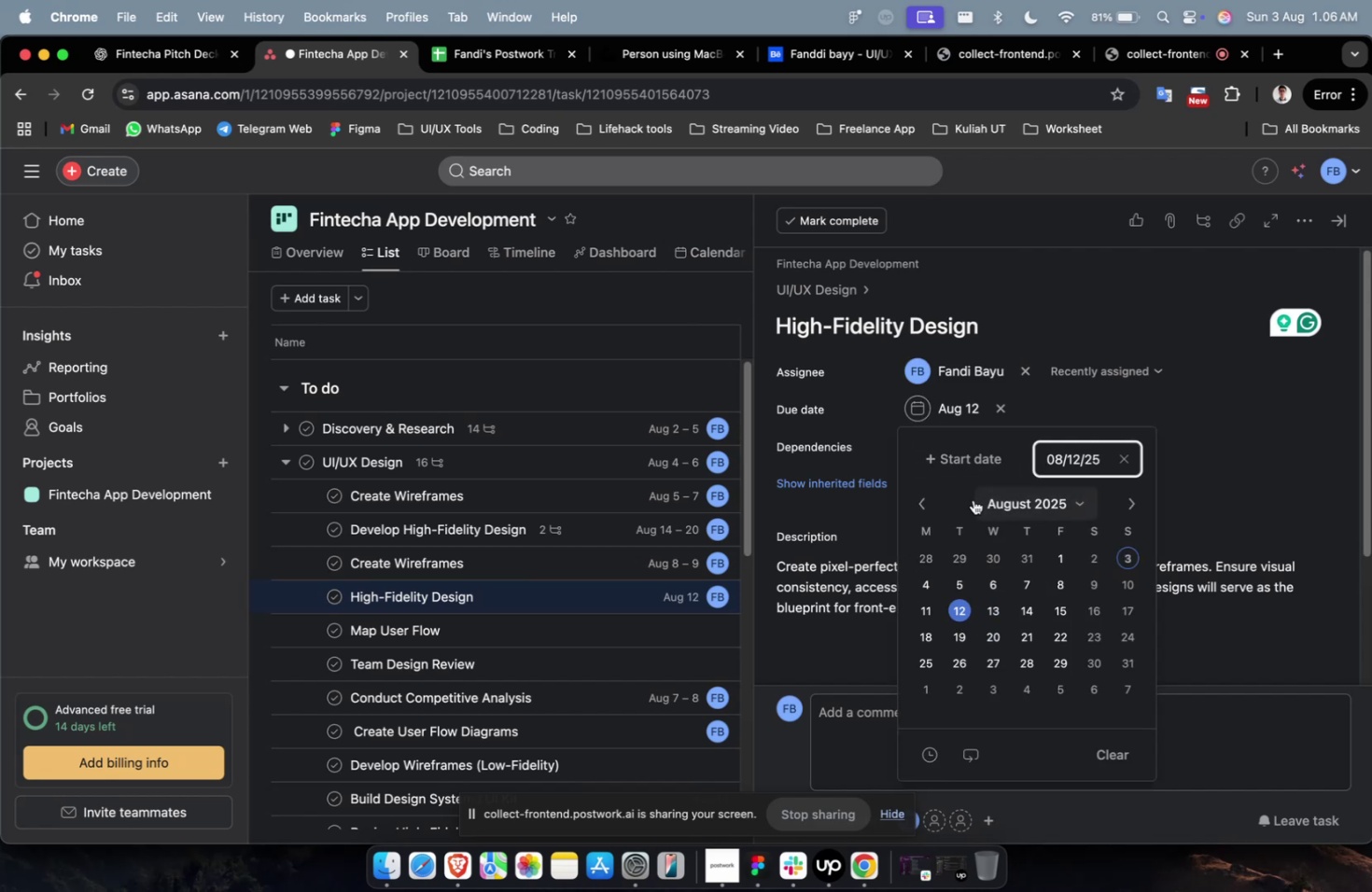 
left_click([958, 457])
 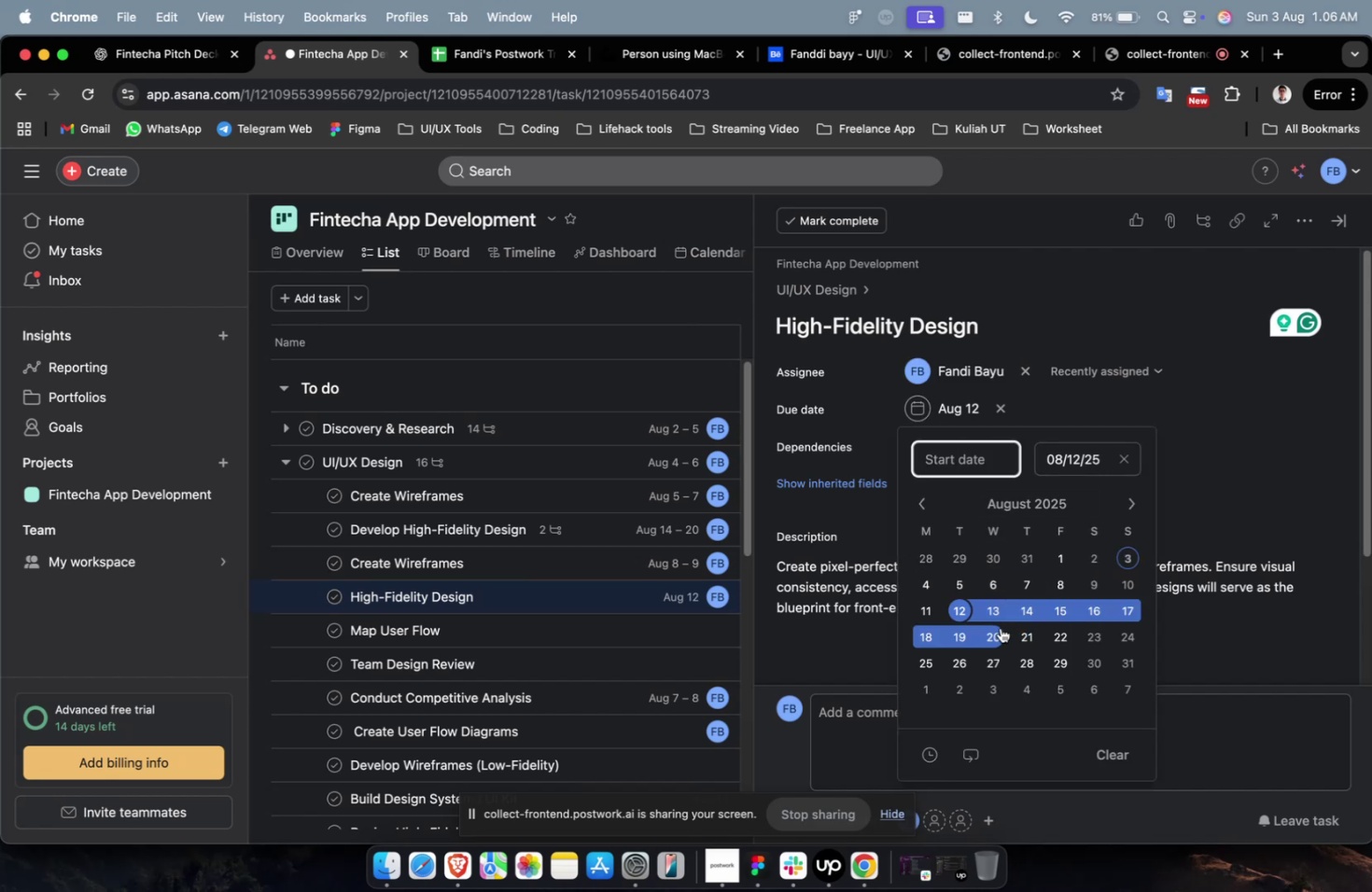 
left_click([982, 634])
 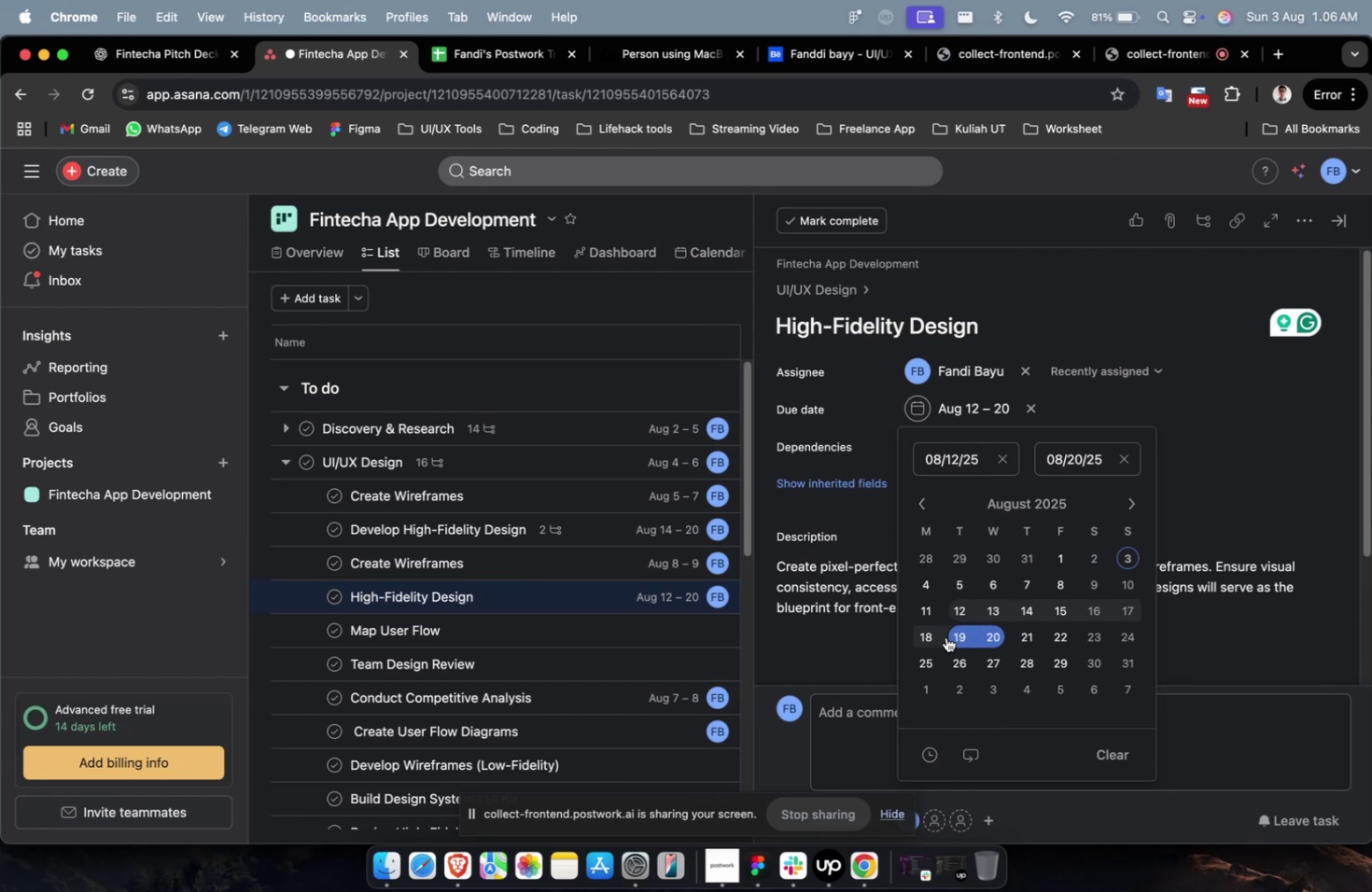 
left_click([555, 639])
 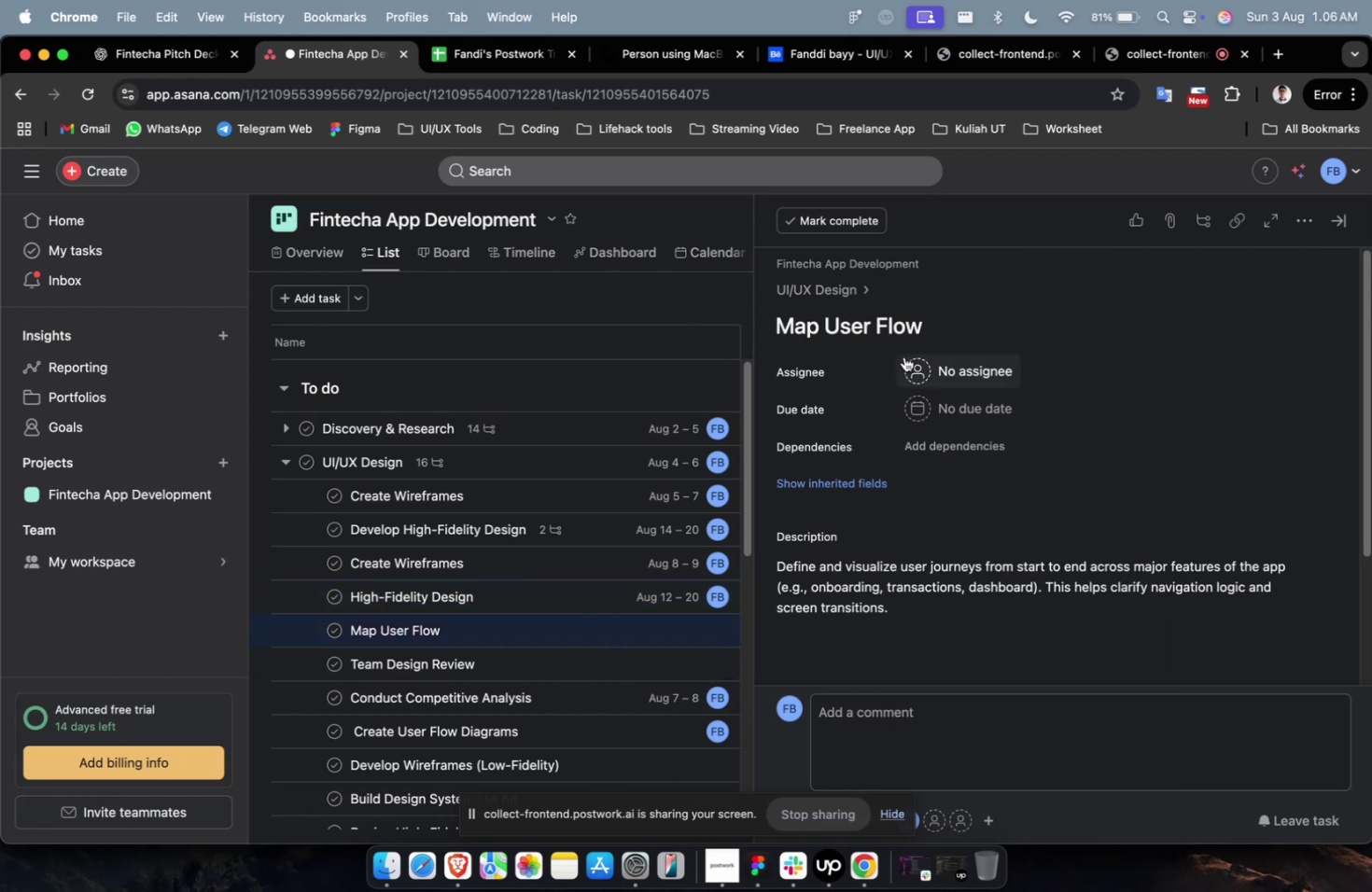 
left_click([950, 364])
 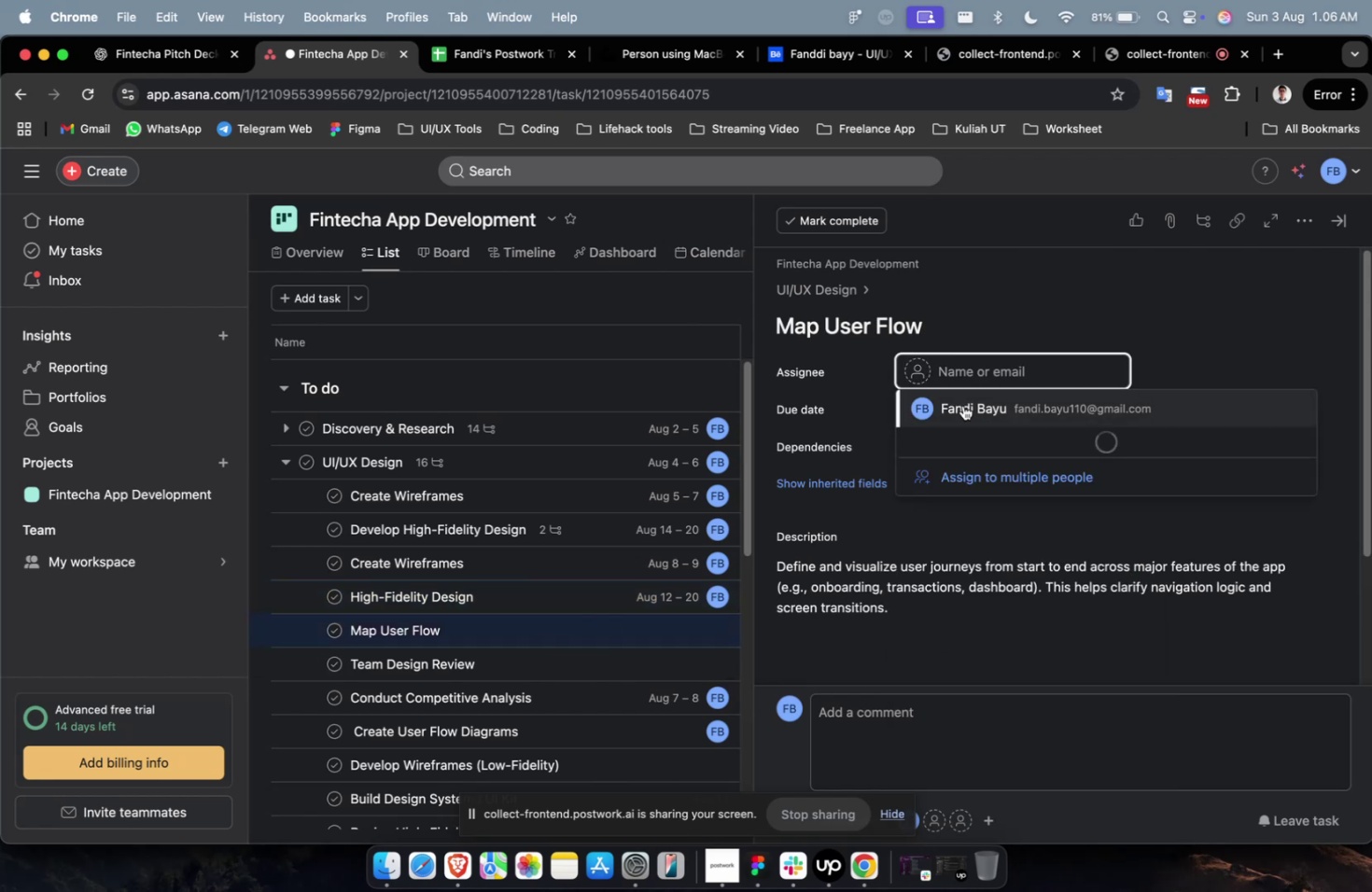 
left_click([962, 405])
 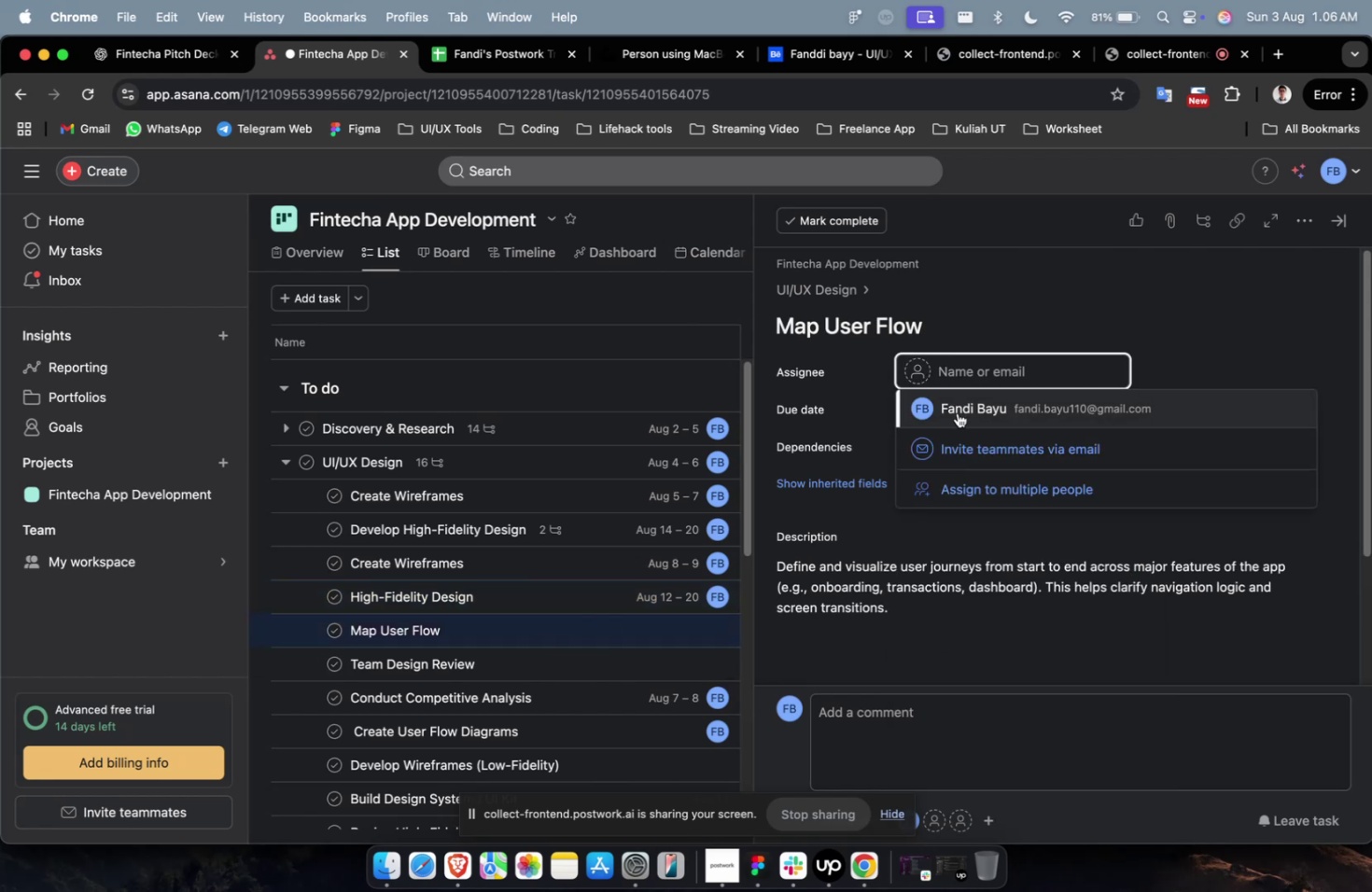 
left_click([948, 411])
 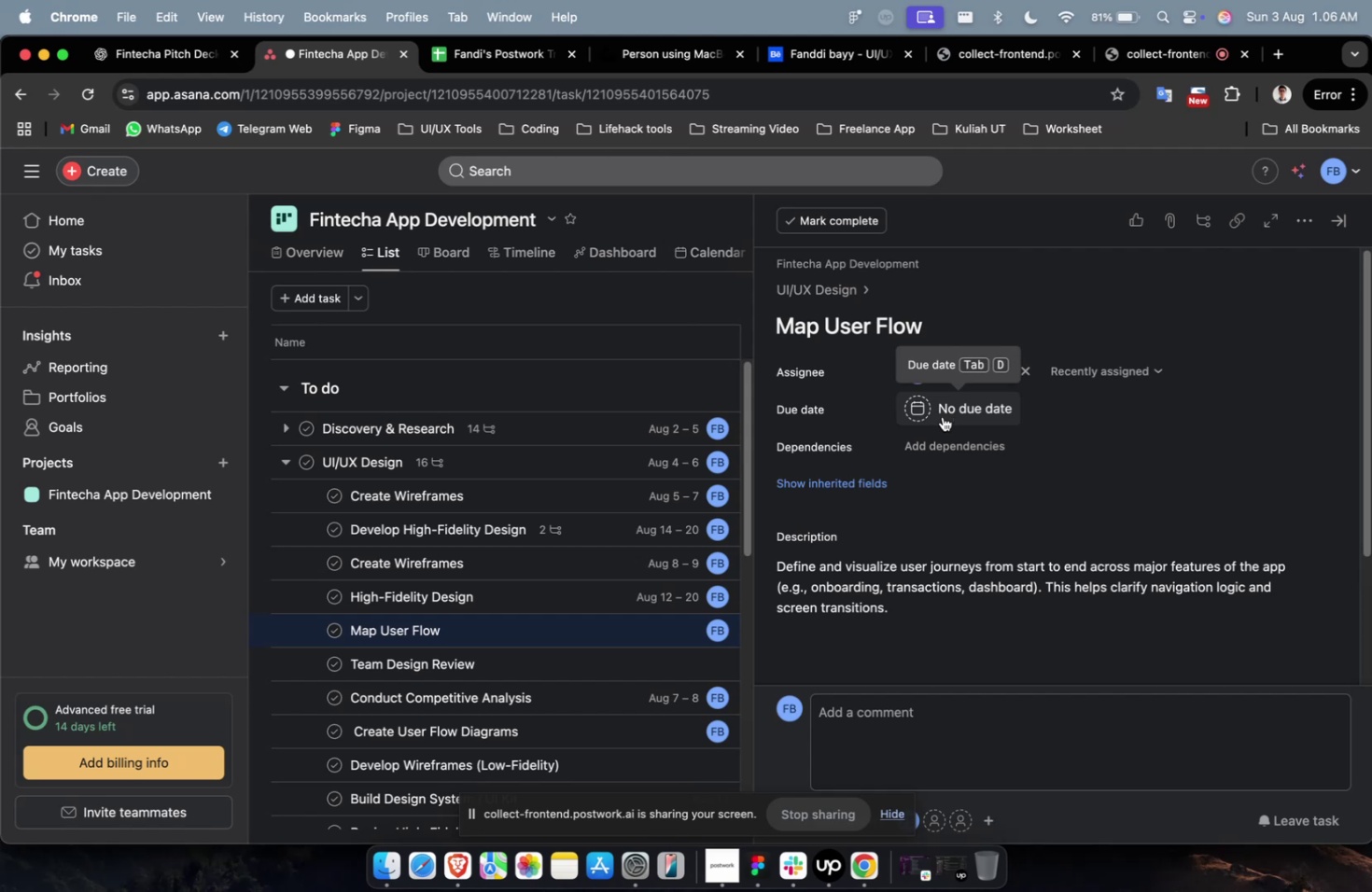 
wait(12.57)
 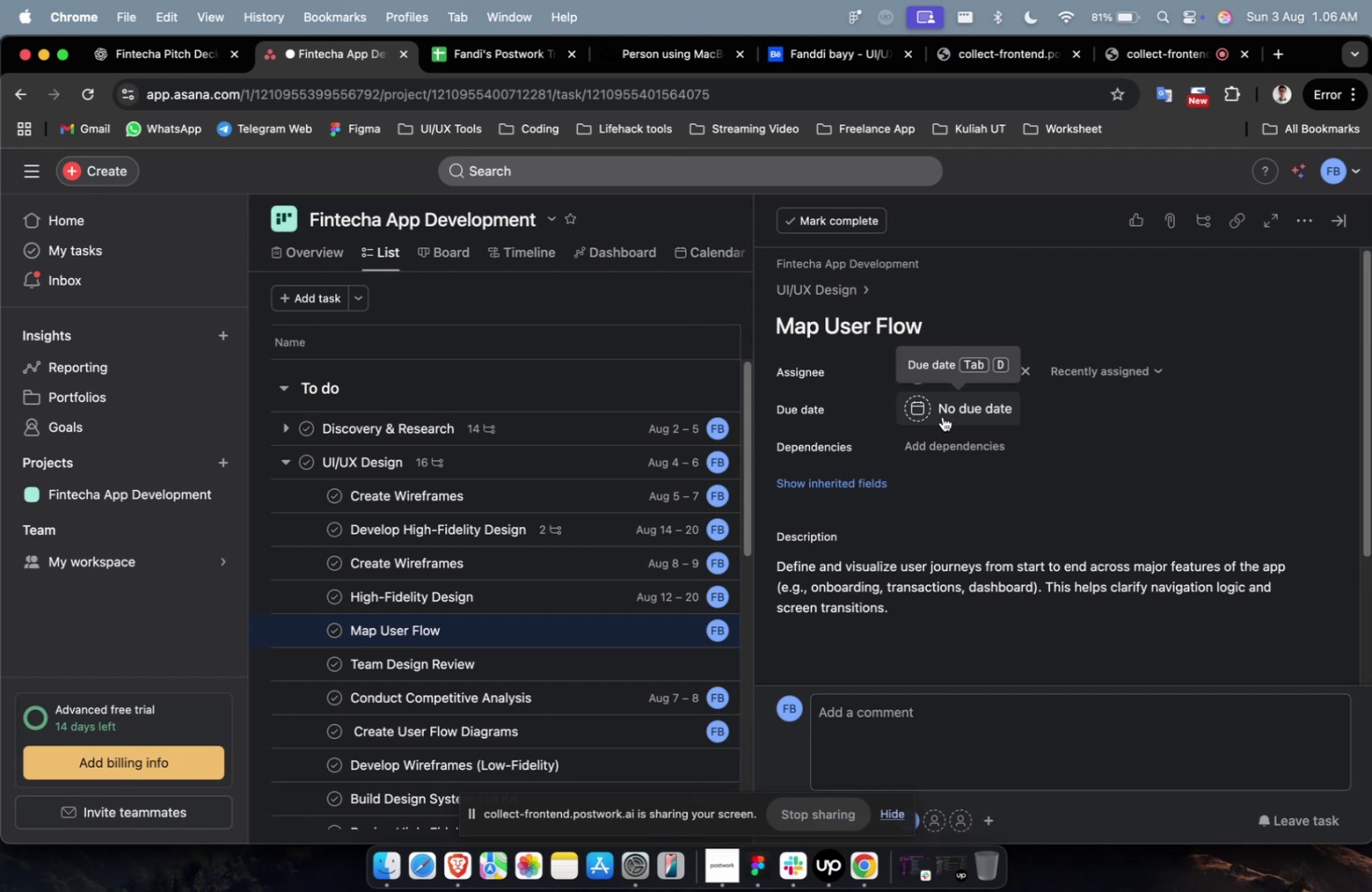 
left_click([982, 411])
 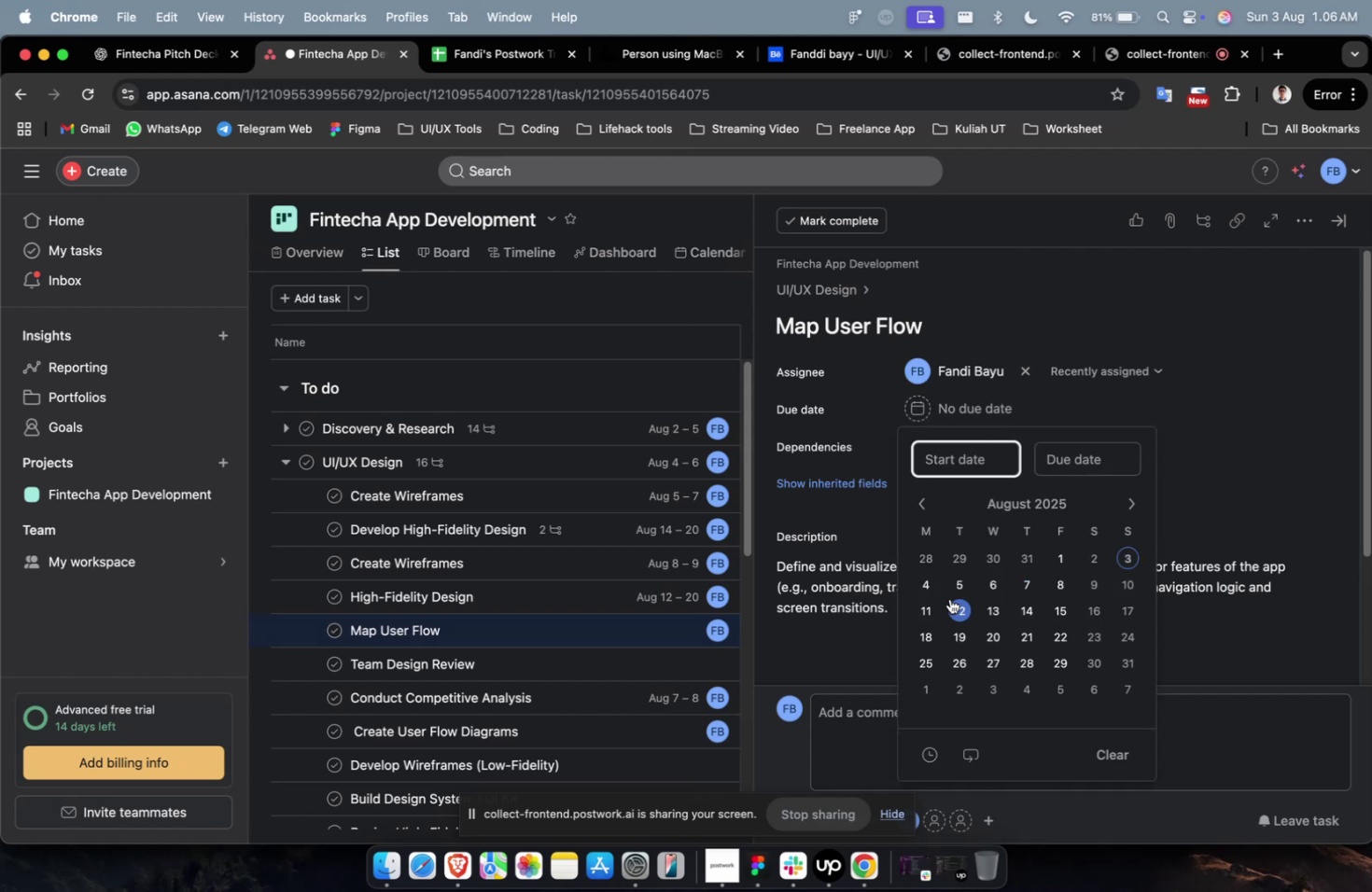 
left_click([924, 585])
 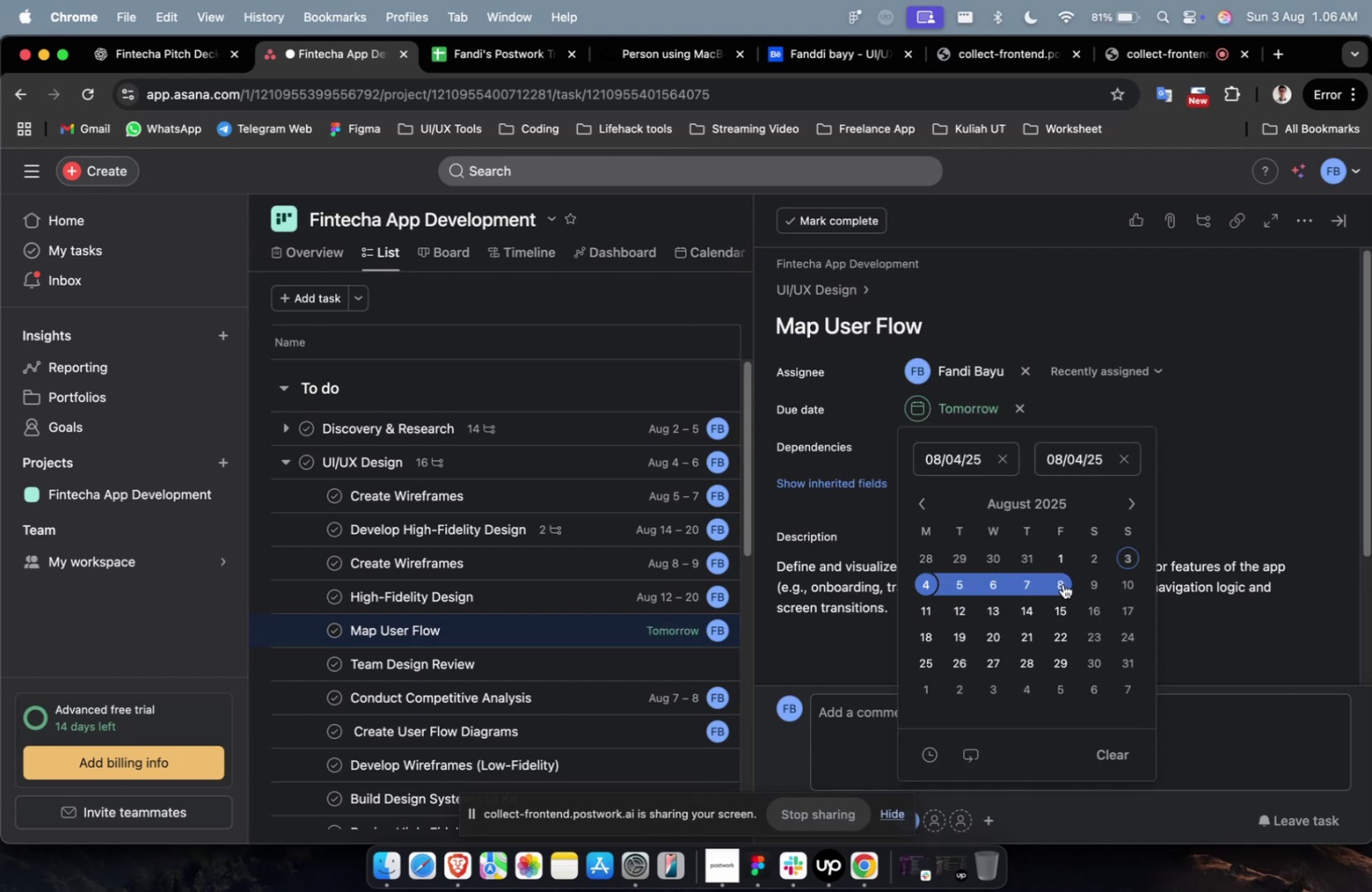 
double_click([1062, 583])
 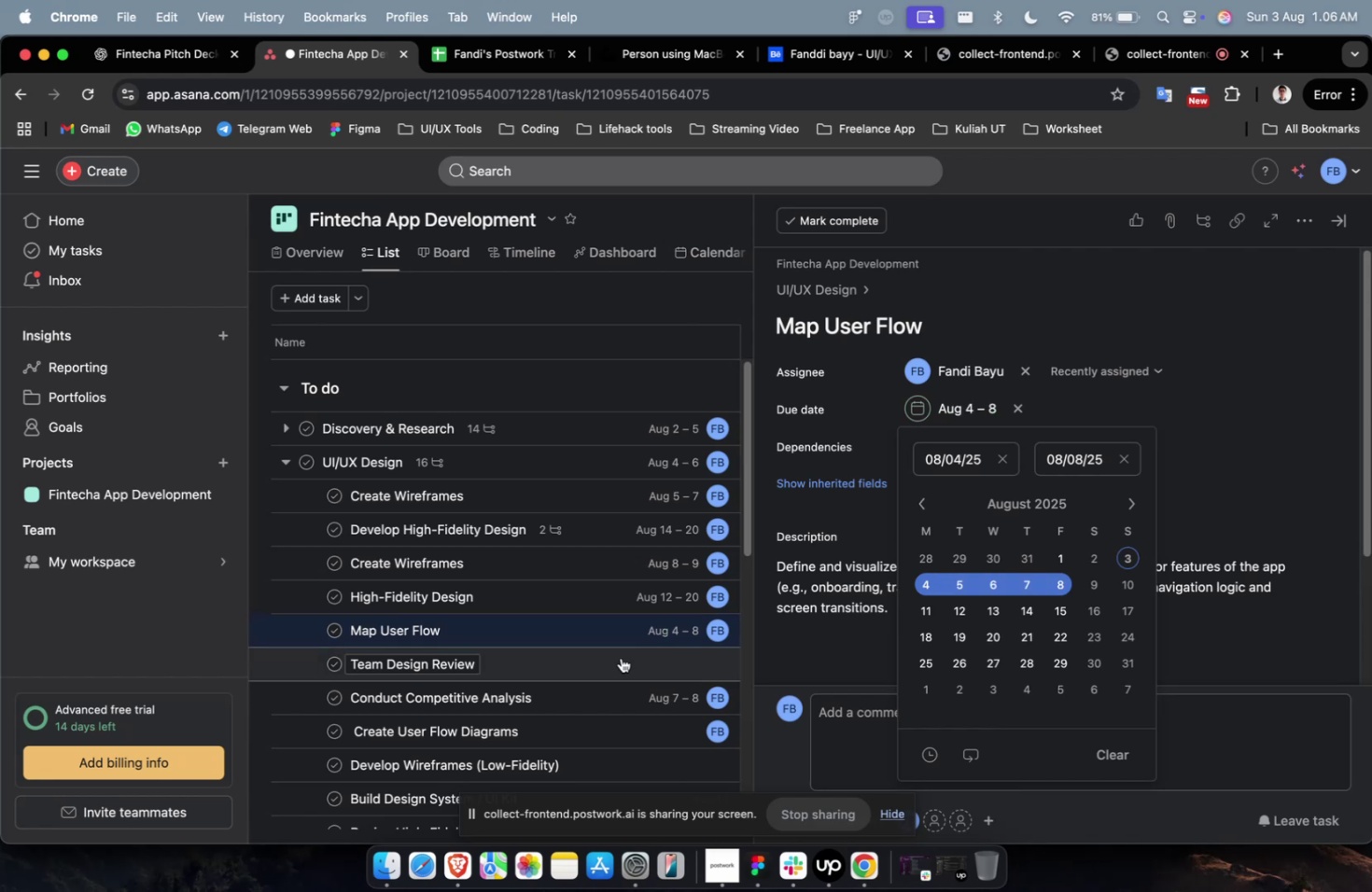 
left_click([621, 657])
 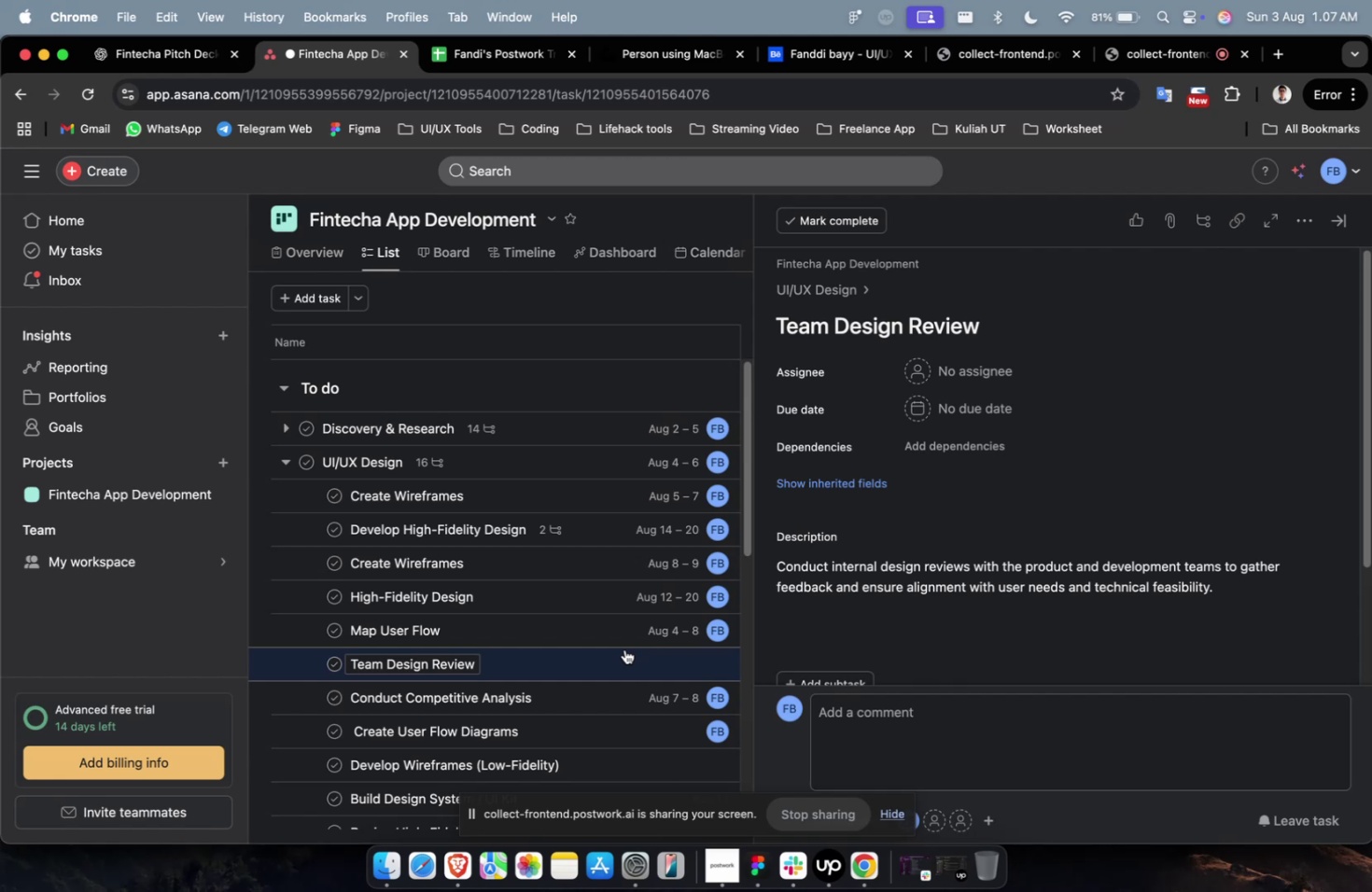 
wait(24.71)
 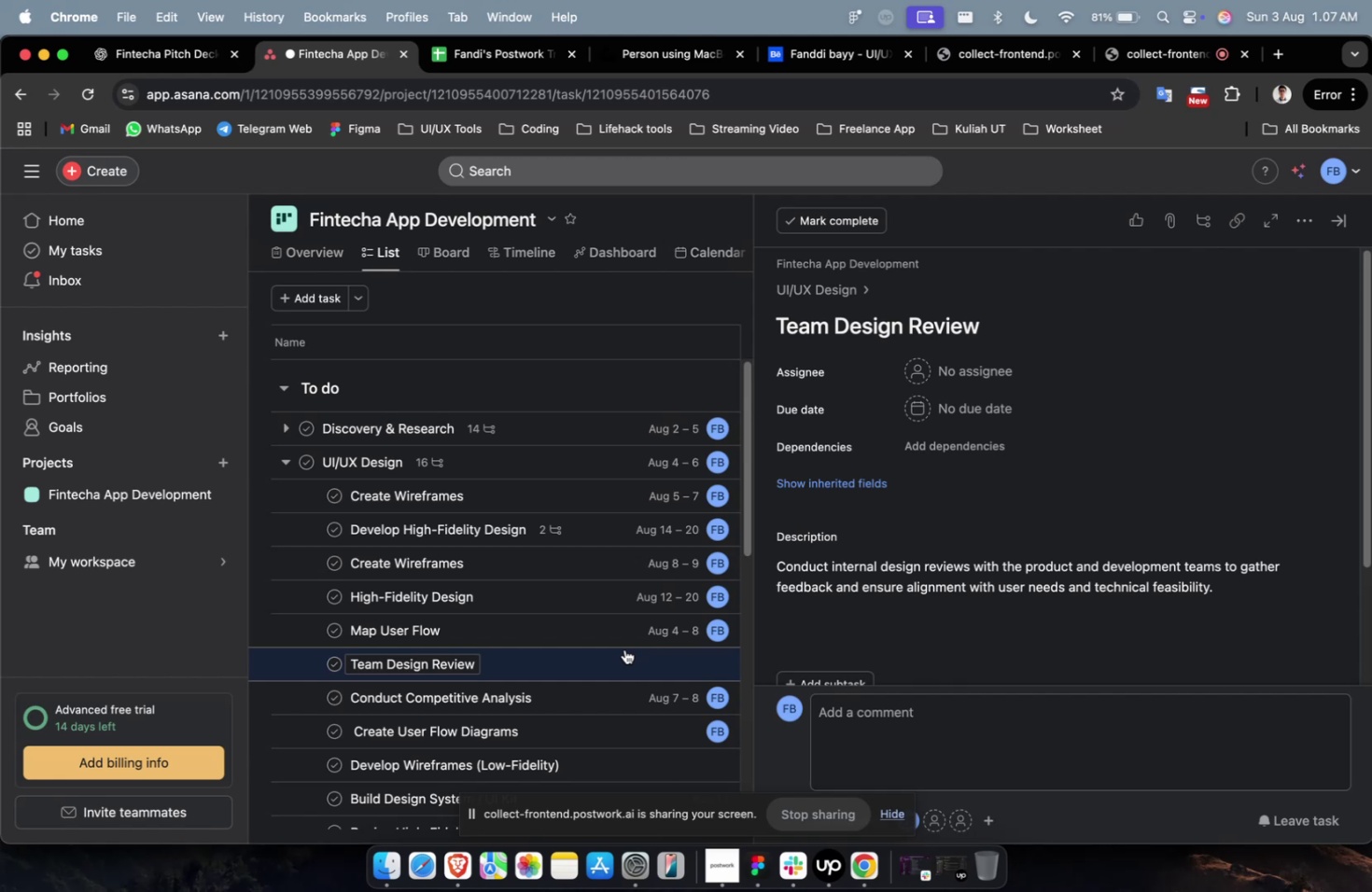 
left_click([973, 624])
 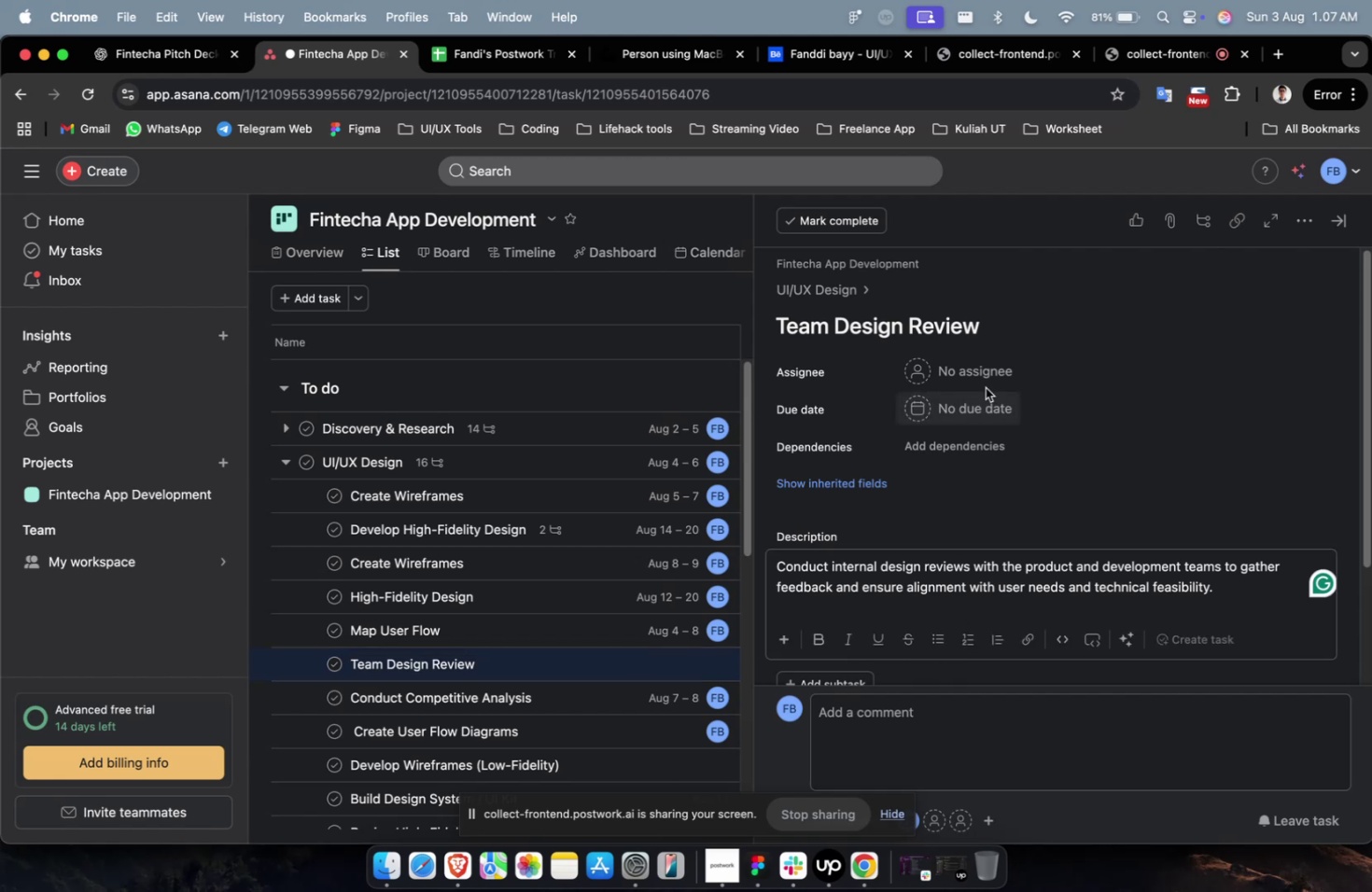 
left_click([985, 355])
 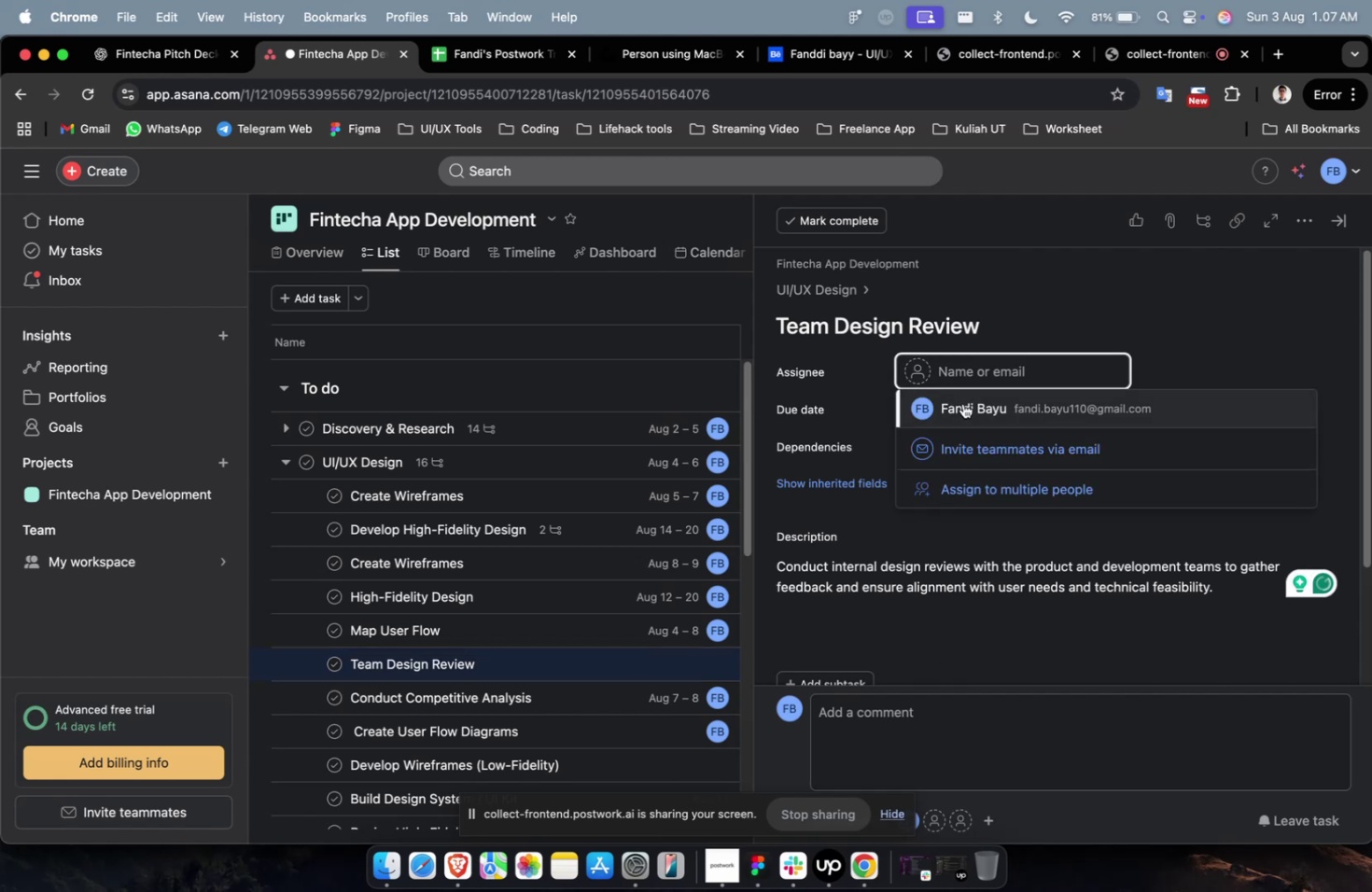 
left_click([962, 405])
 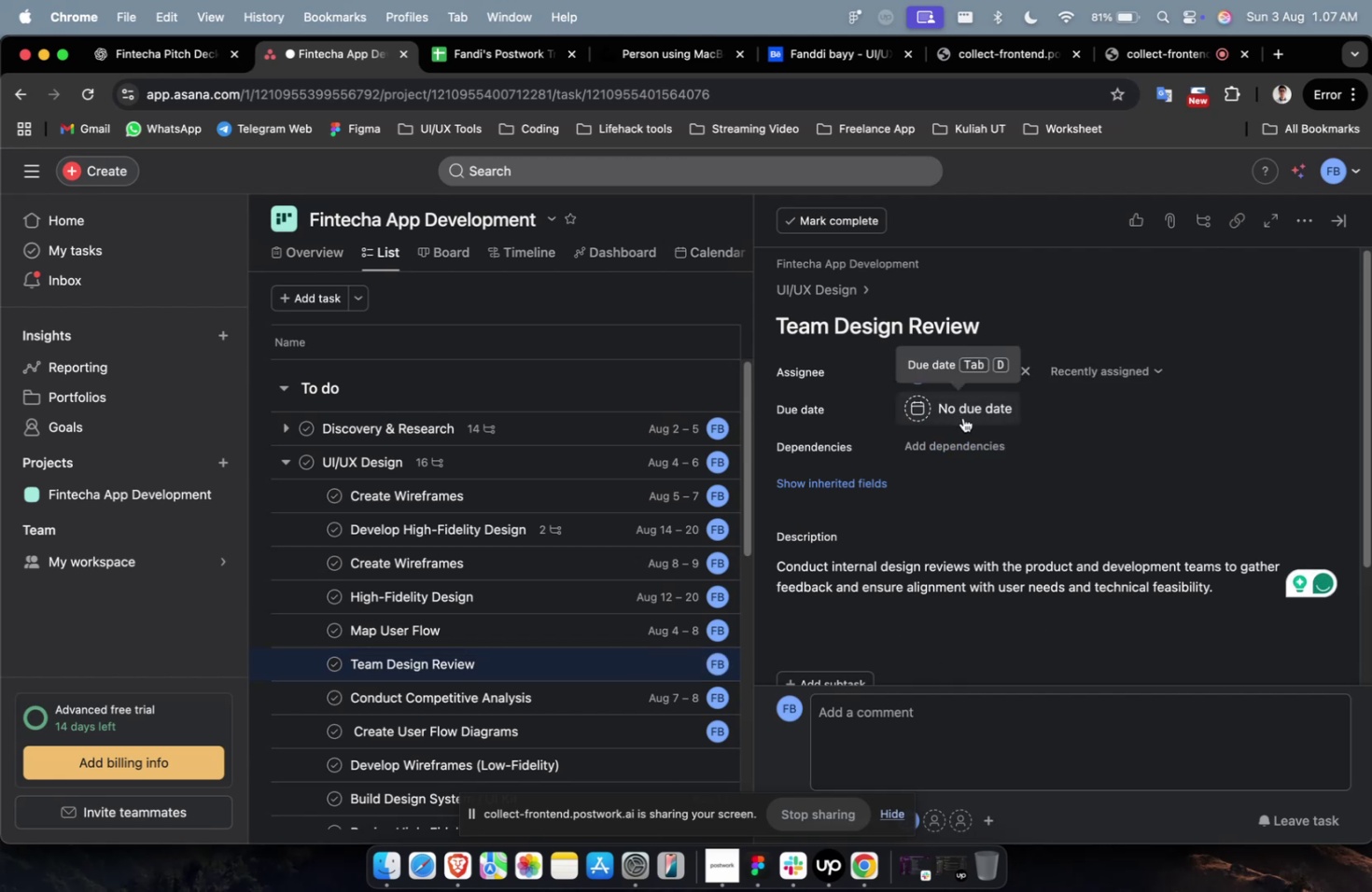 
left_click([962, 417])
 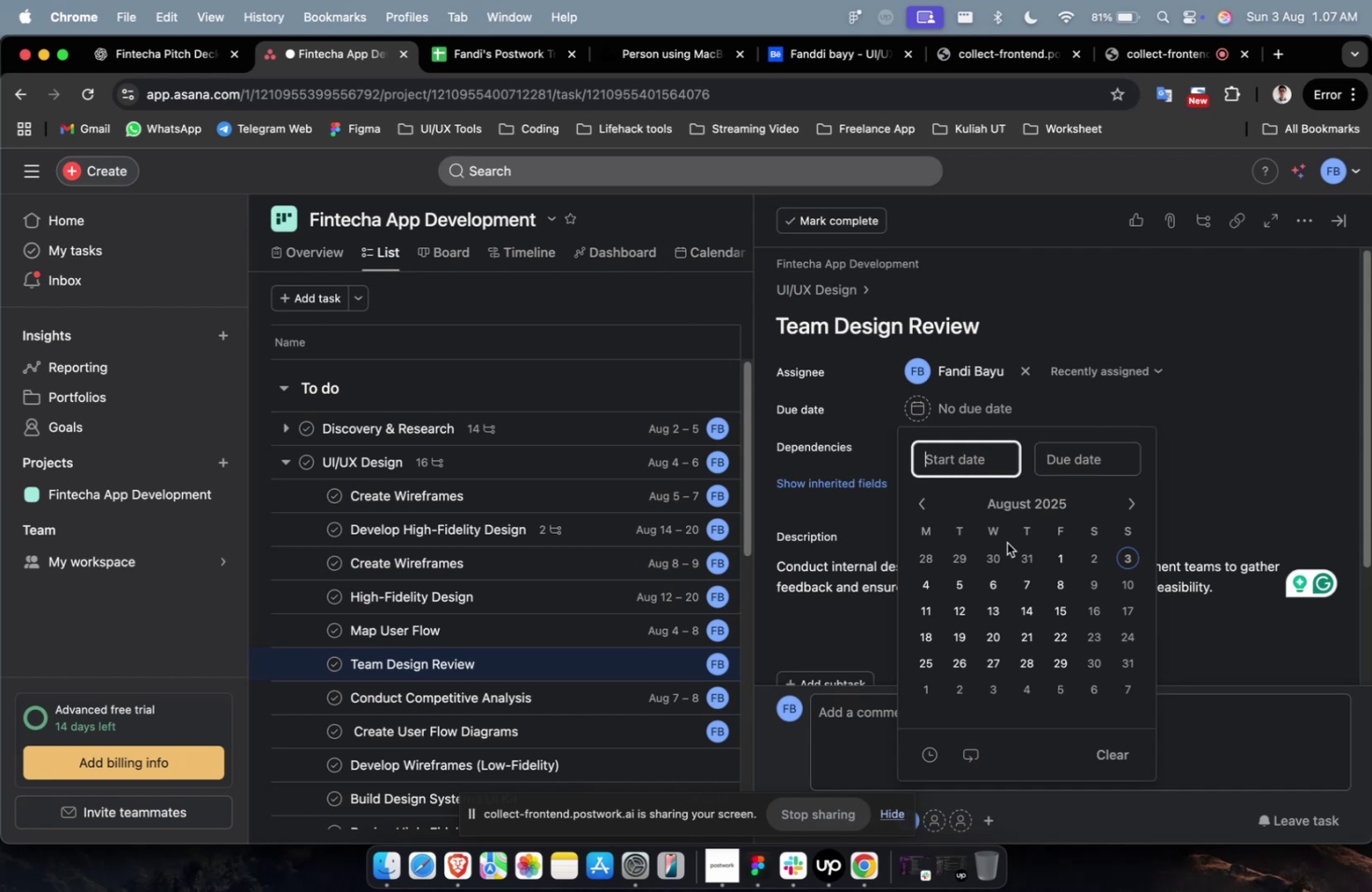 
mouse_move([950, 563])
 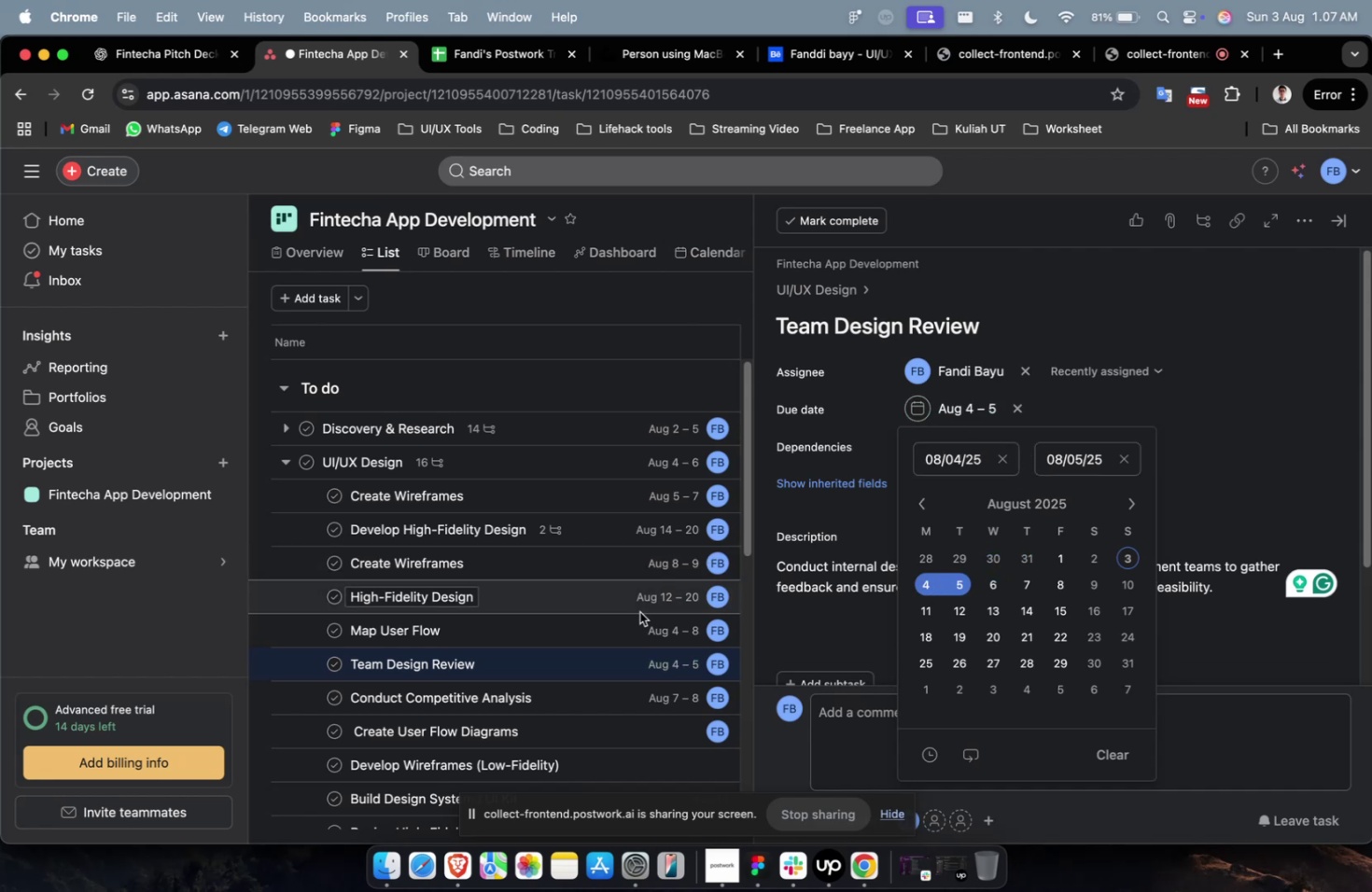 
scroll: coordinate [602, 635], scroll_direction: down, amount: 2.0
 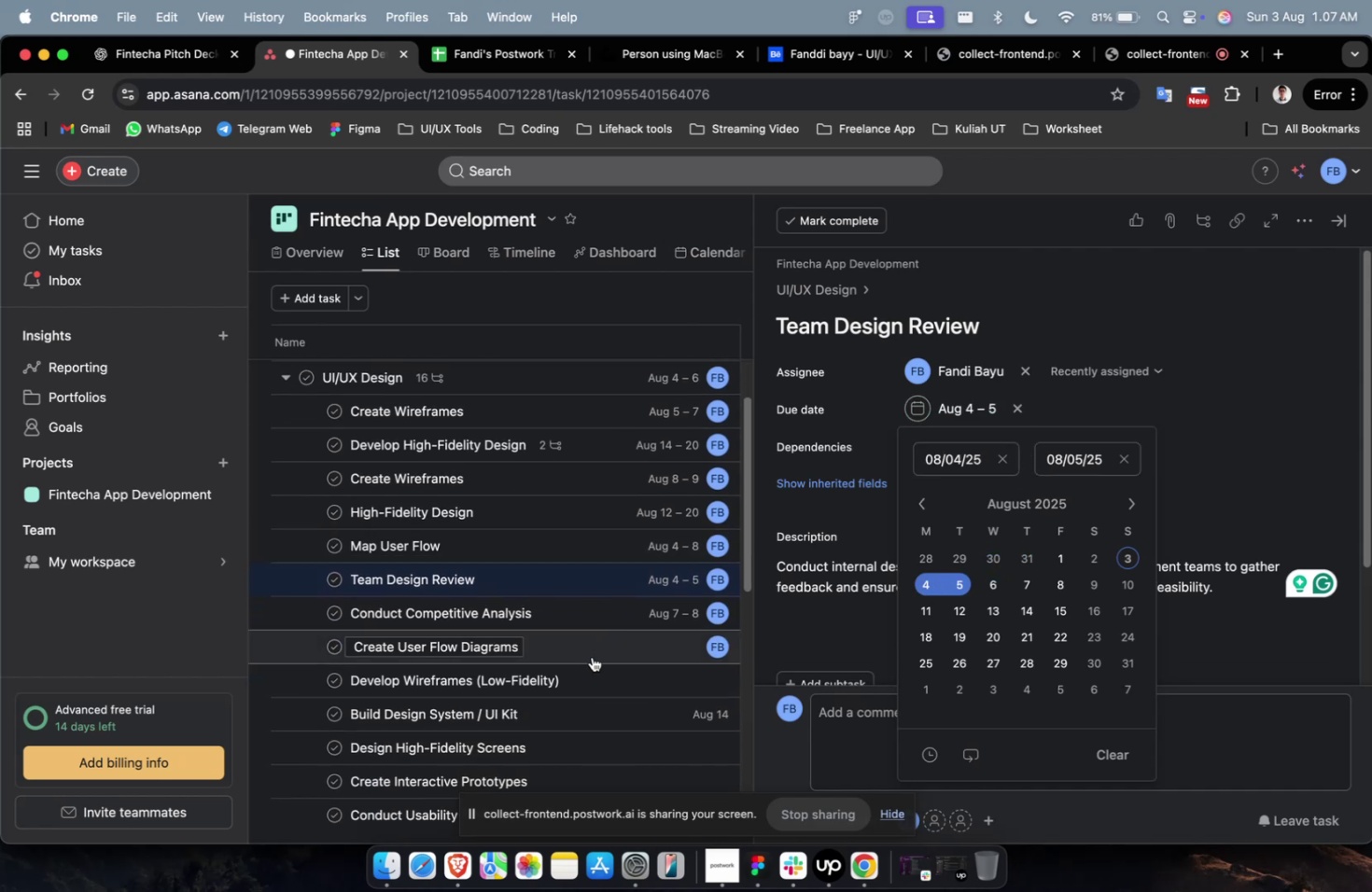 
left_click([592, 656])
 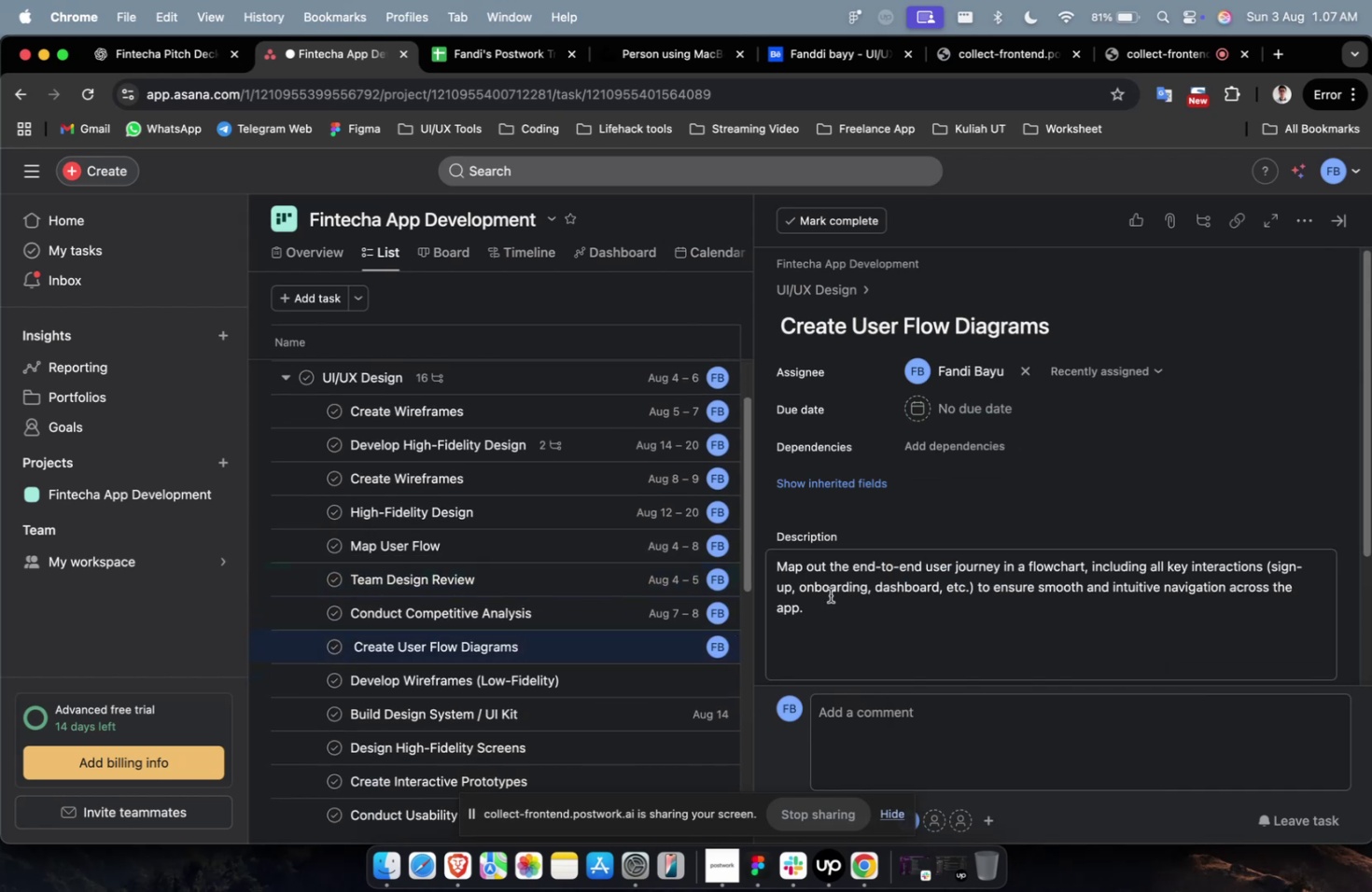 
left_click([1001, 397])
 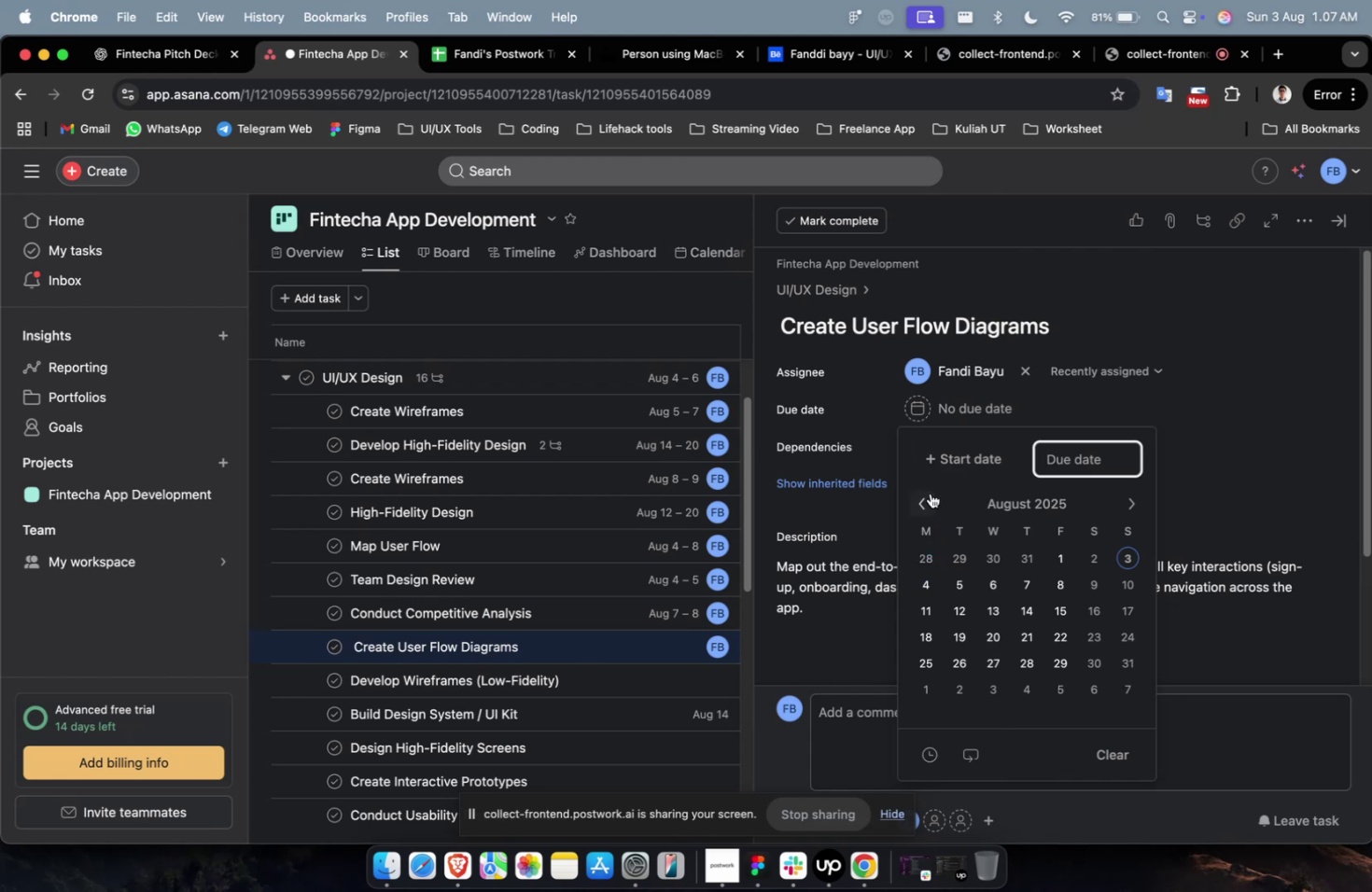 
left_click([948, 457])
 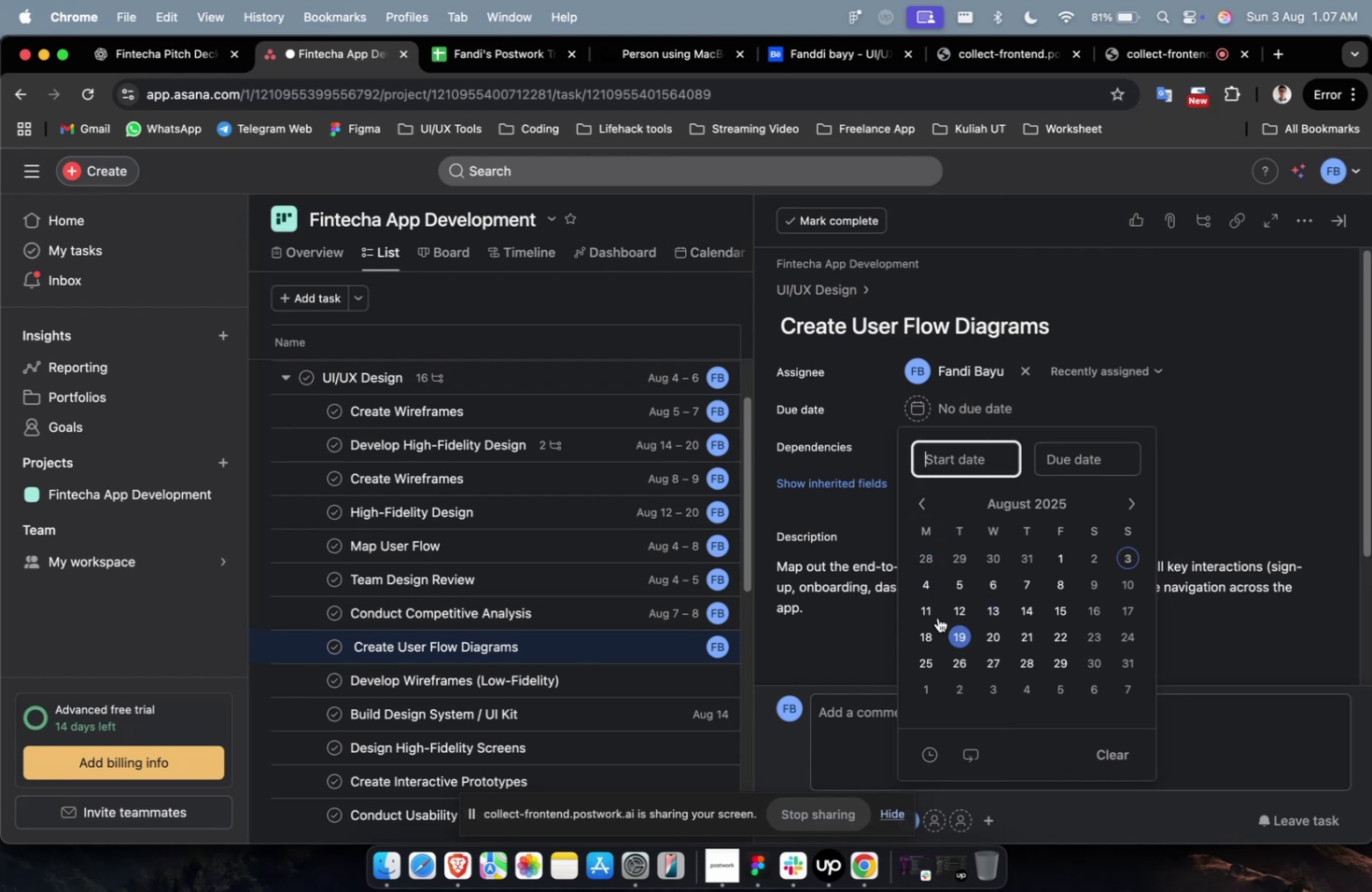 
left_click([926, 611])
 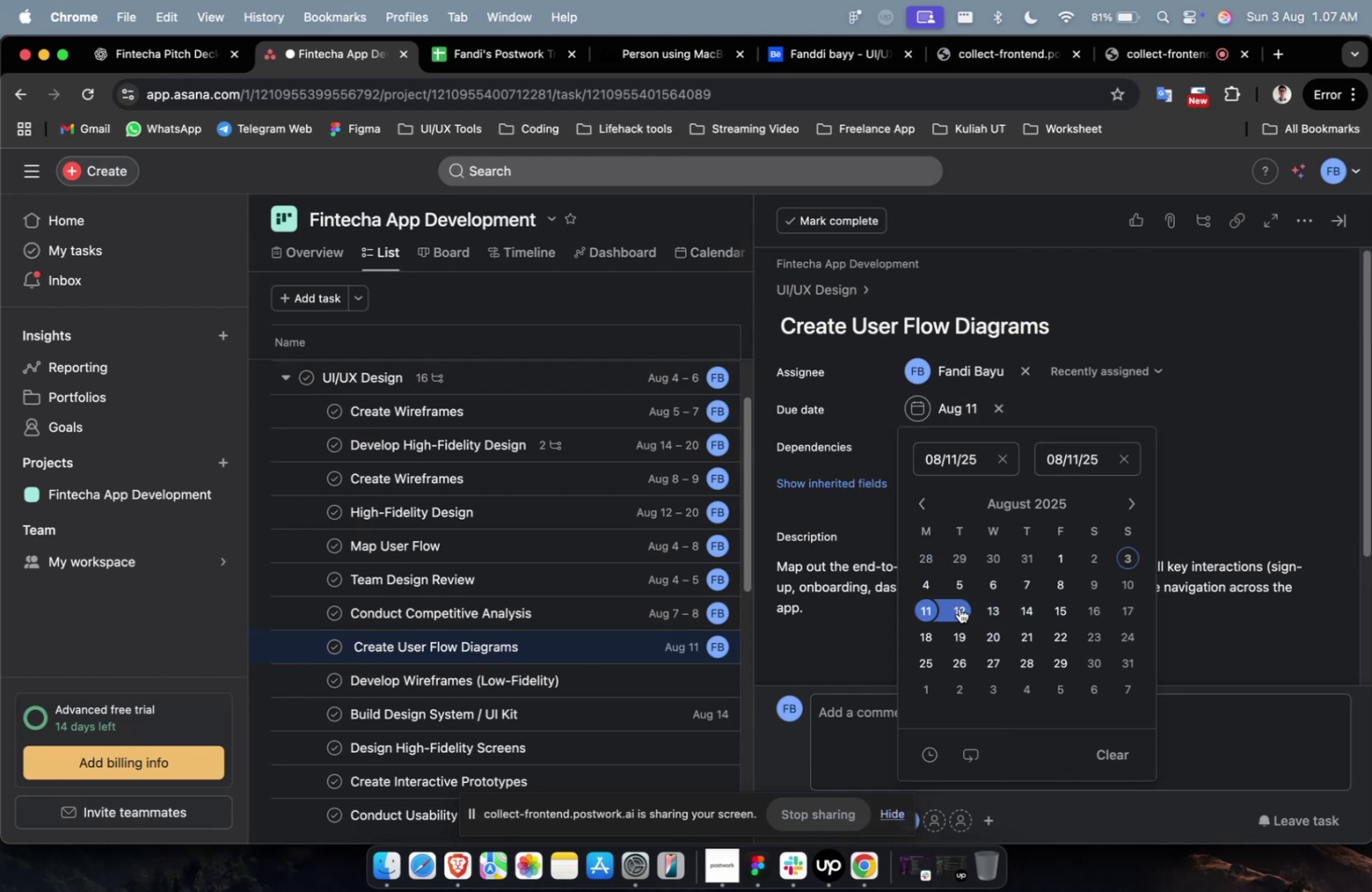 
left_click([954, 606])
 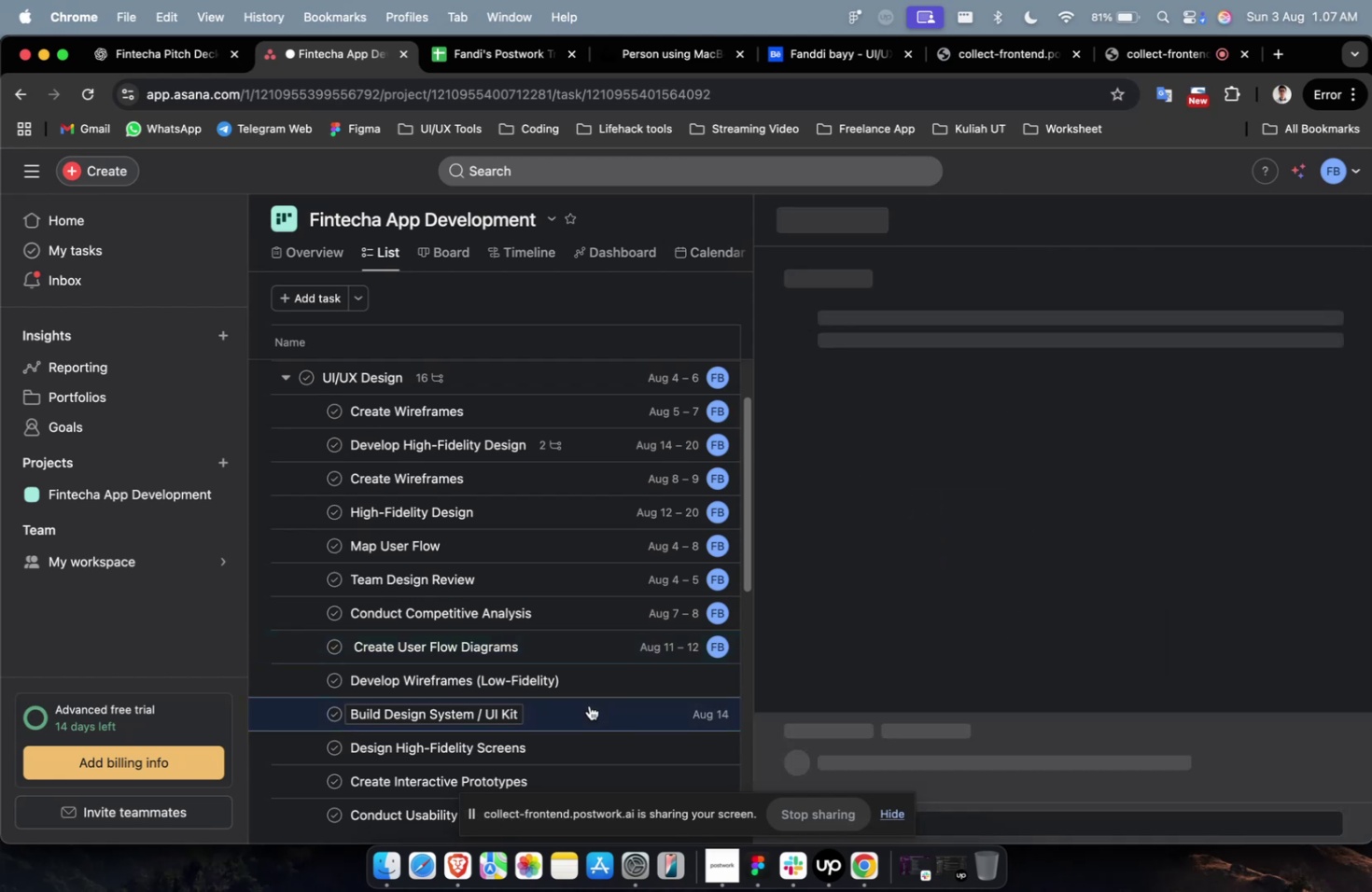 
double_click([595, 694])
 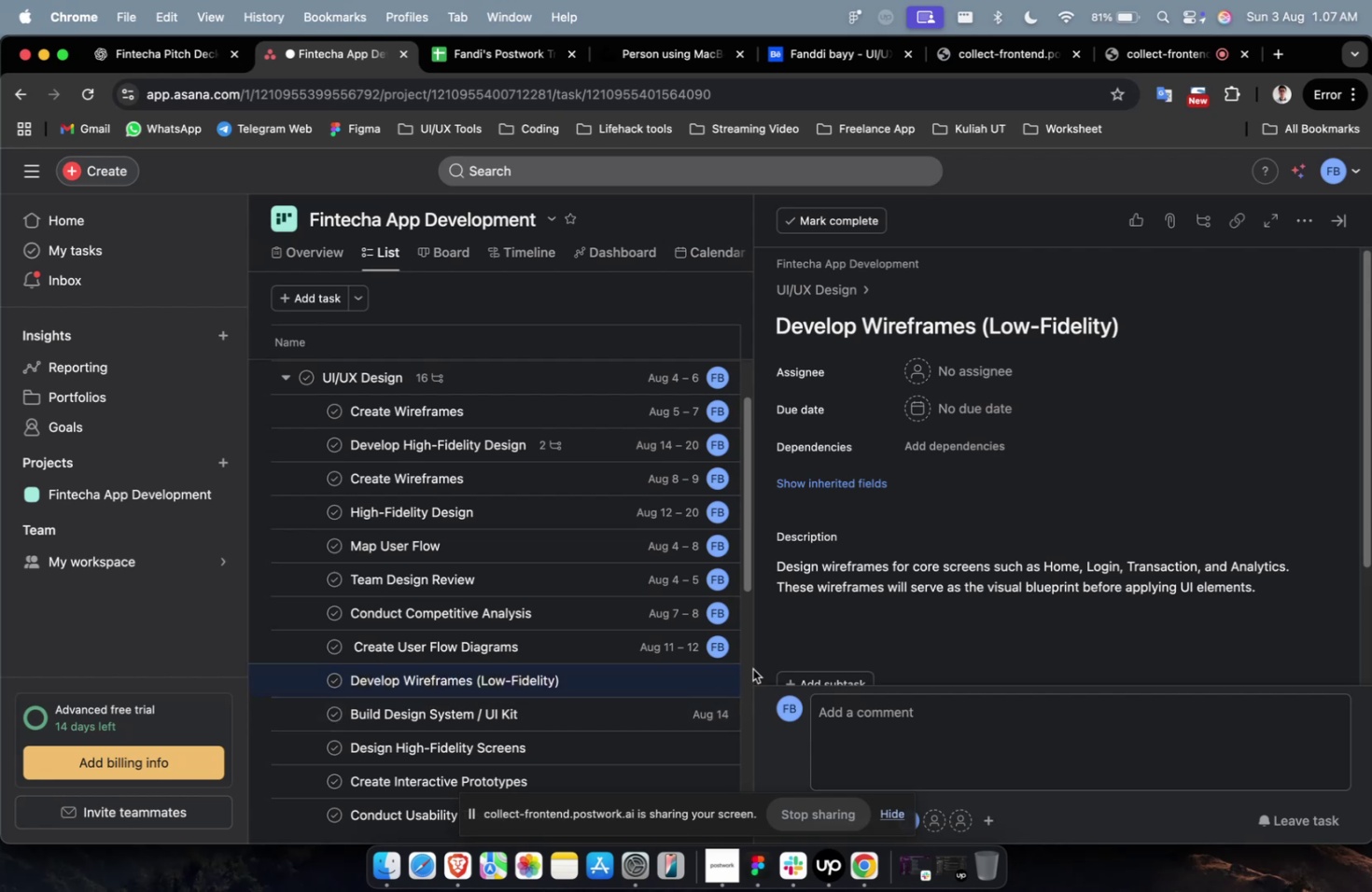 
left_click([951, 381])
 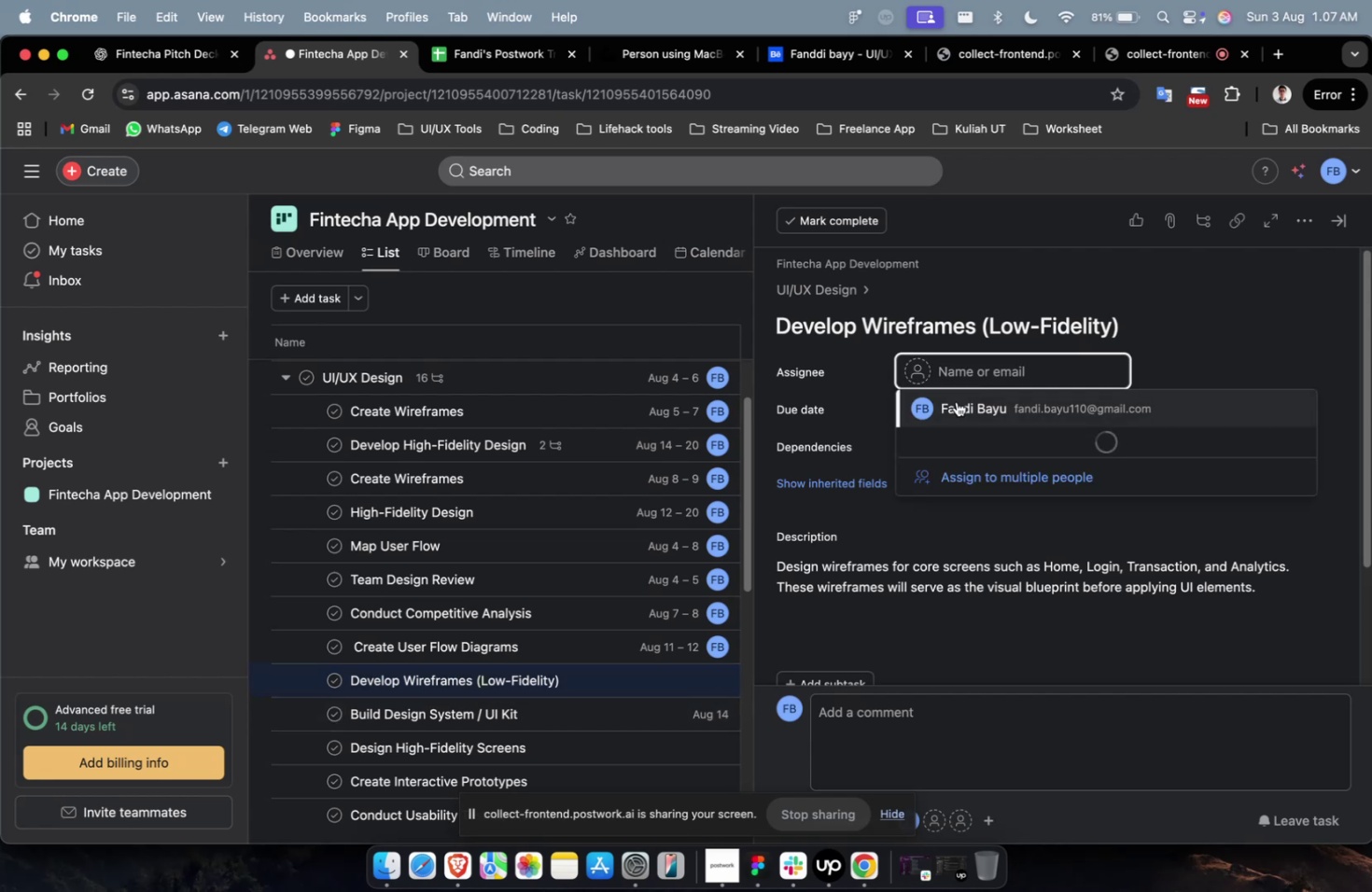 
double_click([956, 401])
 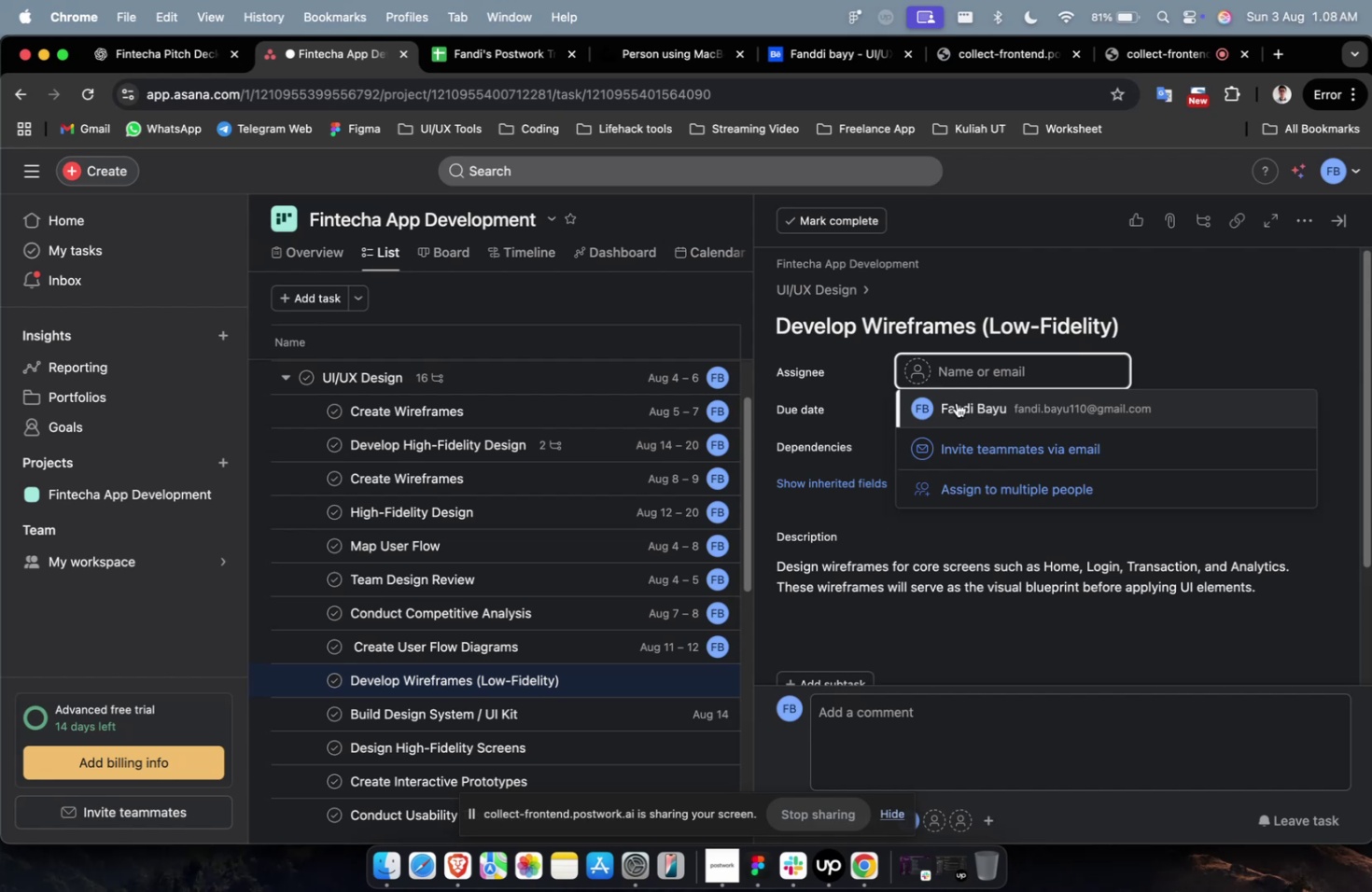 
wait(41.29)
 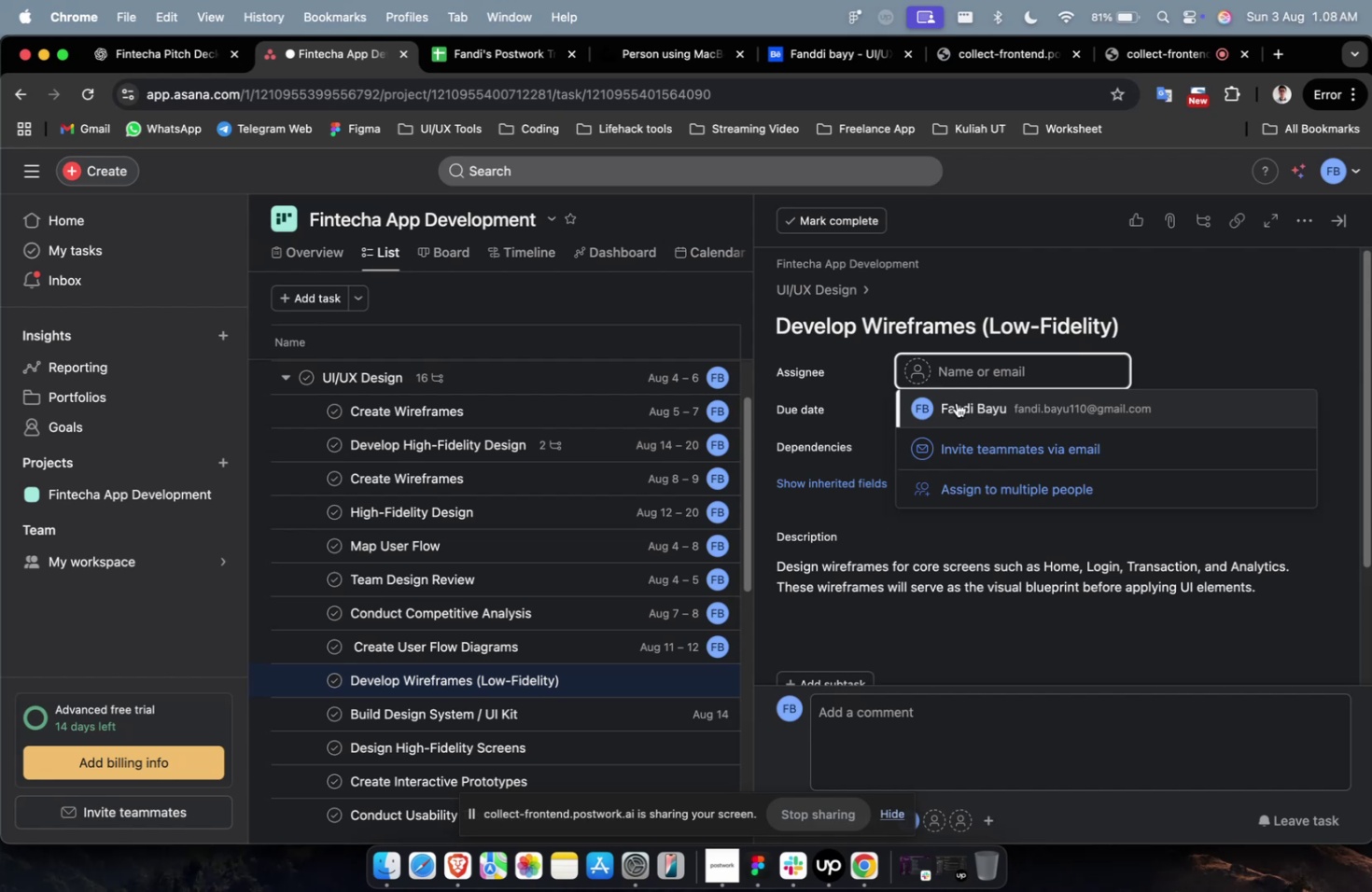 
scroll: coordinate [956, 402], scroll_direction: up, amount: 1.0
 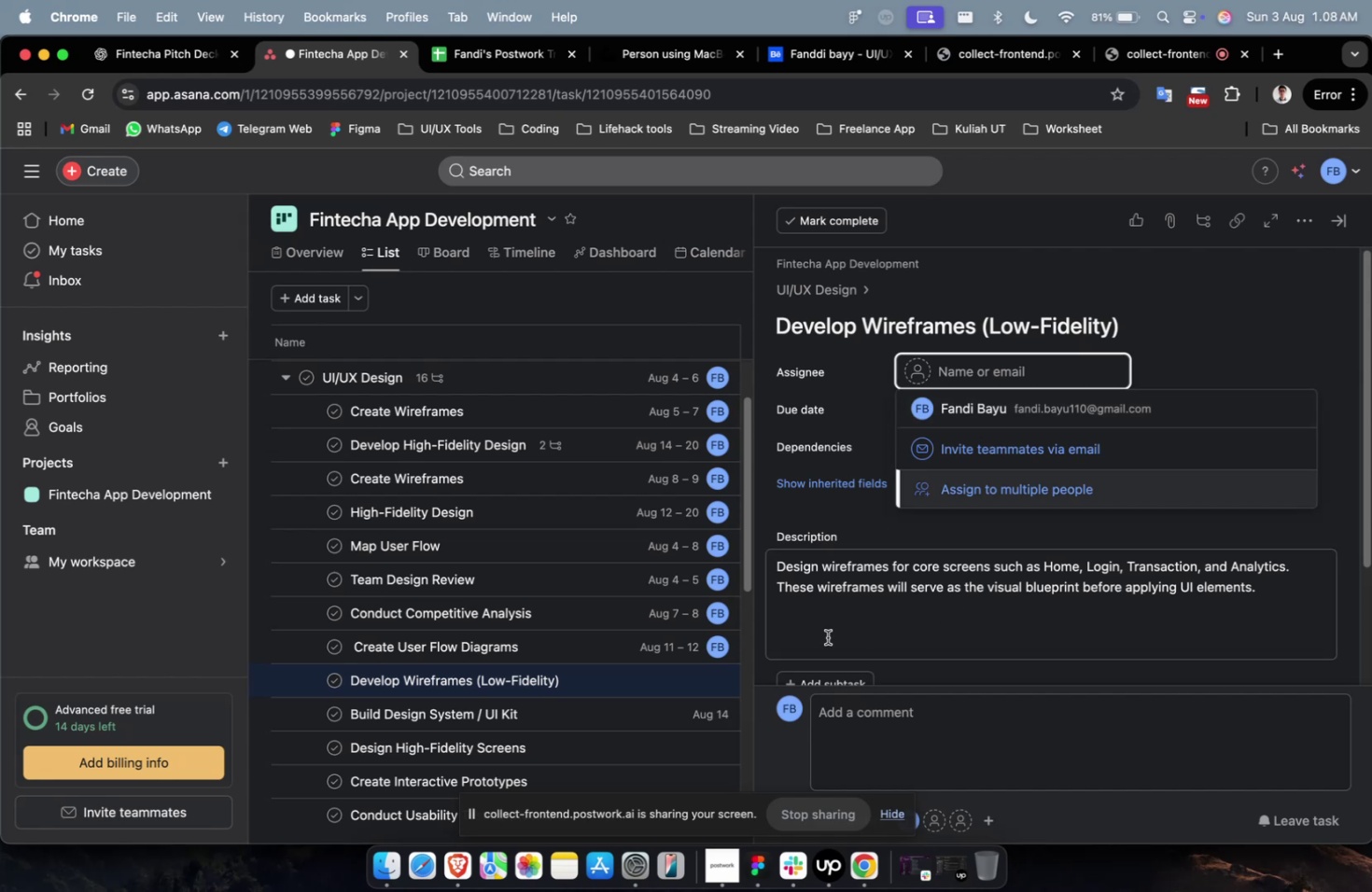 
left_click([983, 644])
 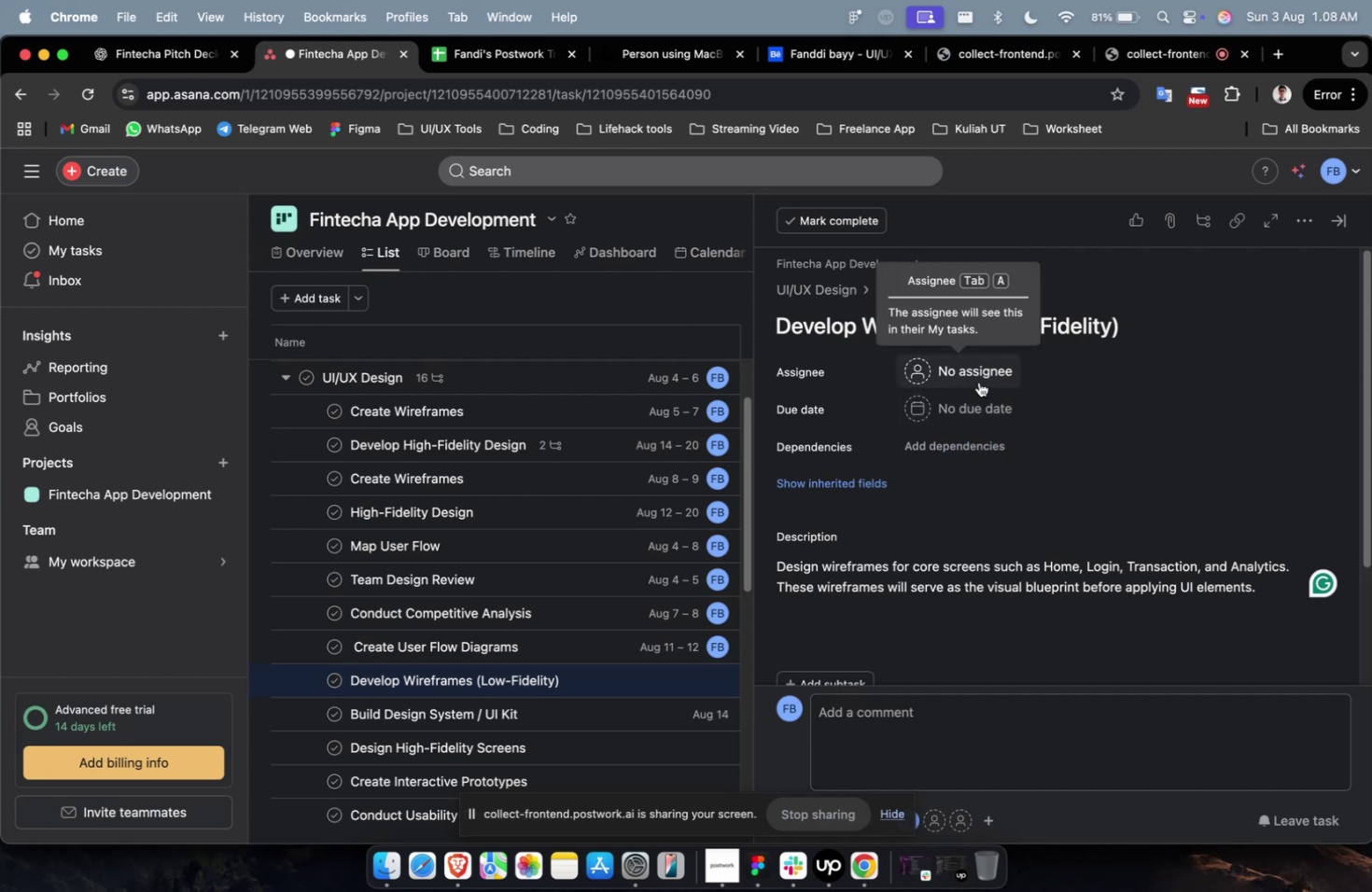 
left_click([979, 371])
 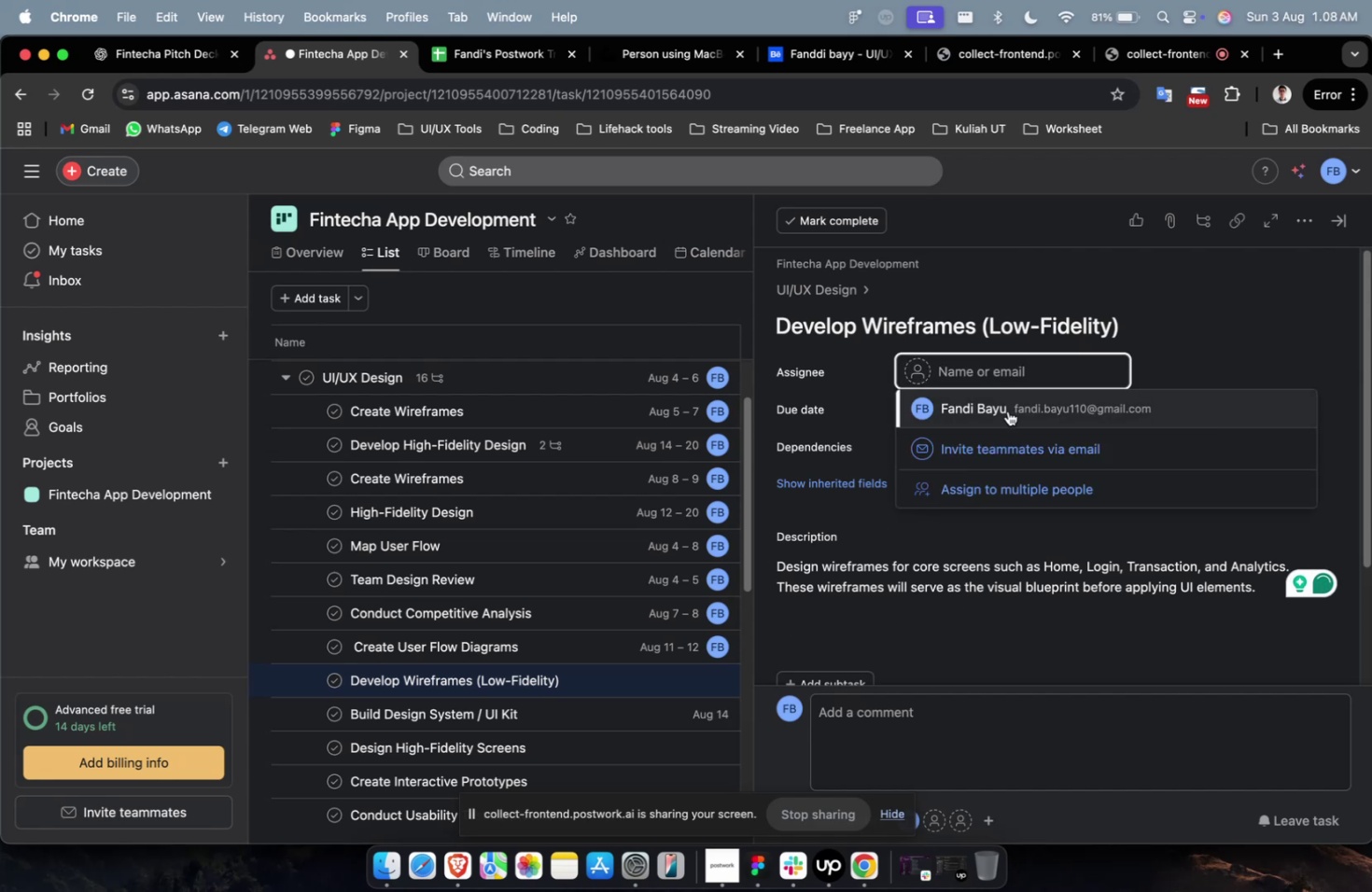 
left_click([1007, 411])
 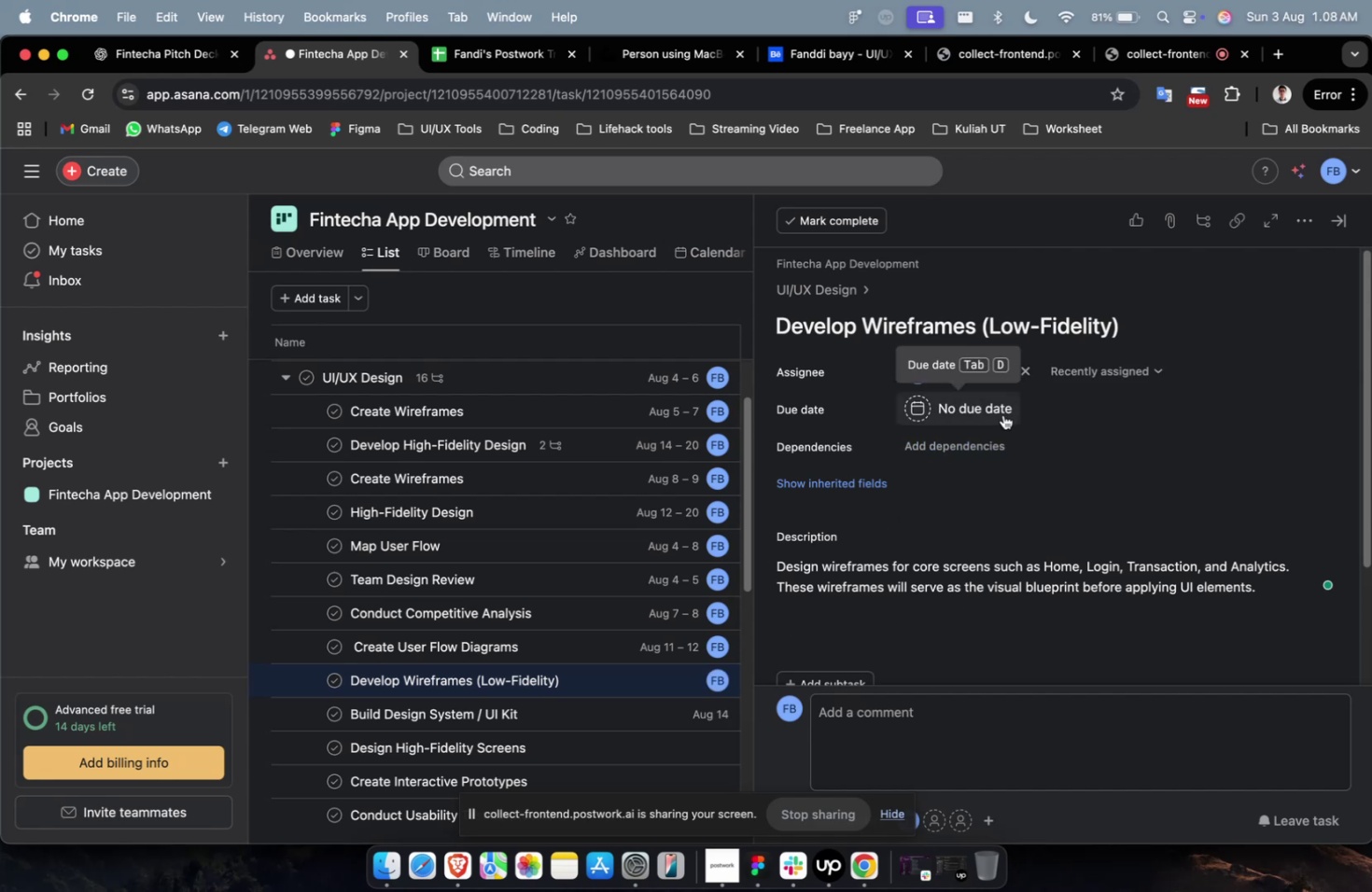 
left_click([1002, 414])
 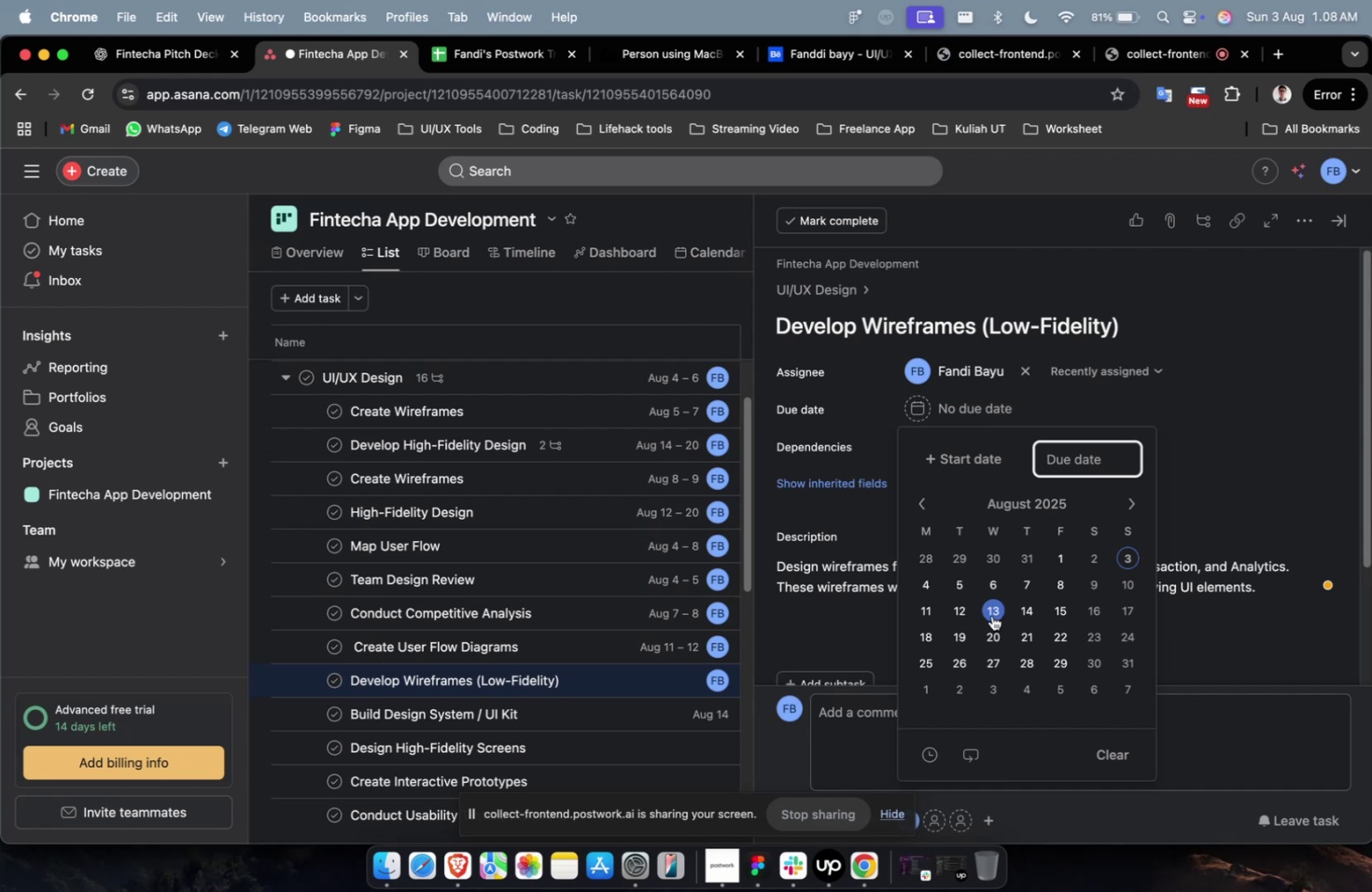 
left_click([988, 600])
 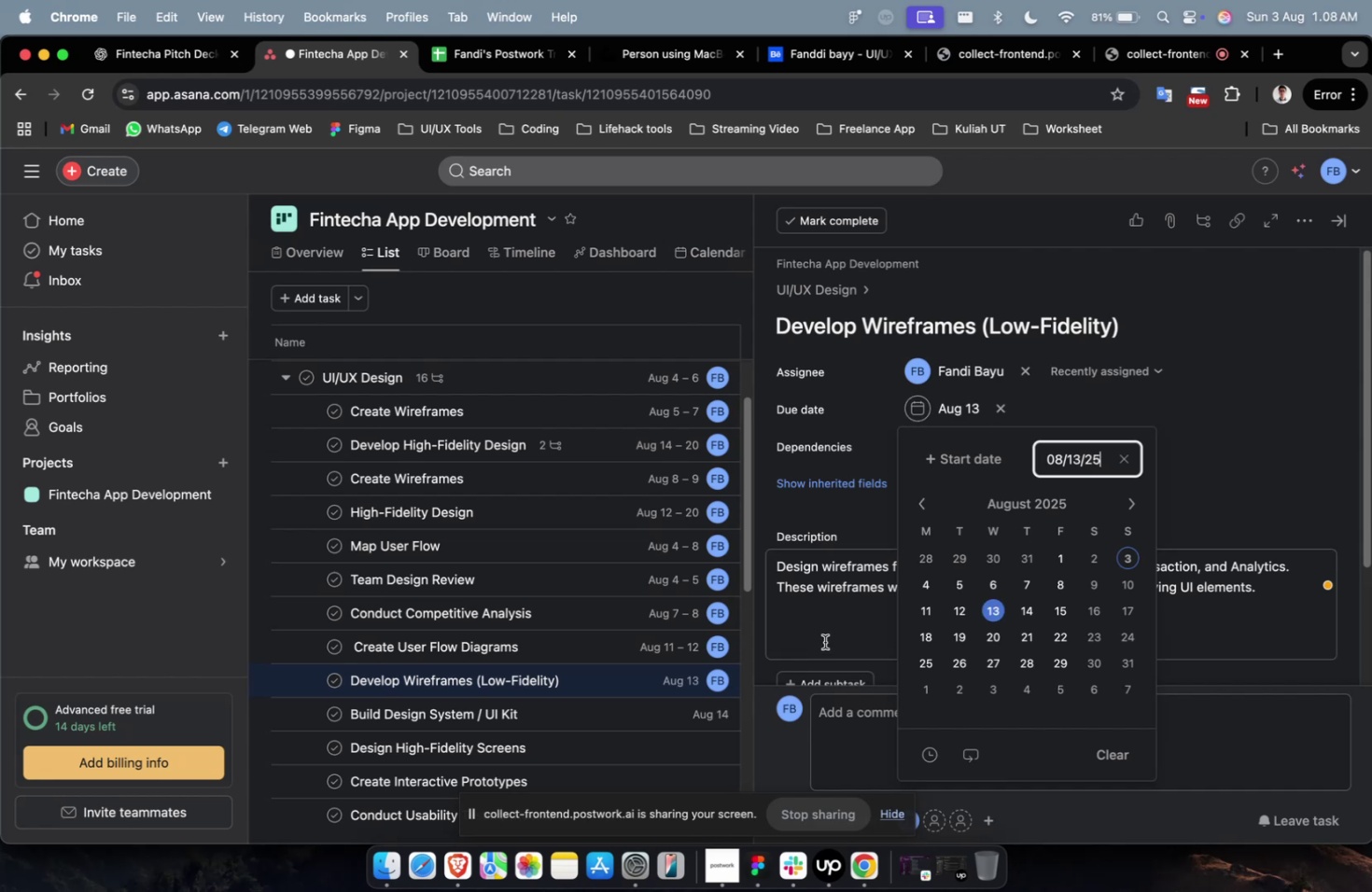 
left_click([832, 628])
 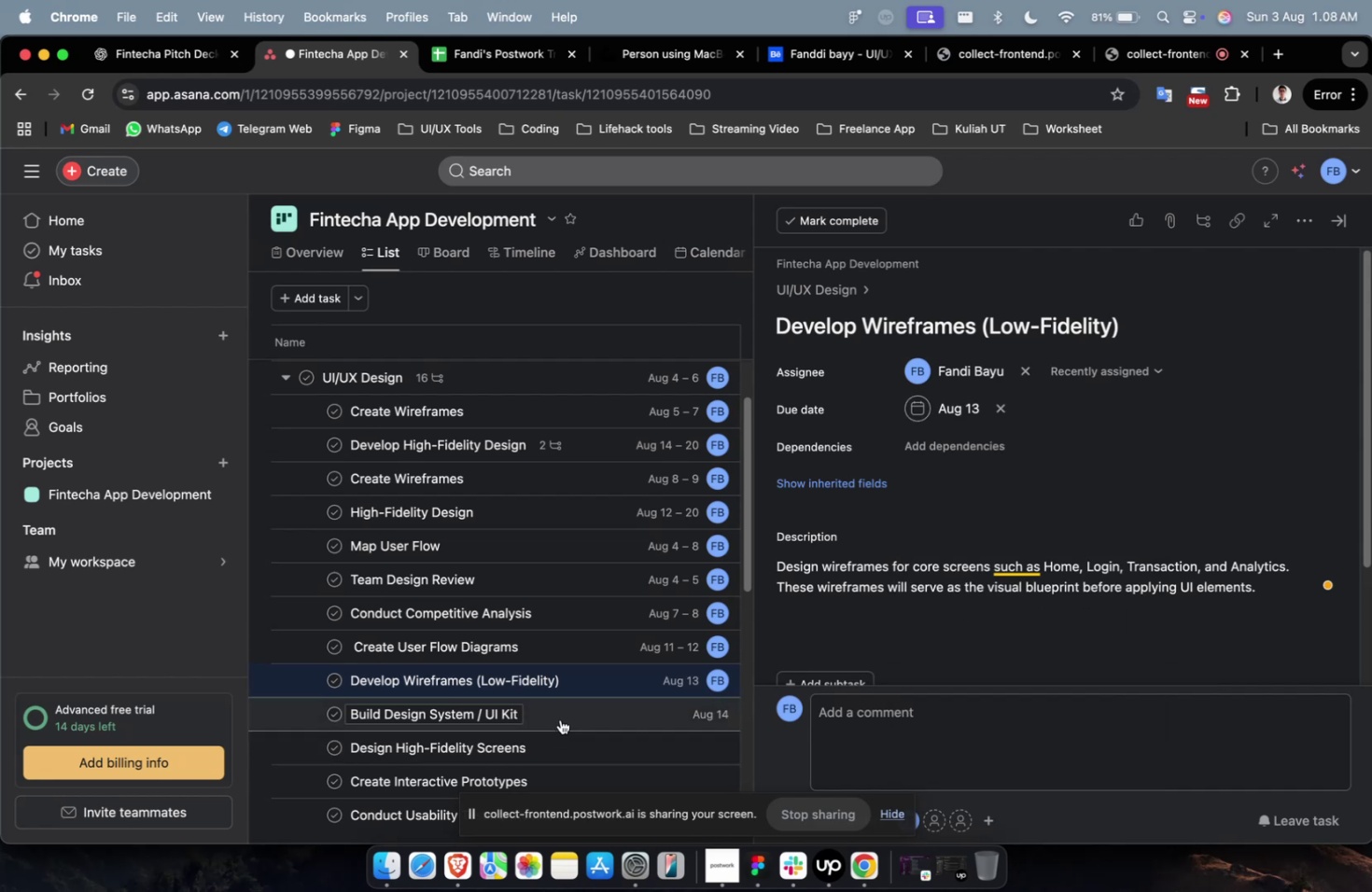 
left_click([560, 718])
 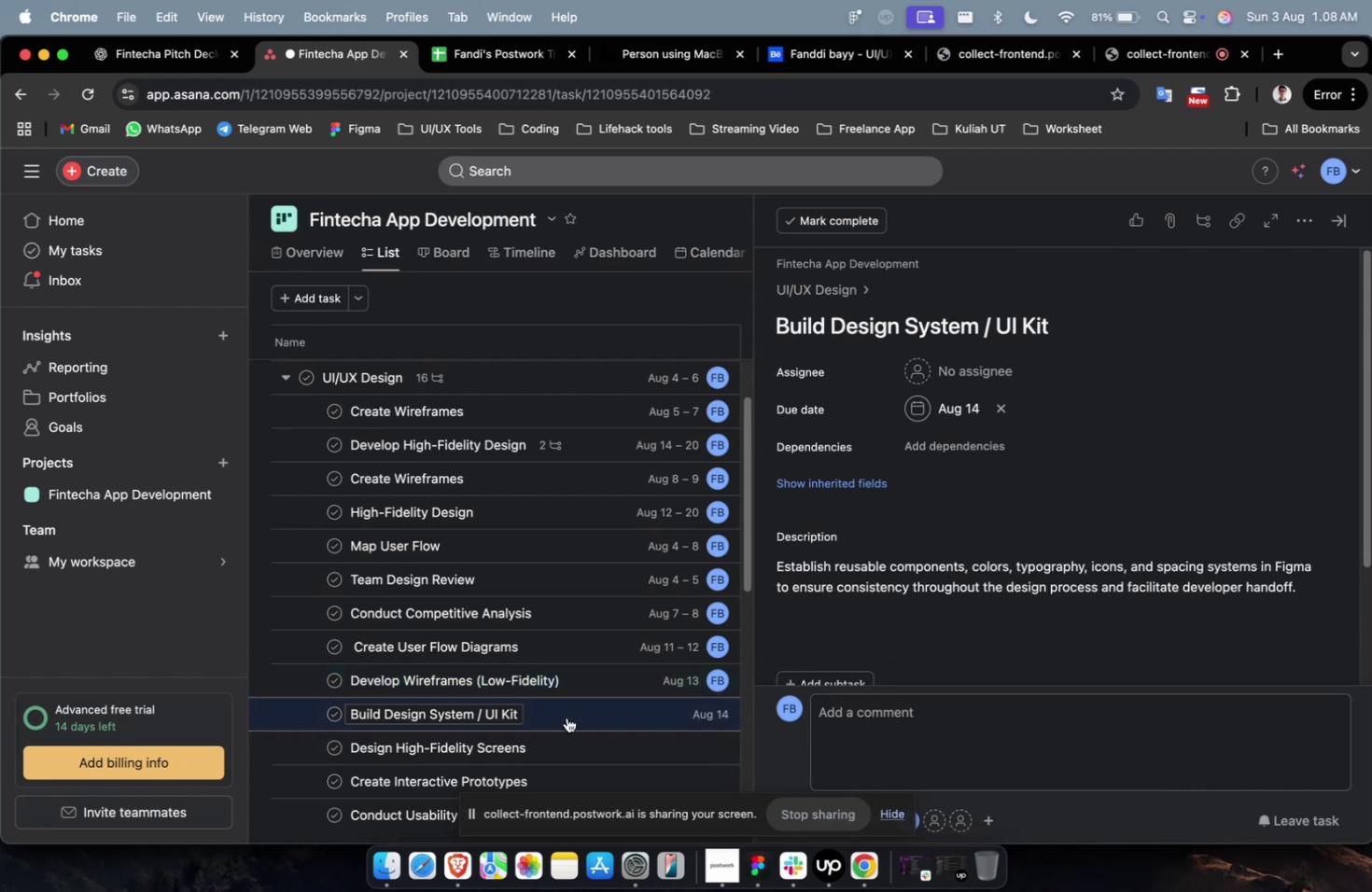 
mouse_move([932, 384])
 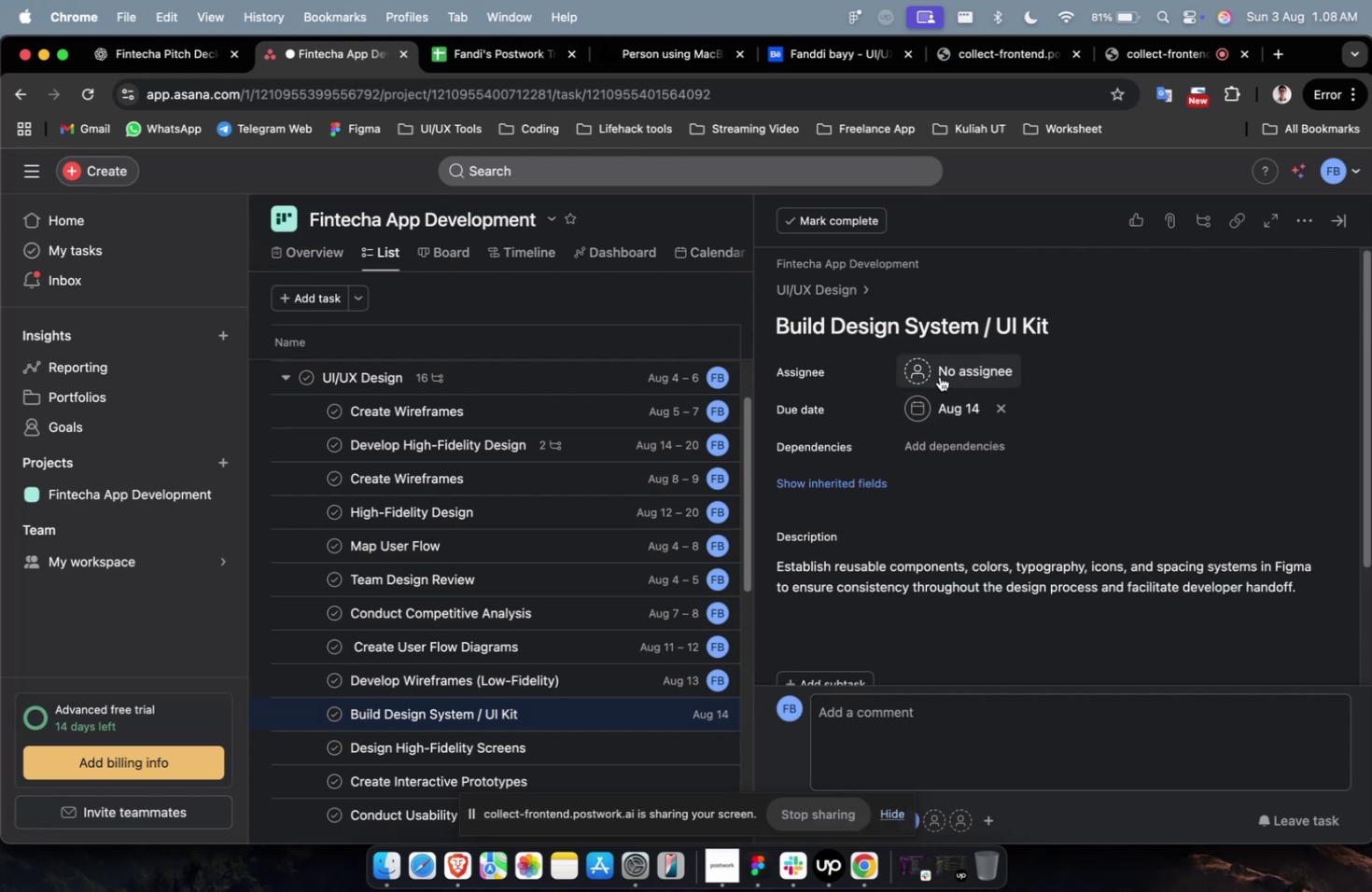 
double_click([939, 376])
 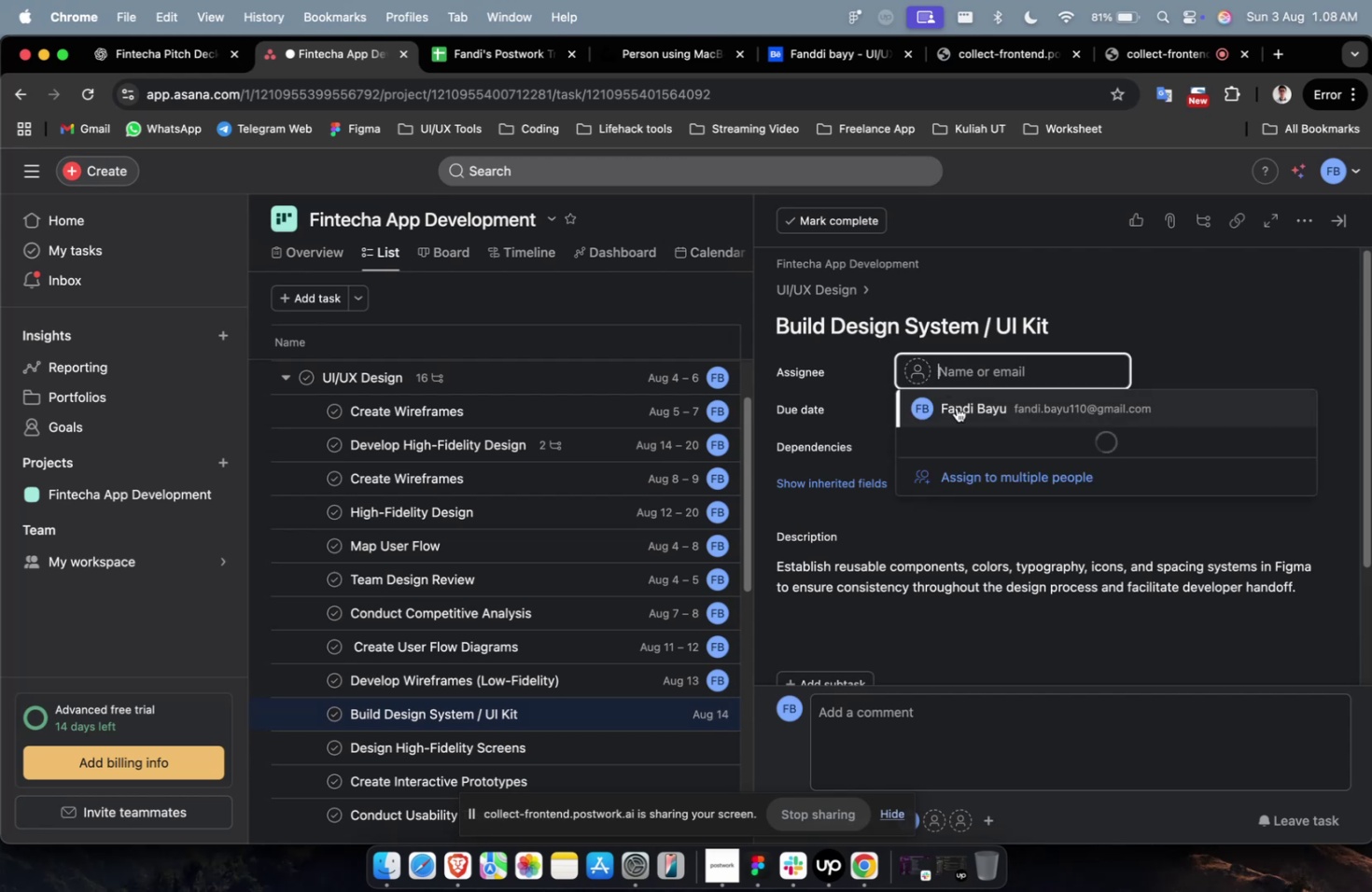 
triple_click([956, 407])
 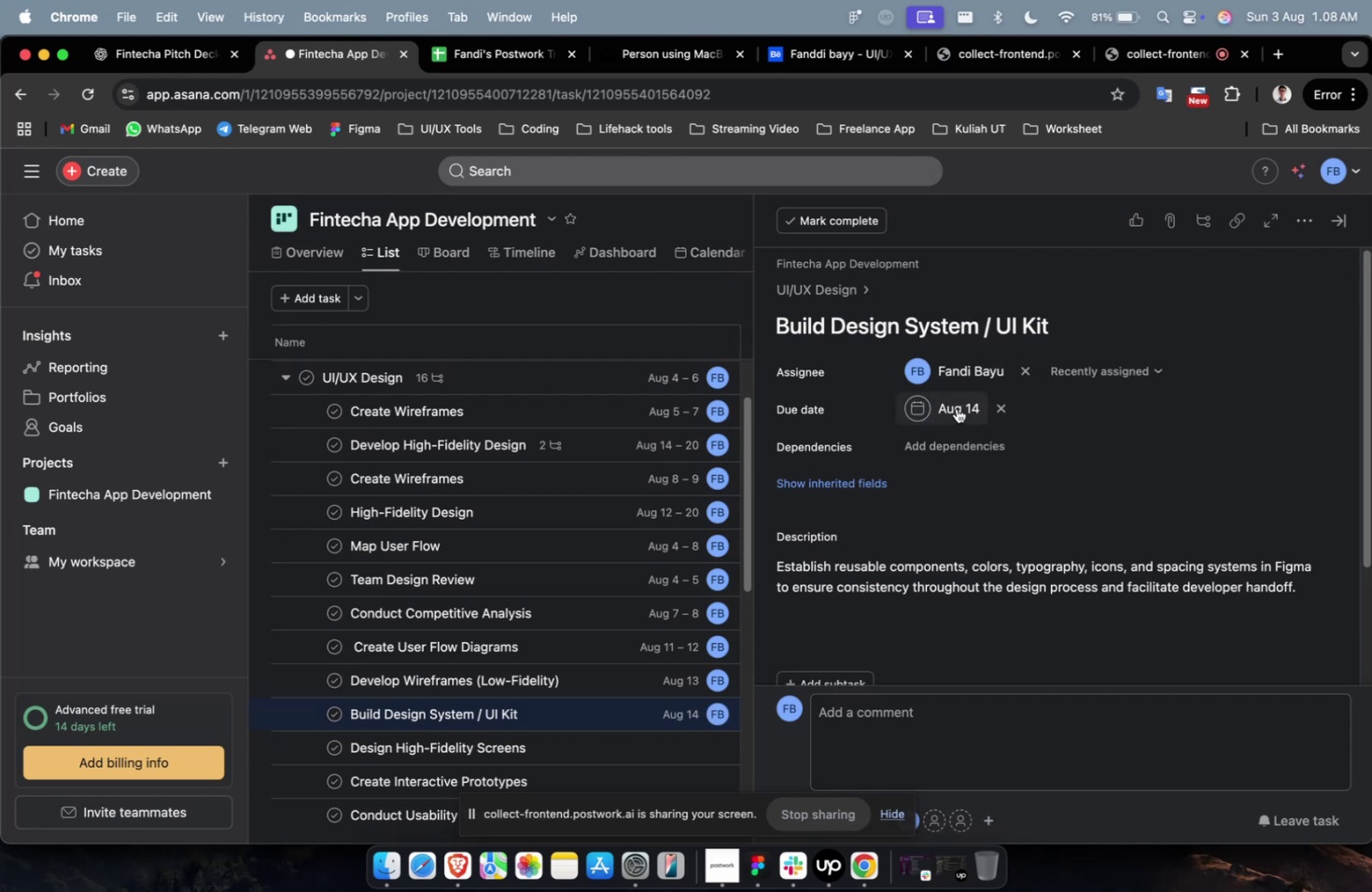 
mouse_move([973, 413])
 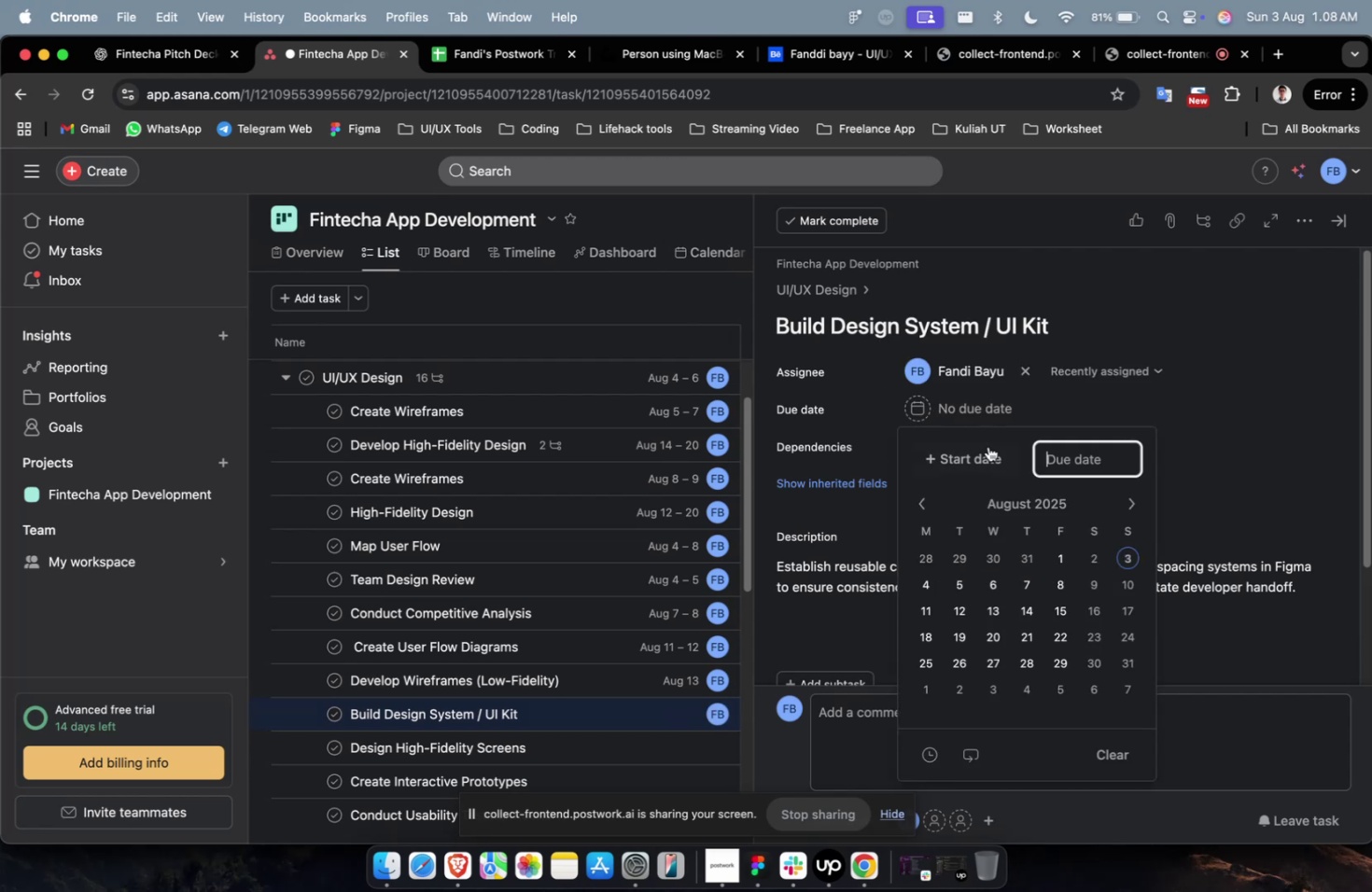 
left_click([988, 448])
 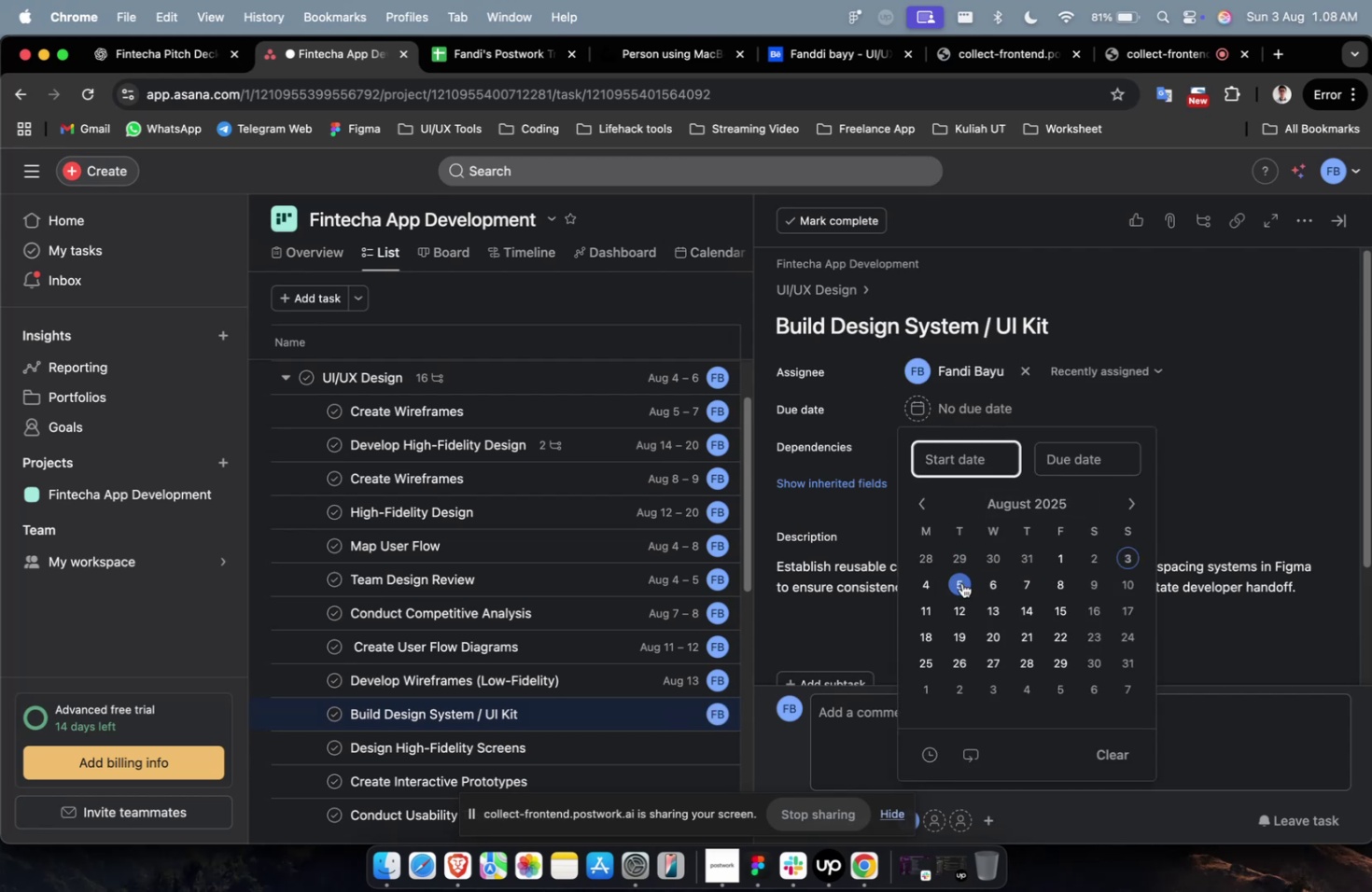 
left_click([961, 582])
 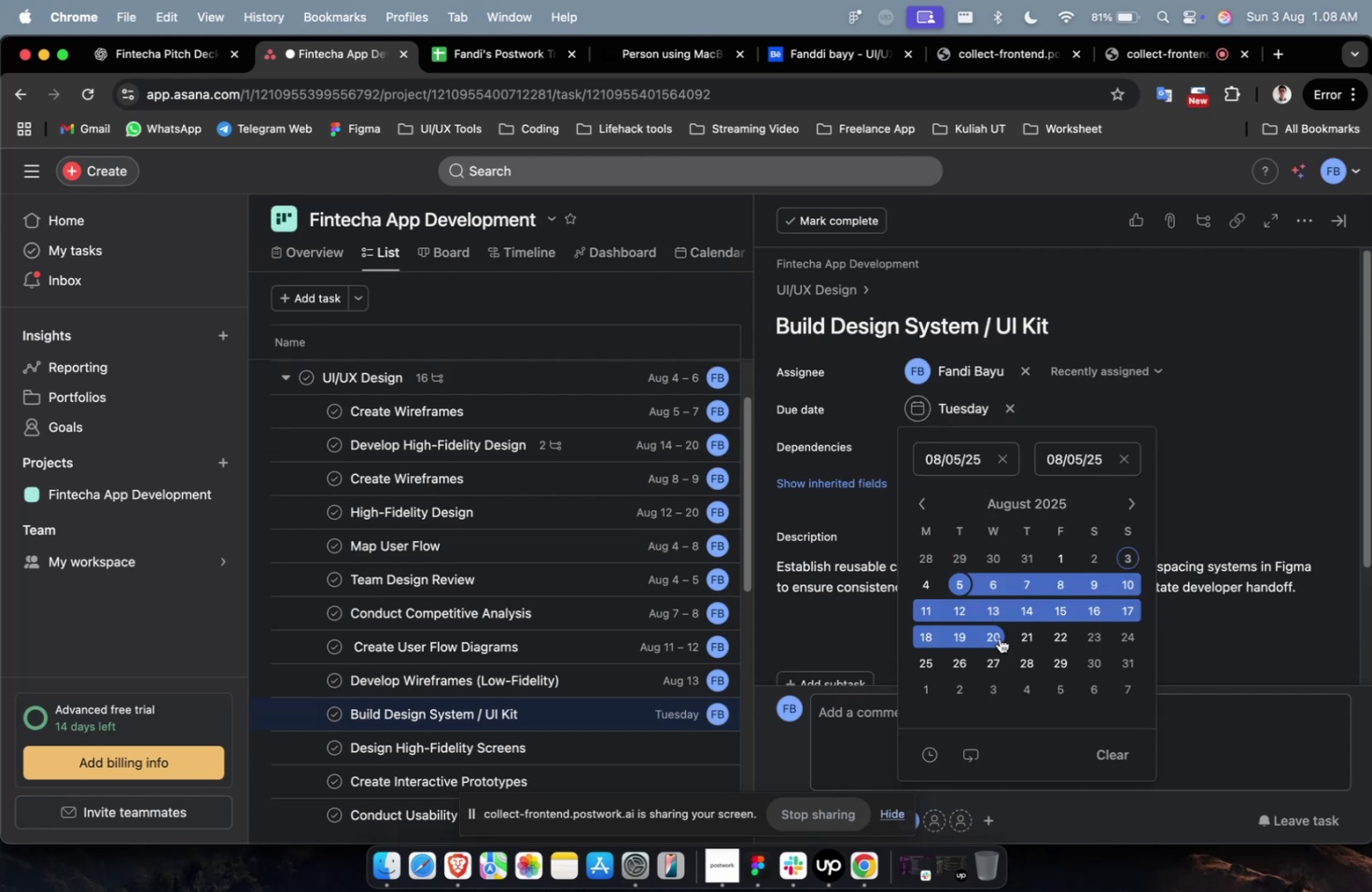 
left_click([999, 637])
 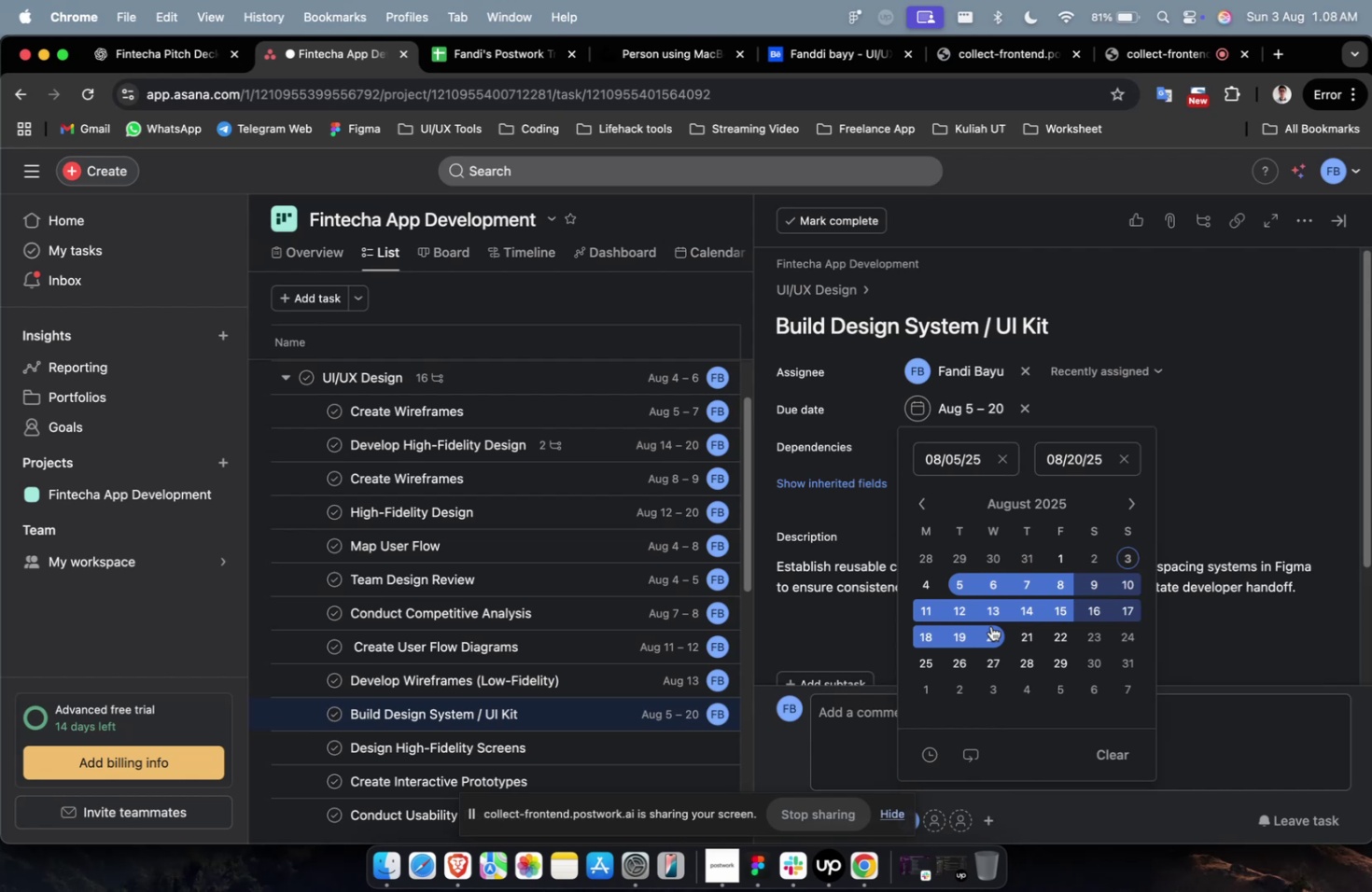 
scroll: coordinate [641, 706], scroll_direction: down, amount: 4.0
 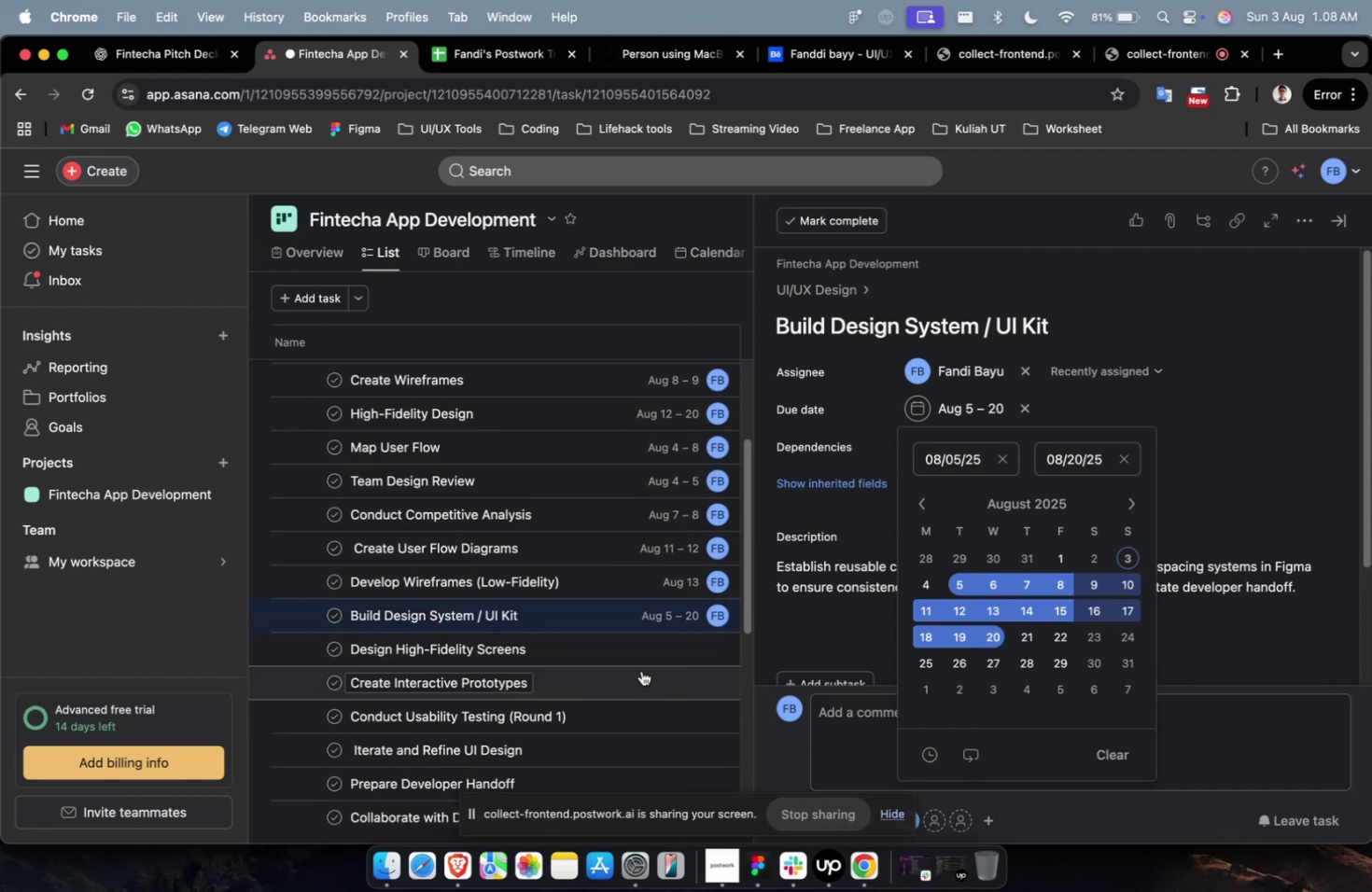 
left_click([640, 669])
 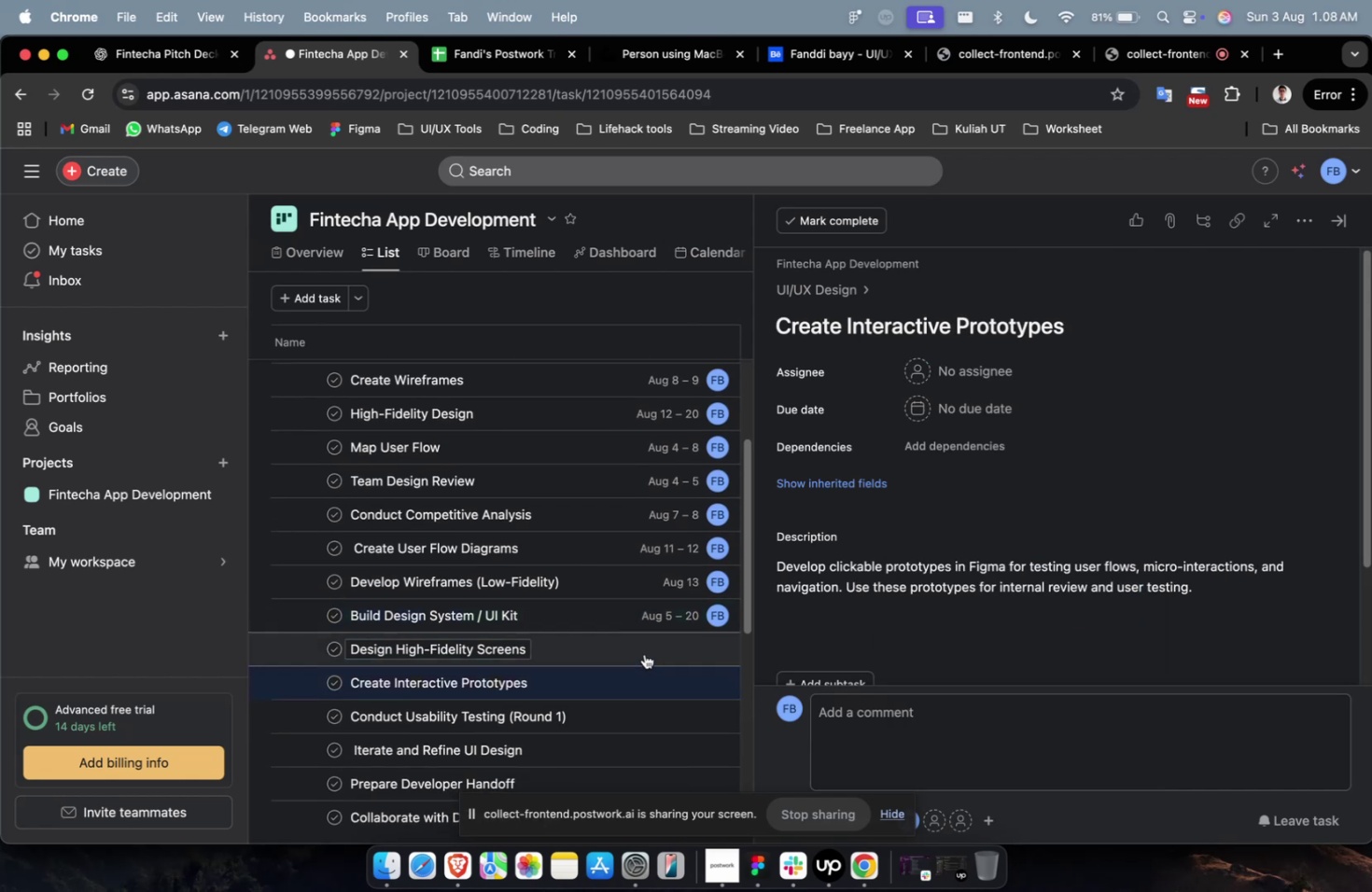 
double_click([644, 653])
 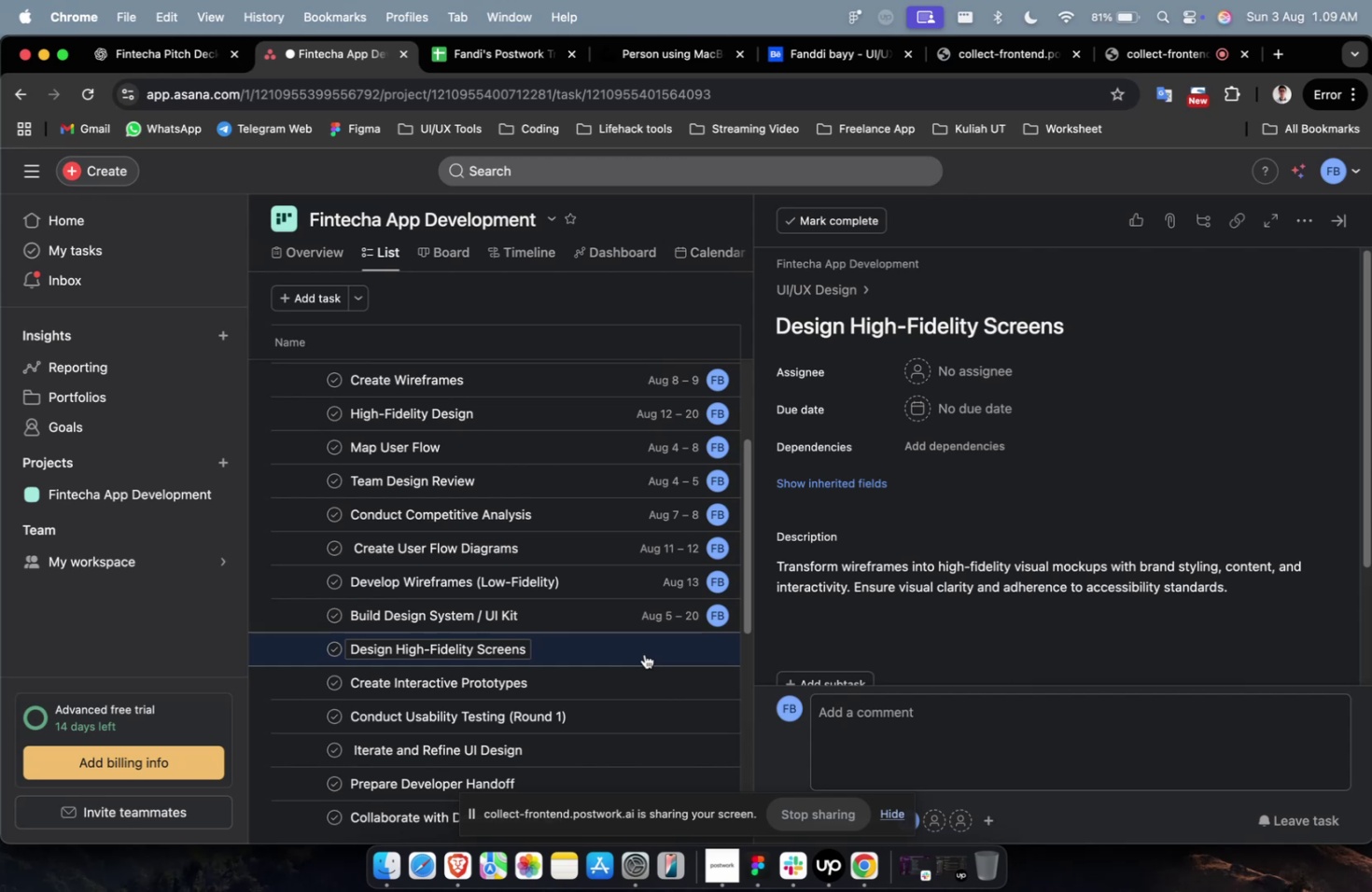 
wait(11.76)
 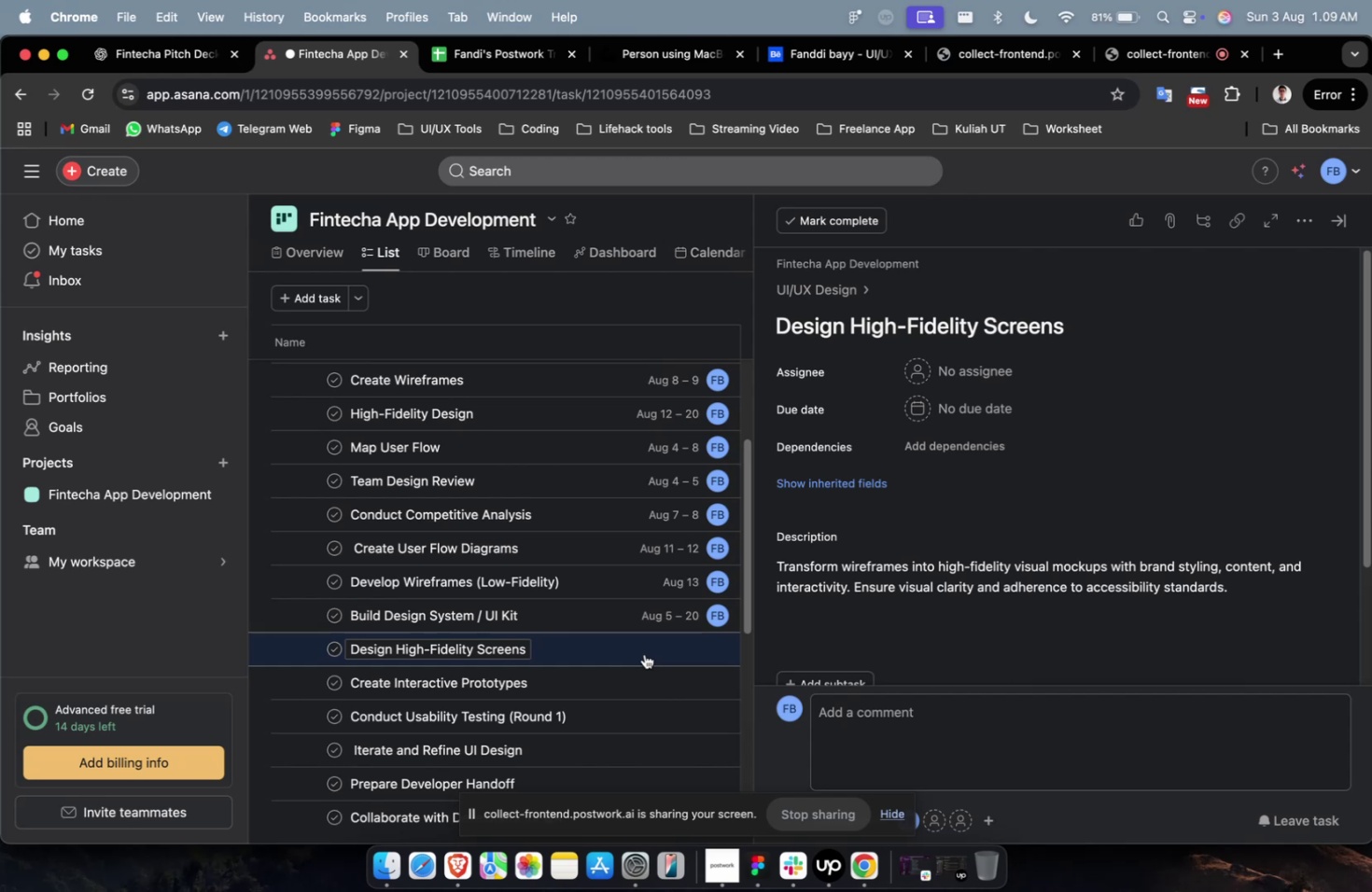 
left_click([1010, 375])
 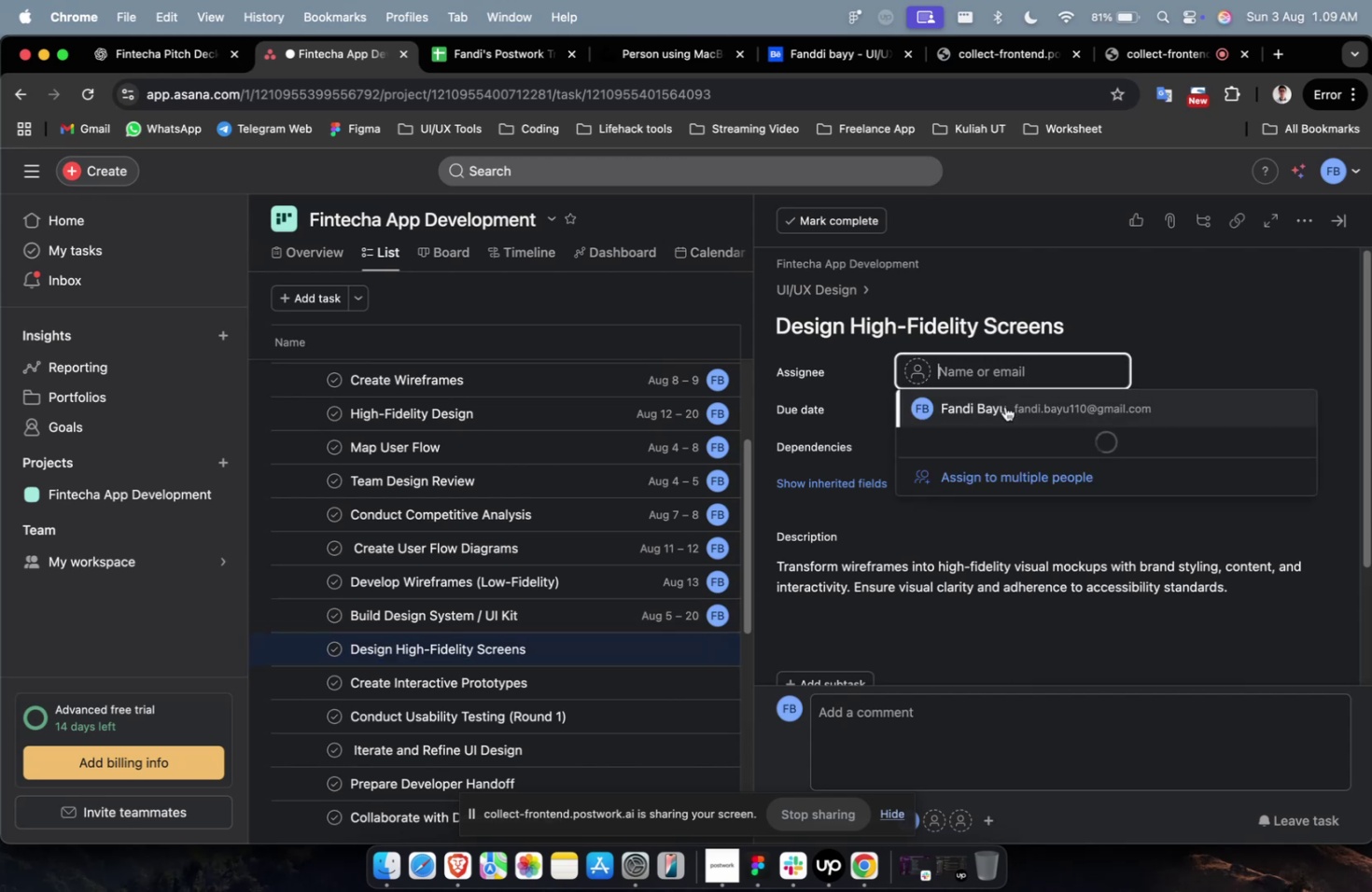 
double_click([1004, 406])
 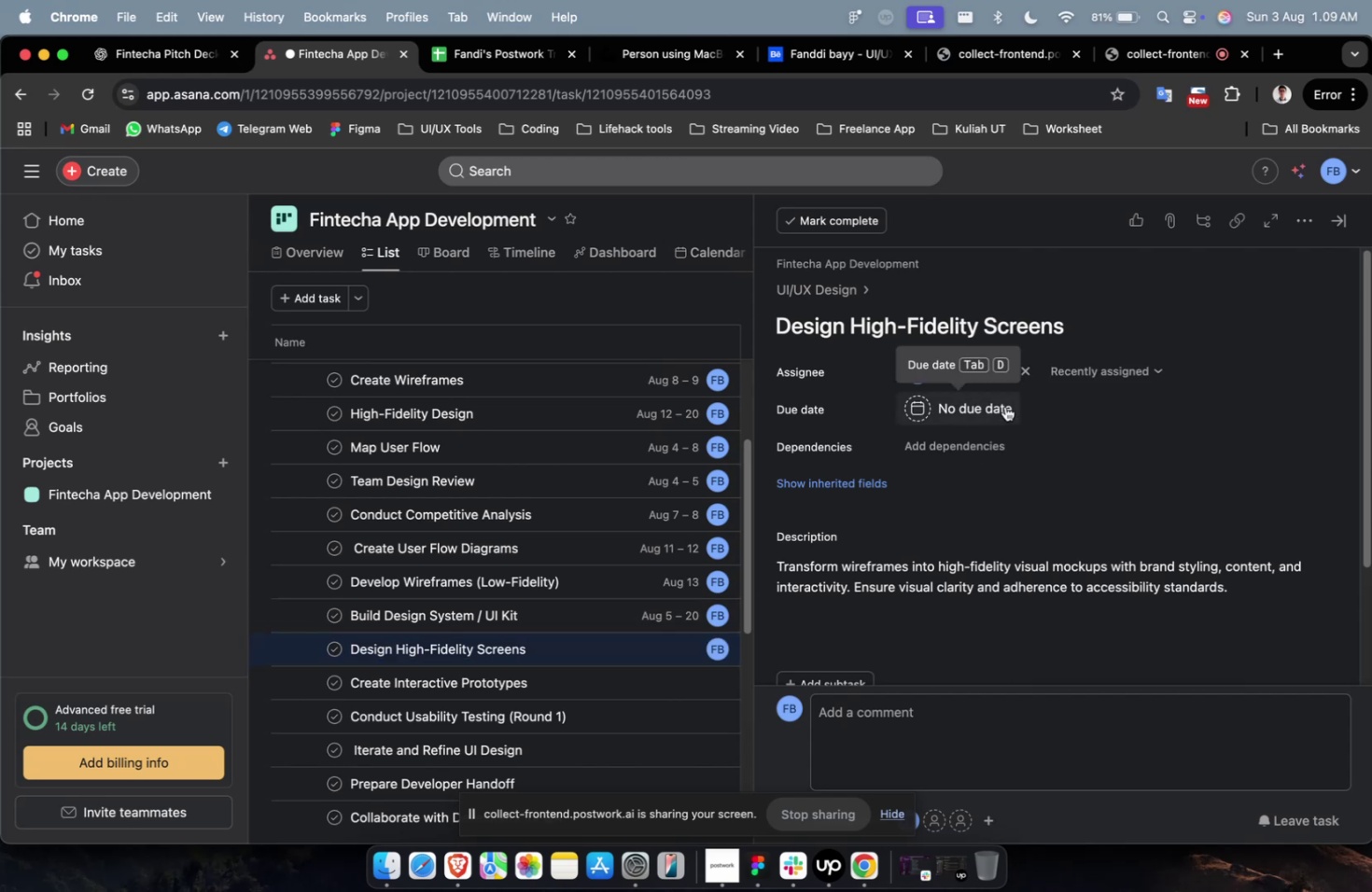 
left_click([1004, 406])
 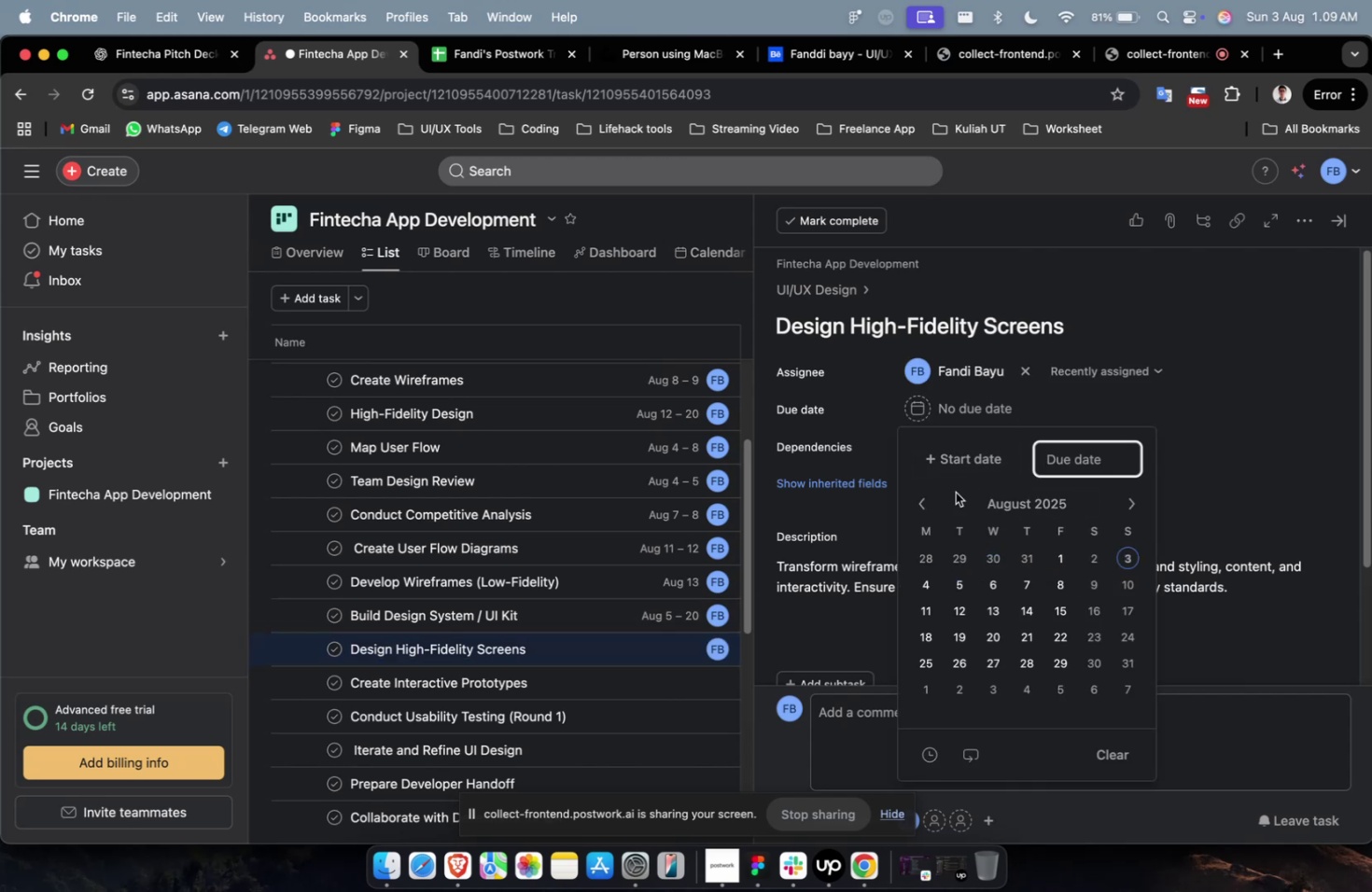 
left_click([949, 457])
 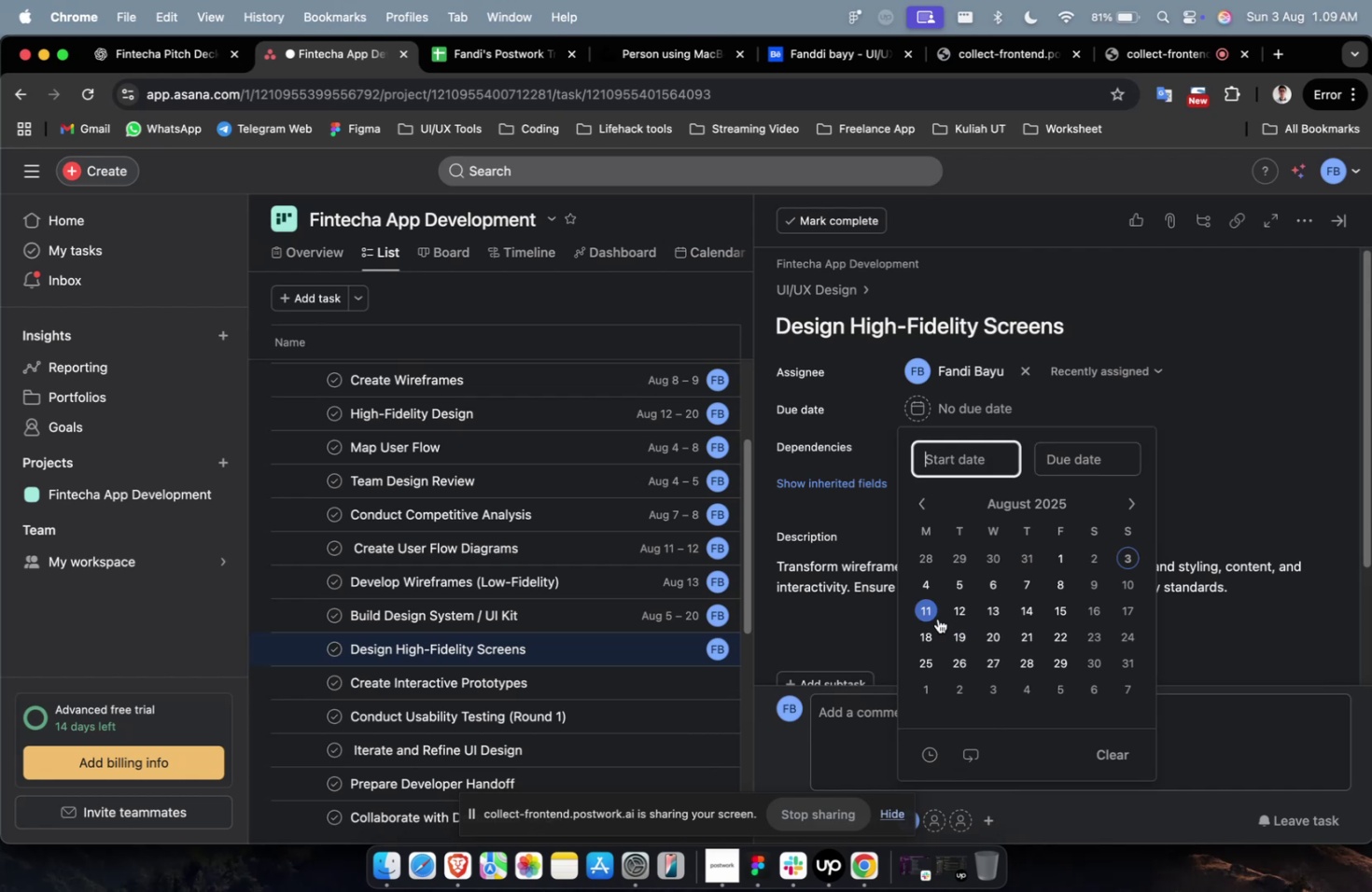 
left_click([929, 610])
 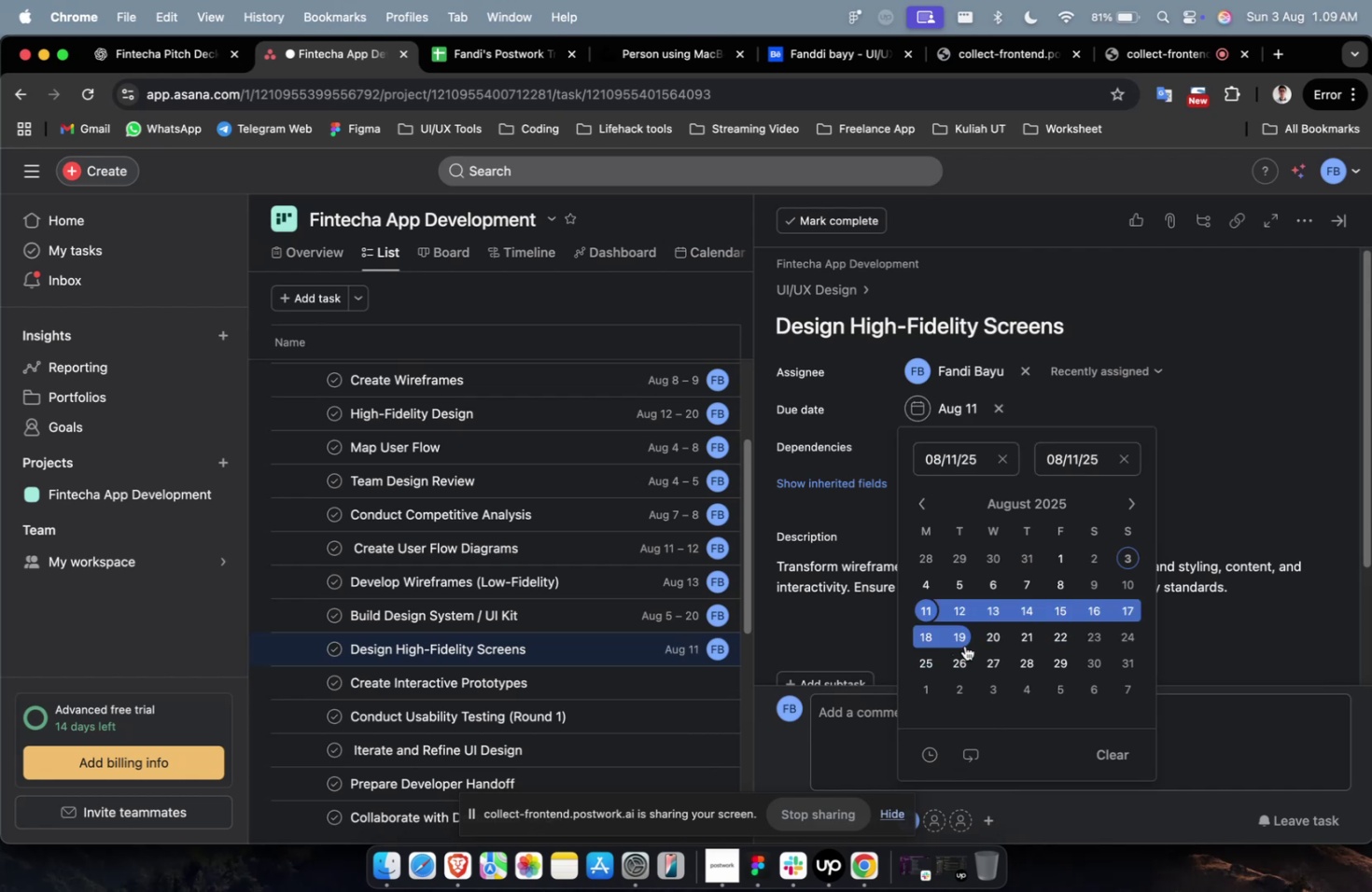 
double_click([964, 645])
 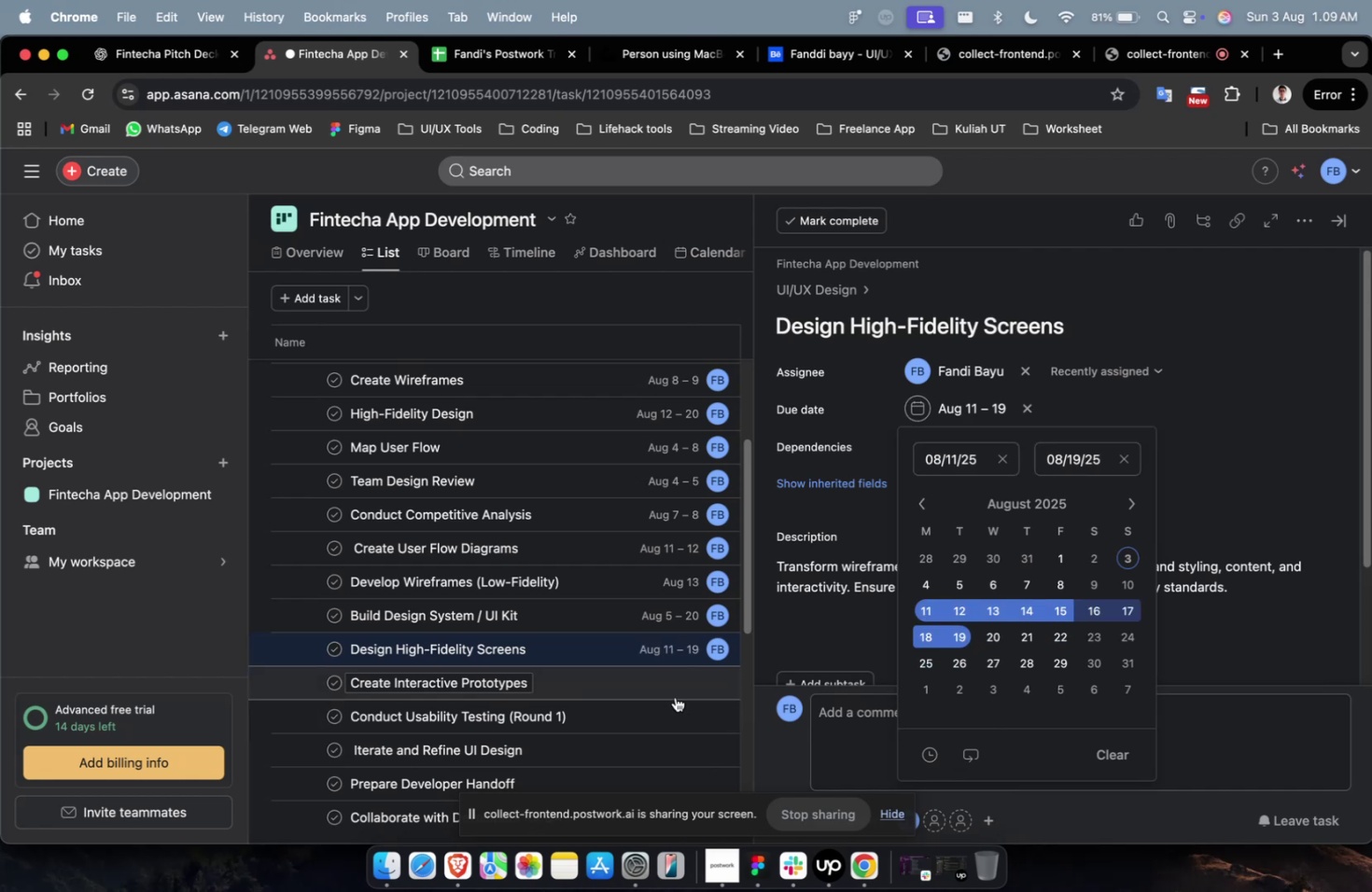 
left_click([671, 688])
 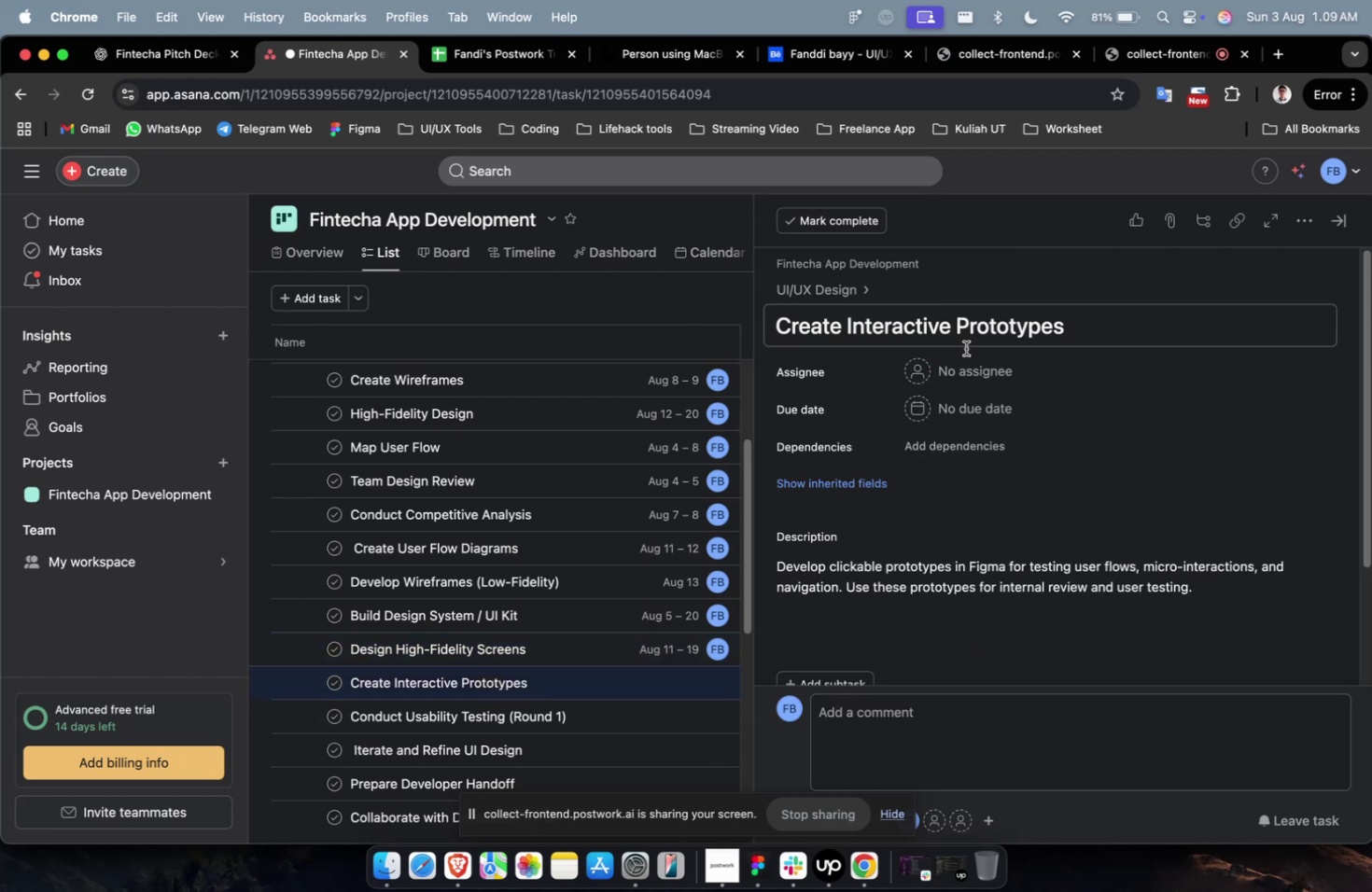 
left_click([967, 360])
 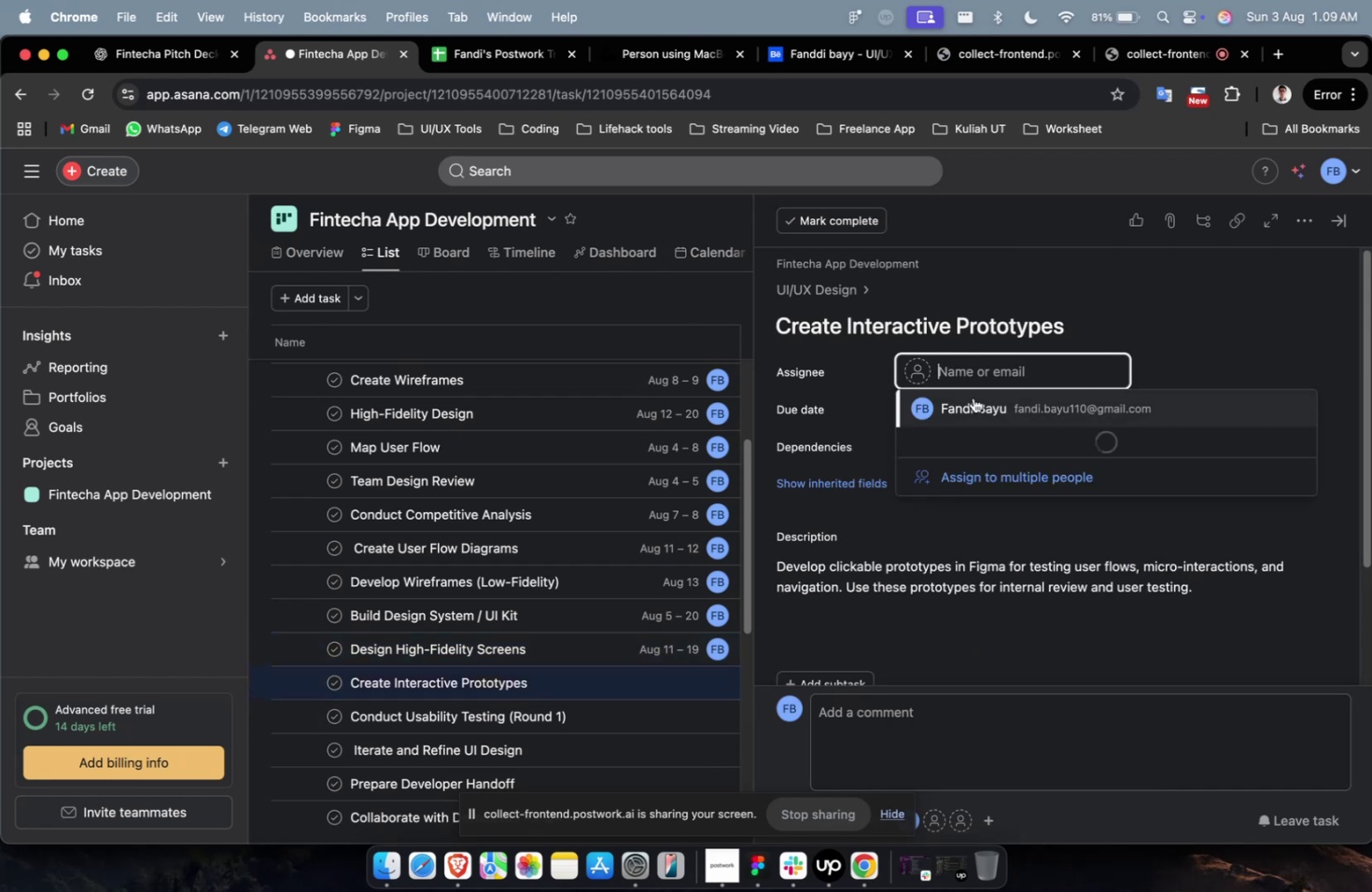 
double_click([973, 397])
 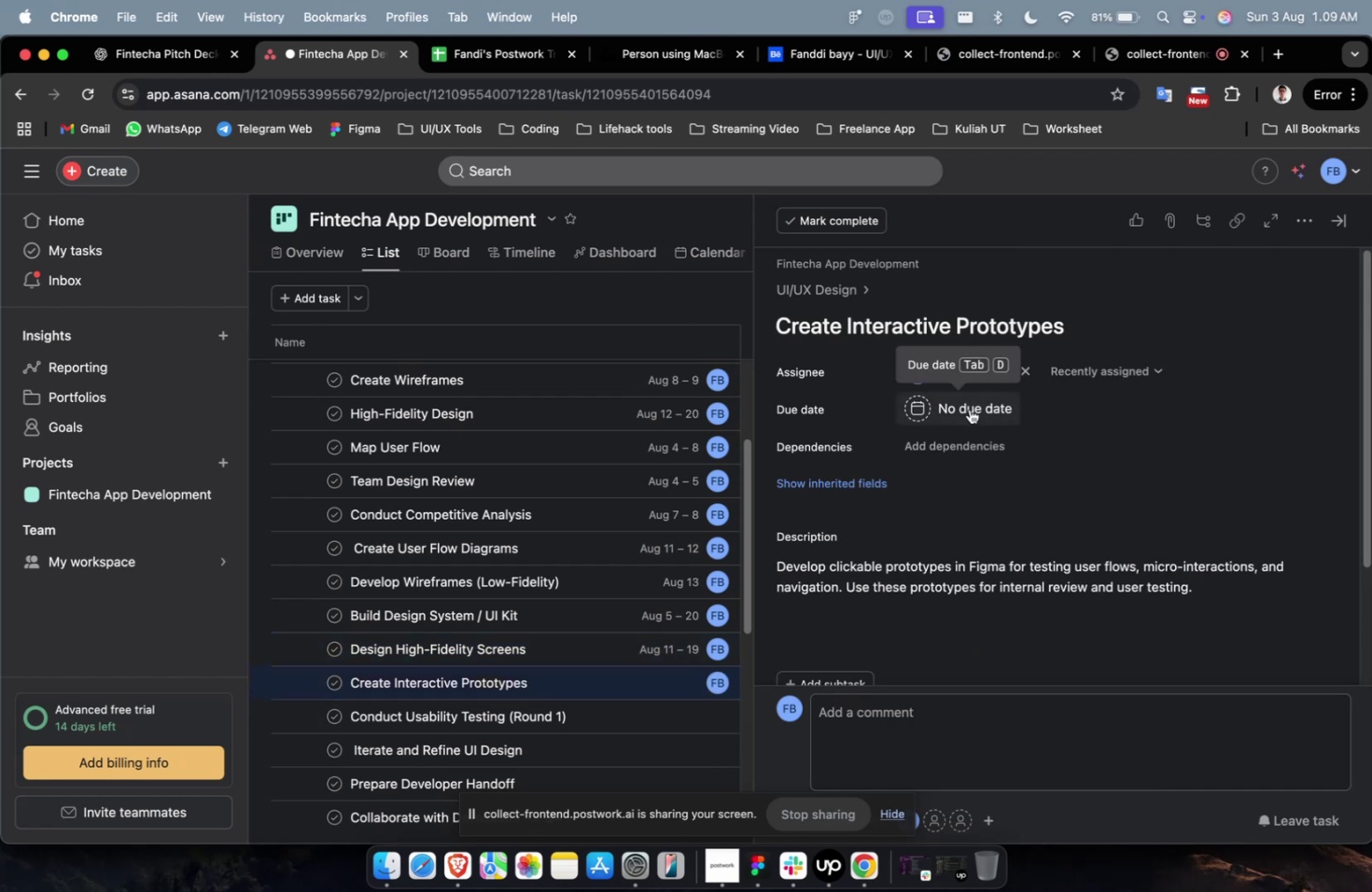 
left_click([969, 410])
 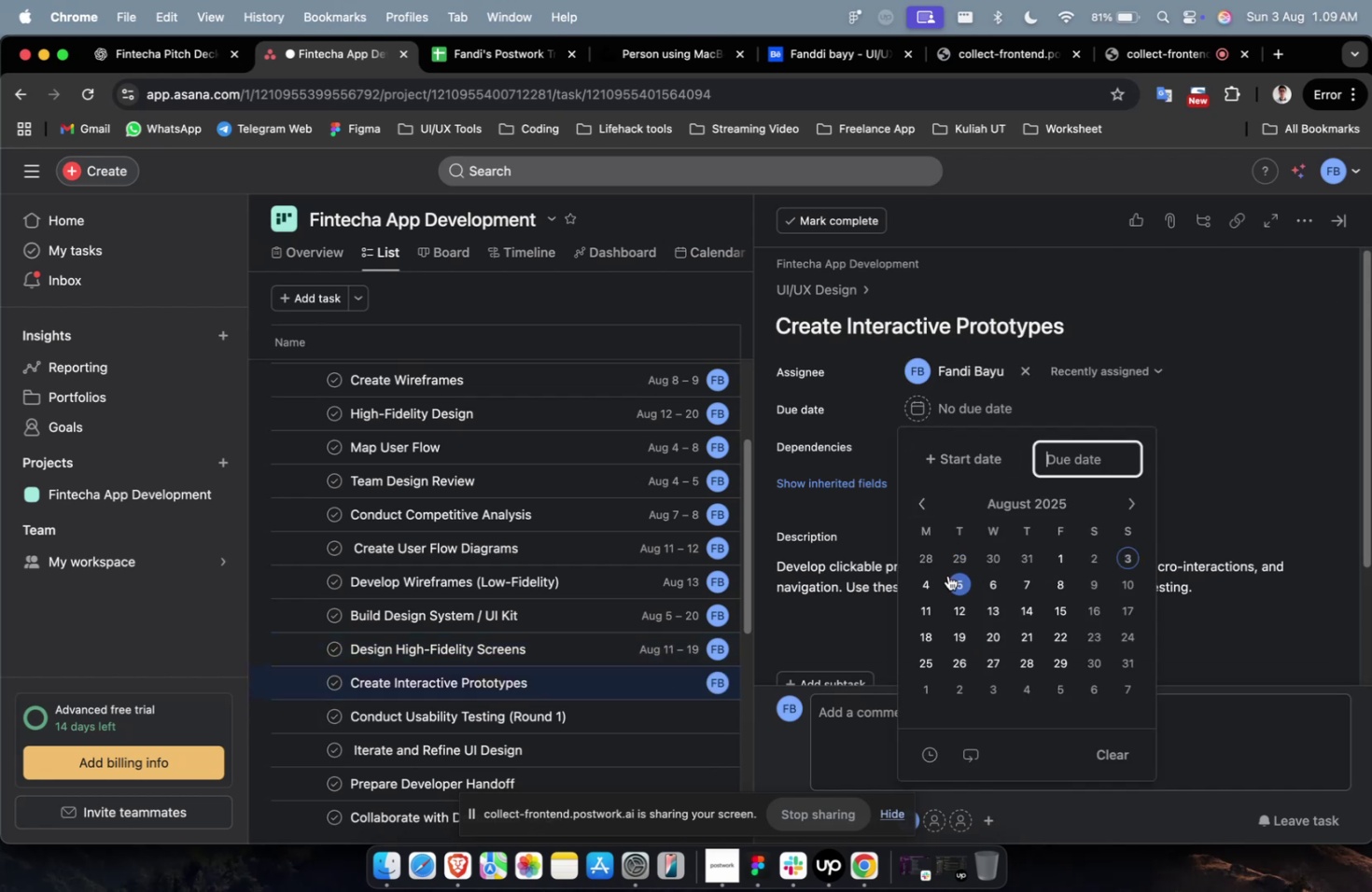 
left_click([953, 579])
 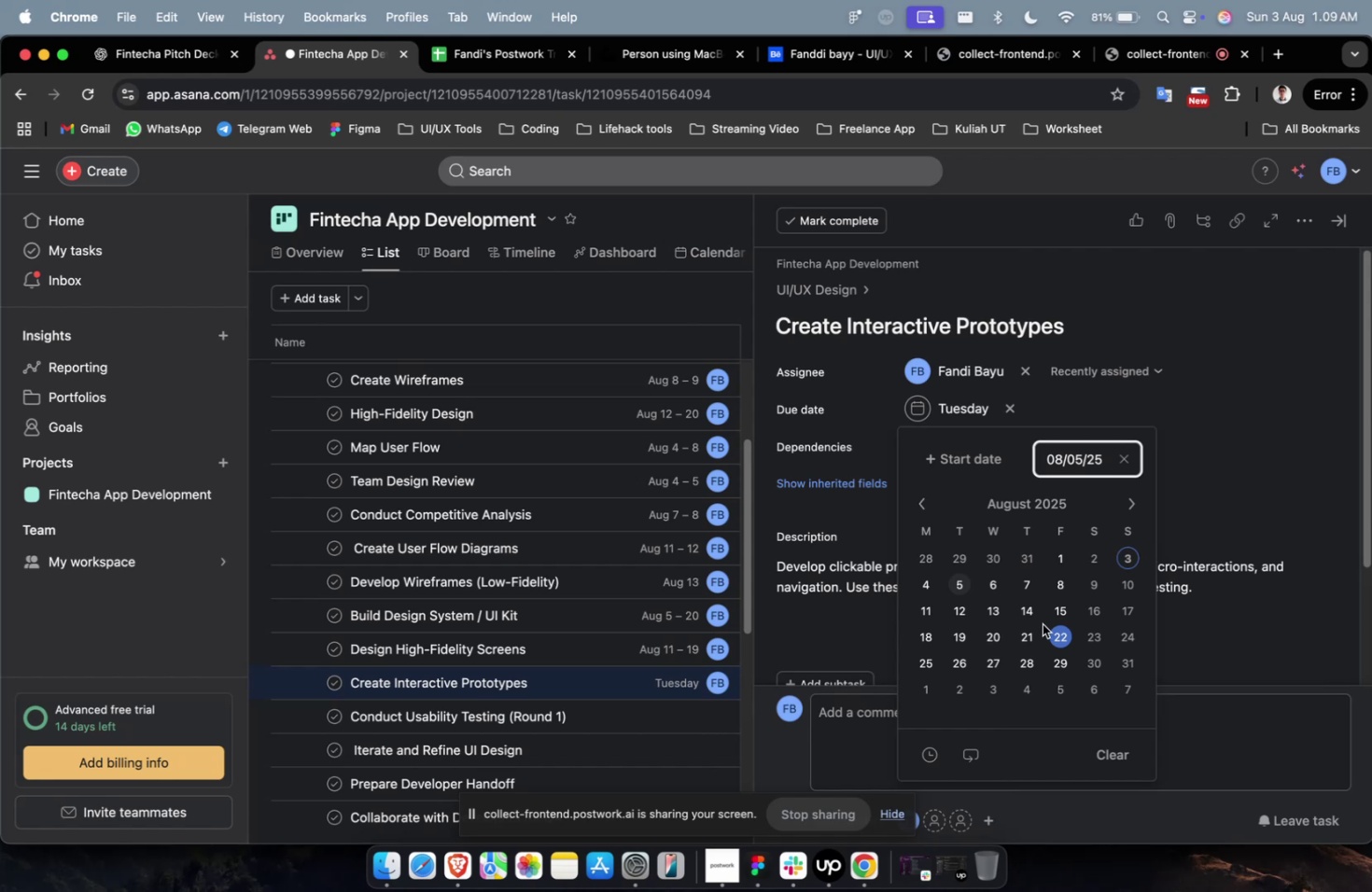 
left_click([1042, 623])
 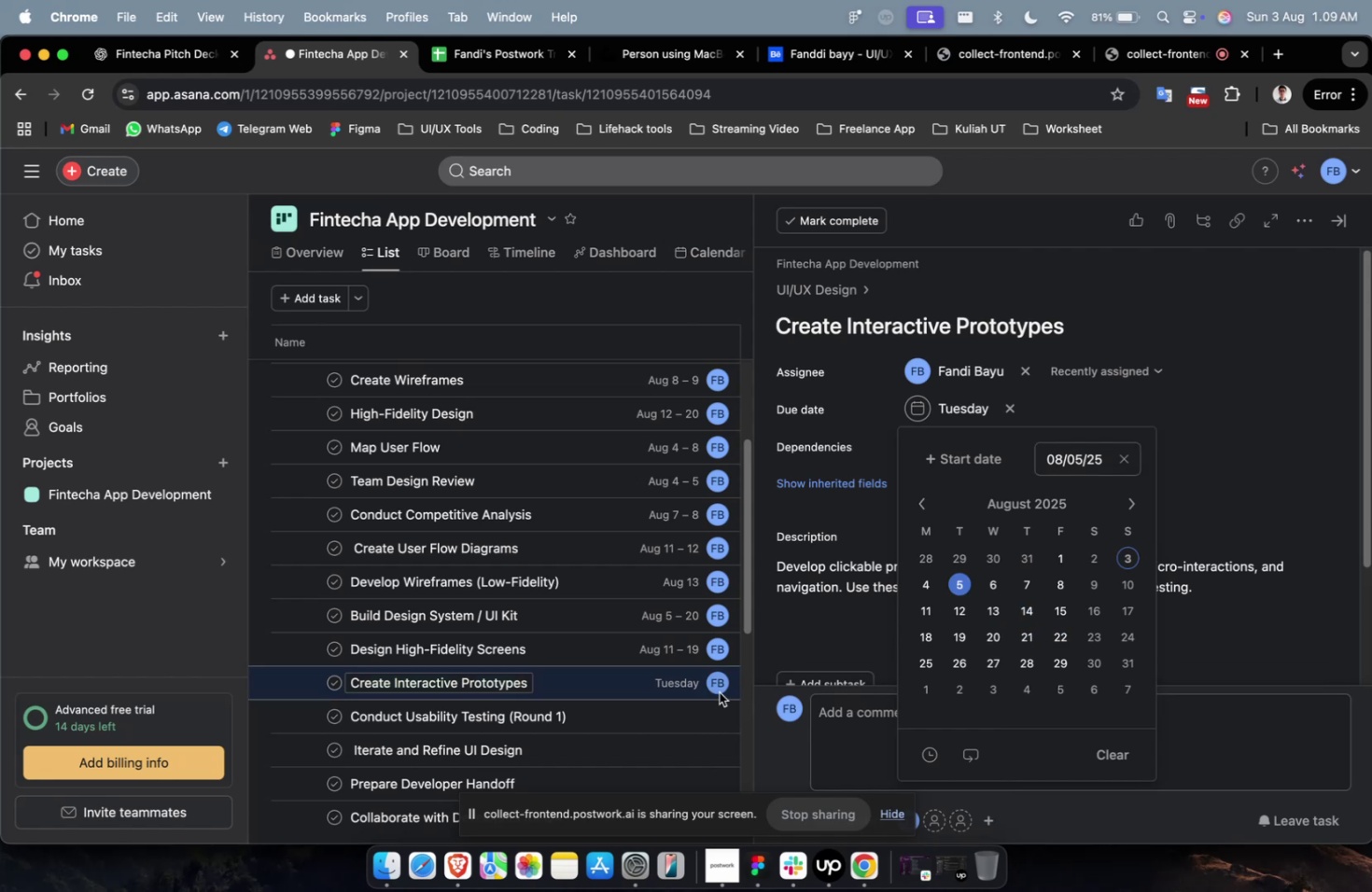 
left_click([683, 703])
 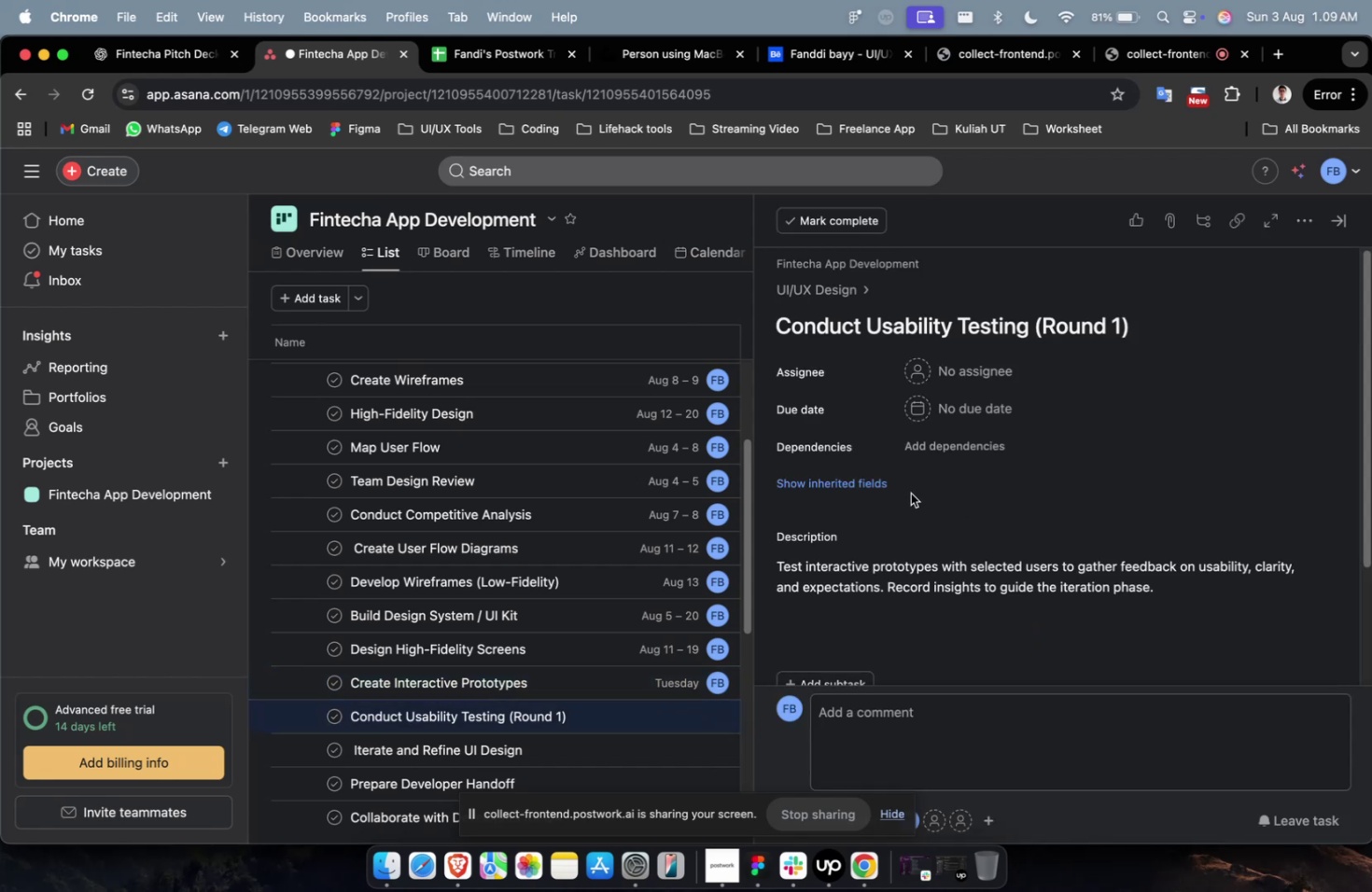 
wait(8.22)
 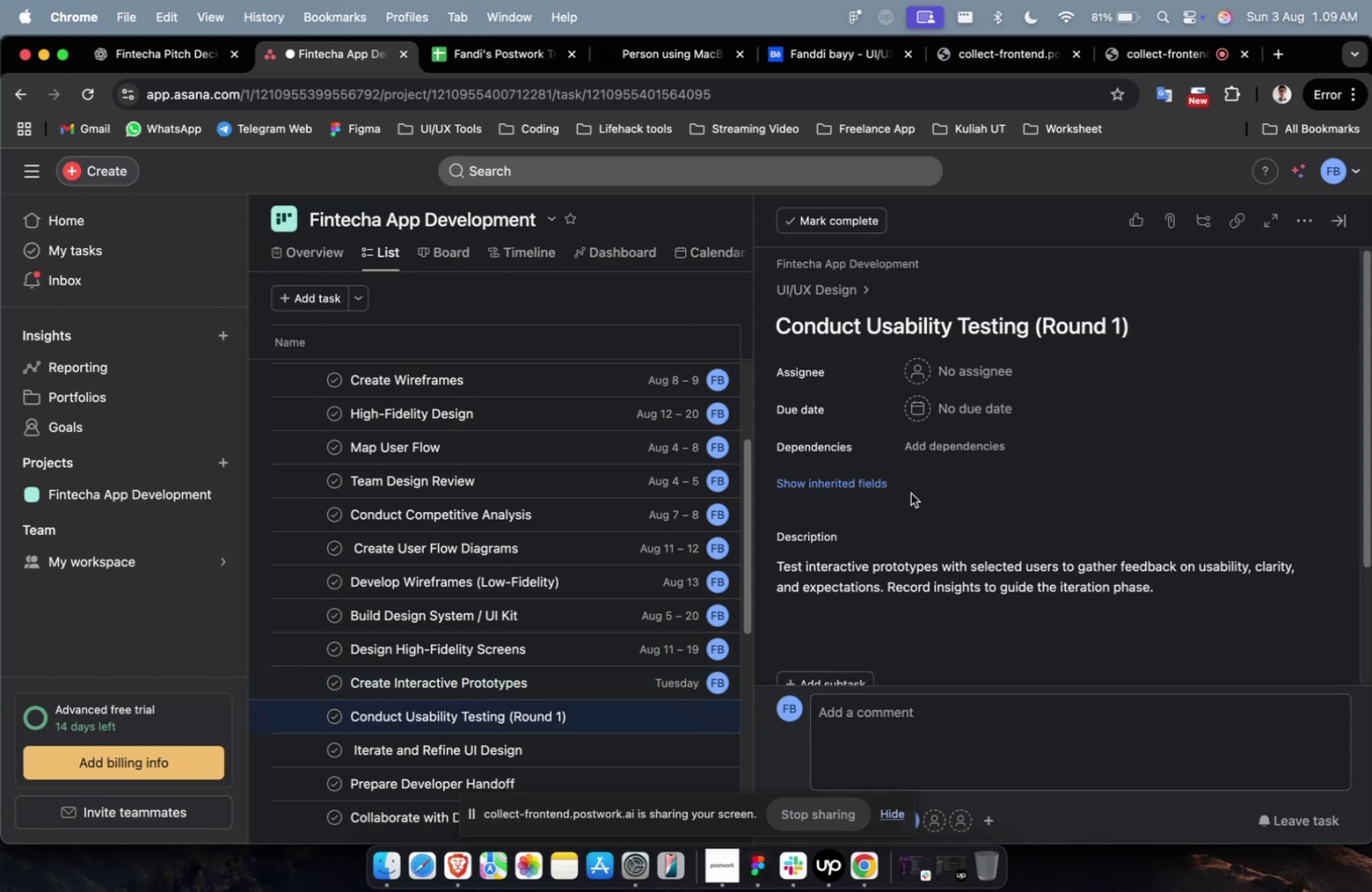 
left_click([967, 375])
 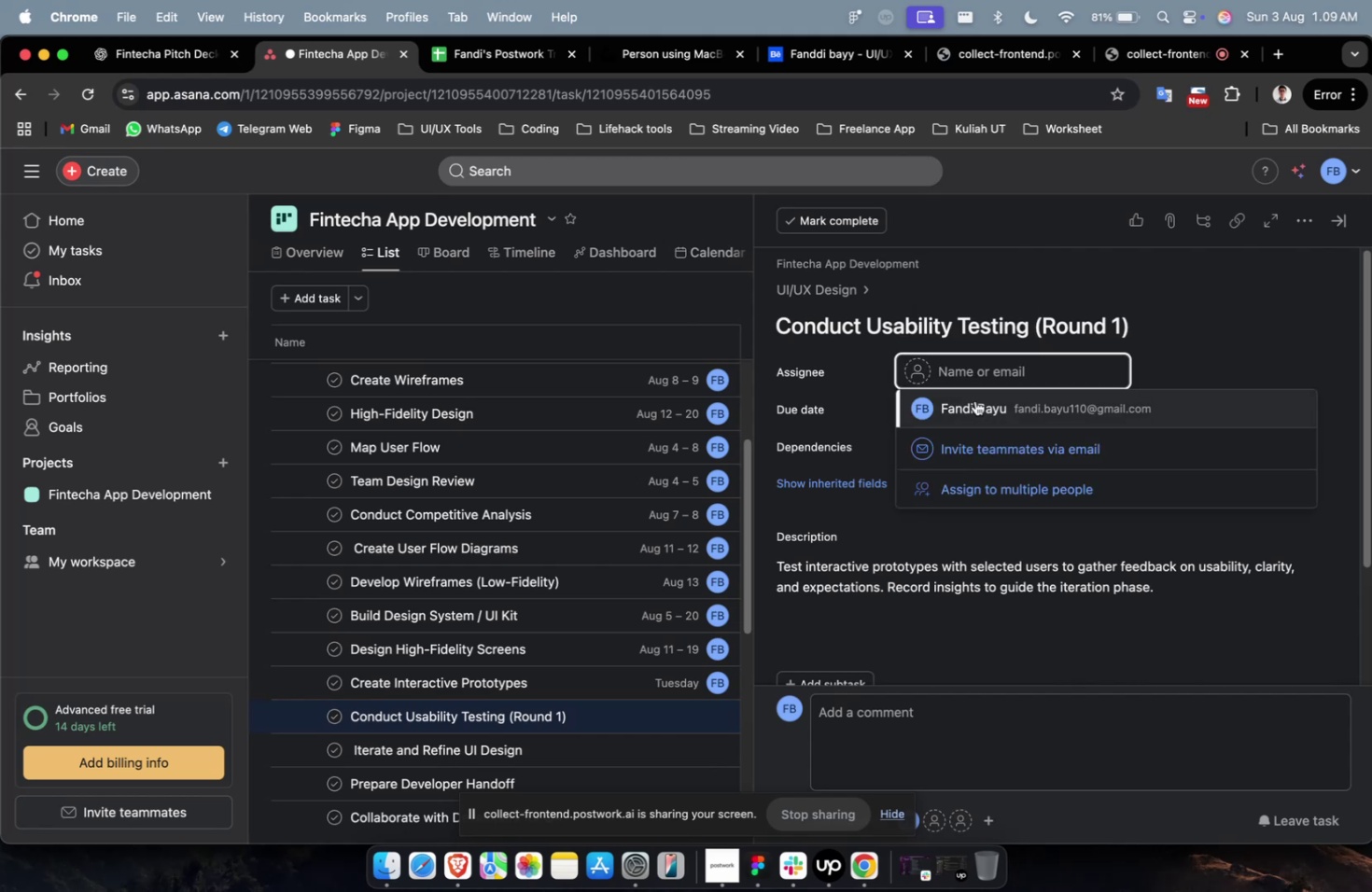 
left_click([975, 407])
 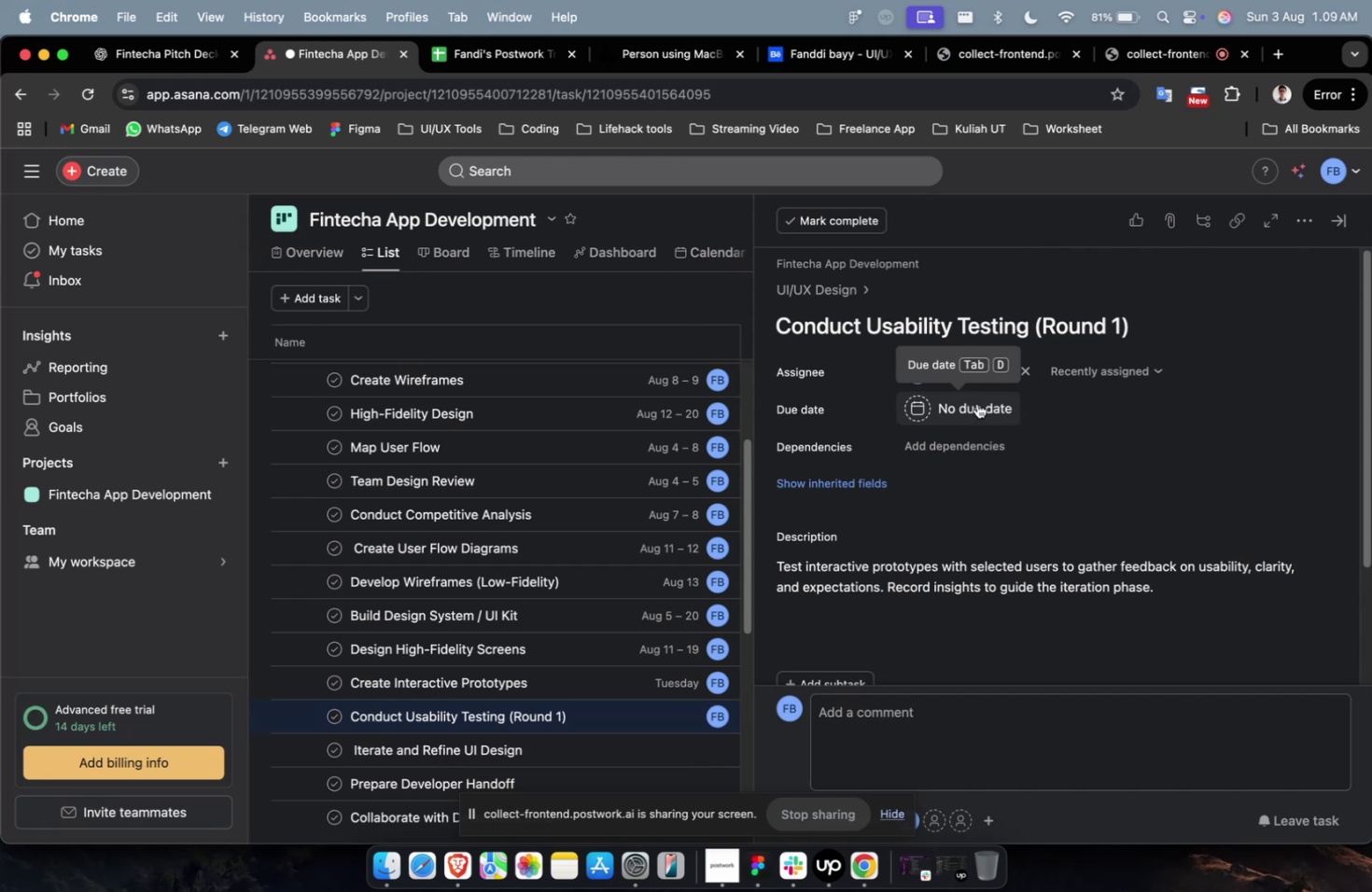 
wait(14.8)
 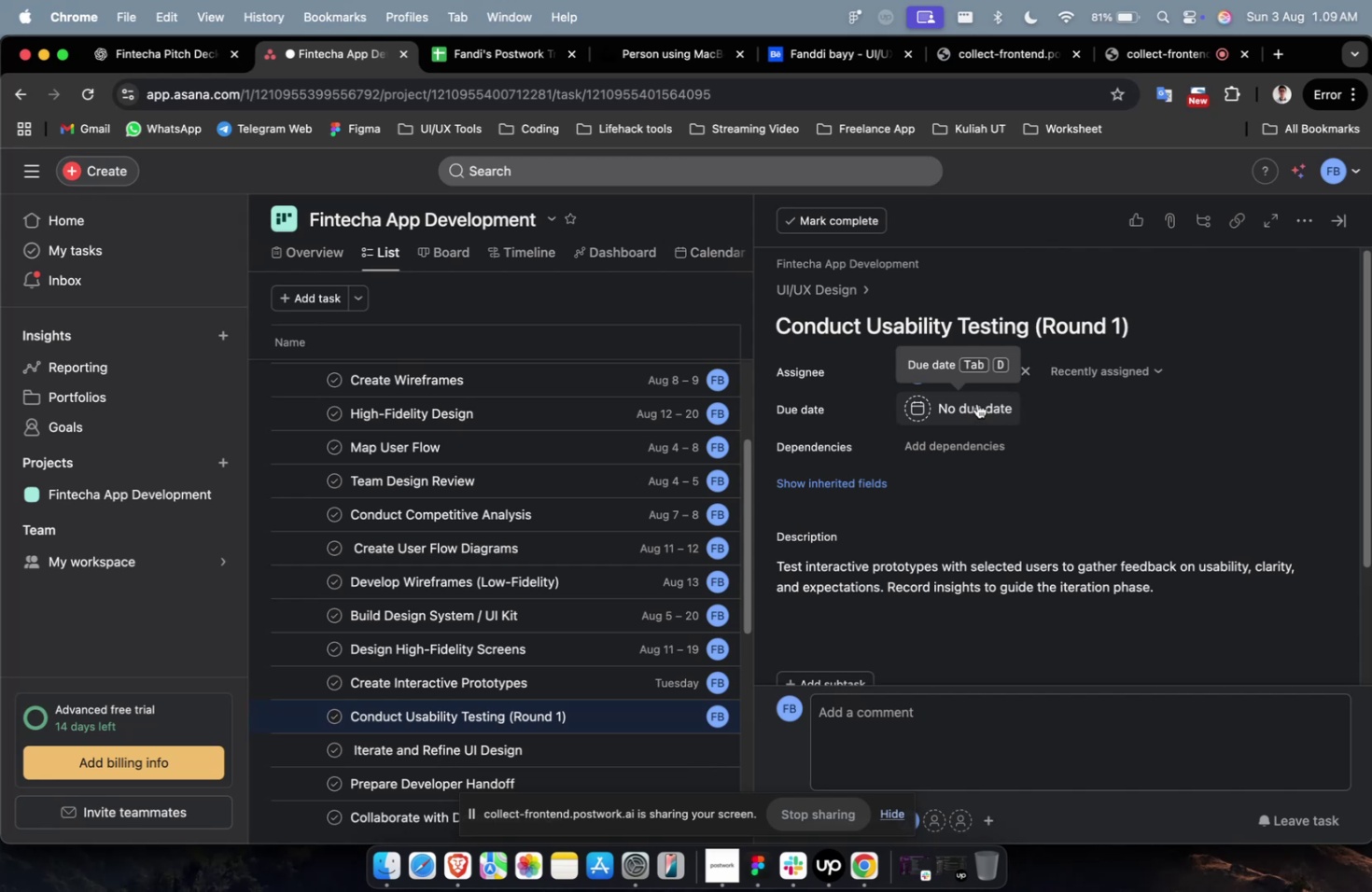 
left_click([967, 406])
 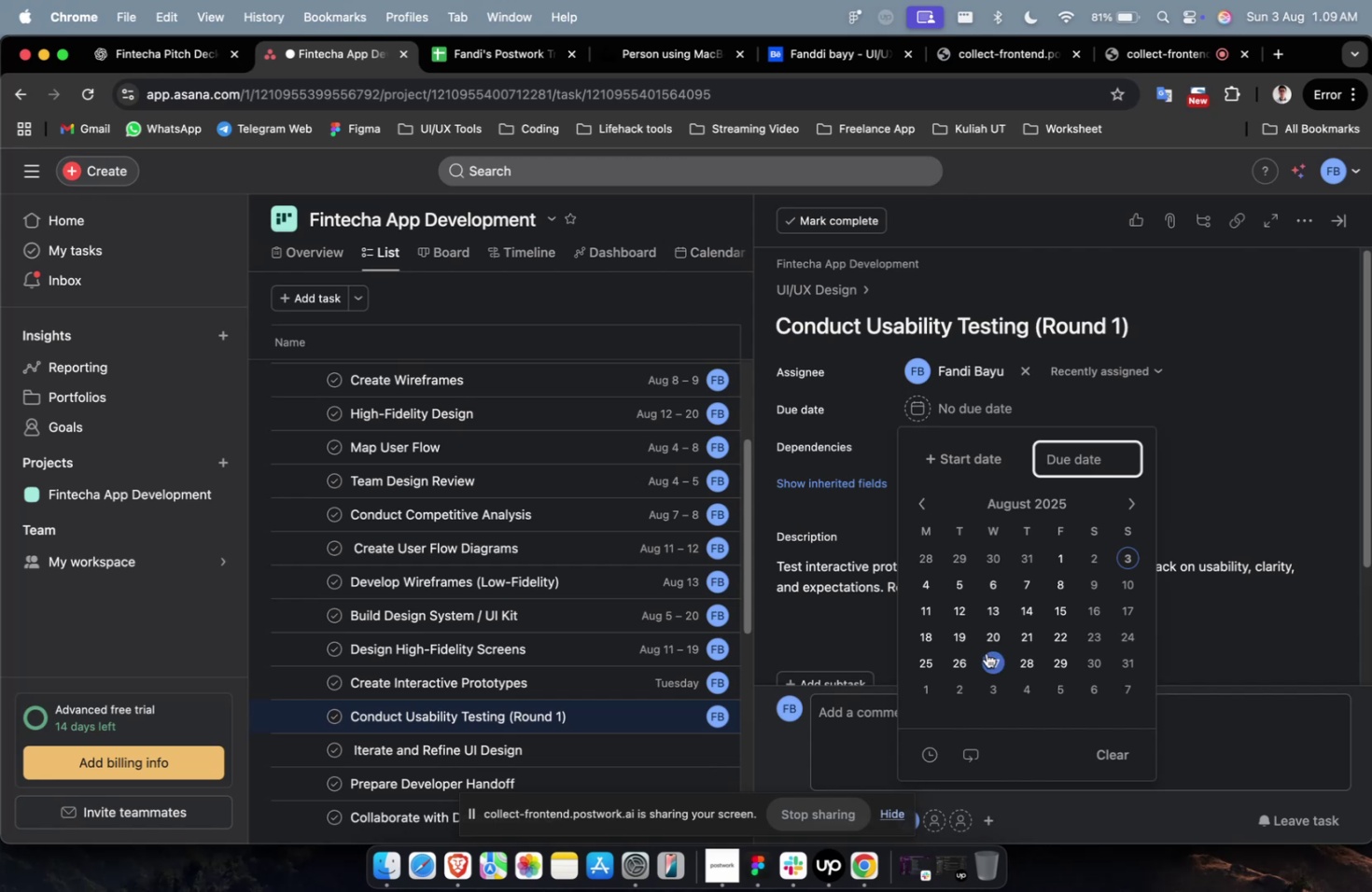 
left_click([985, 652])
 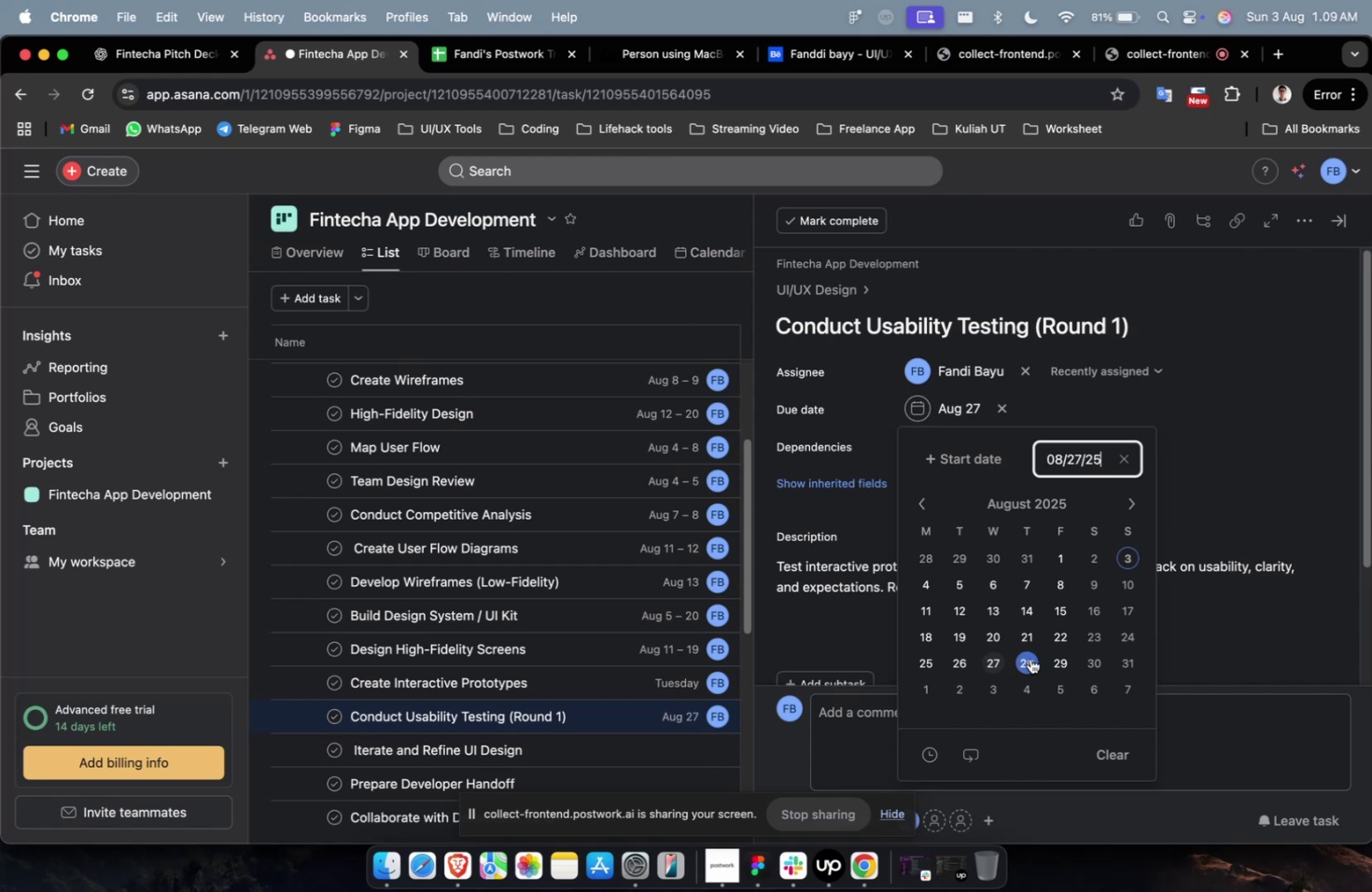 
double_click([1029, 658])
 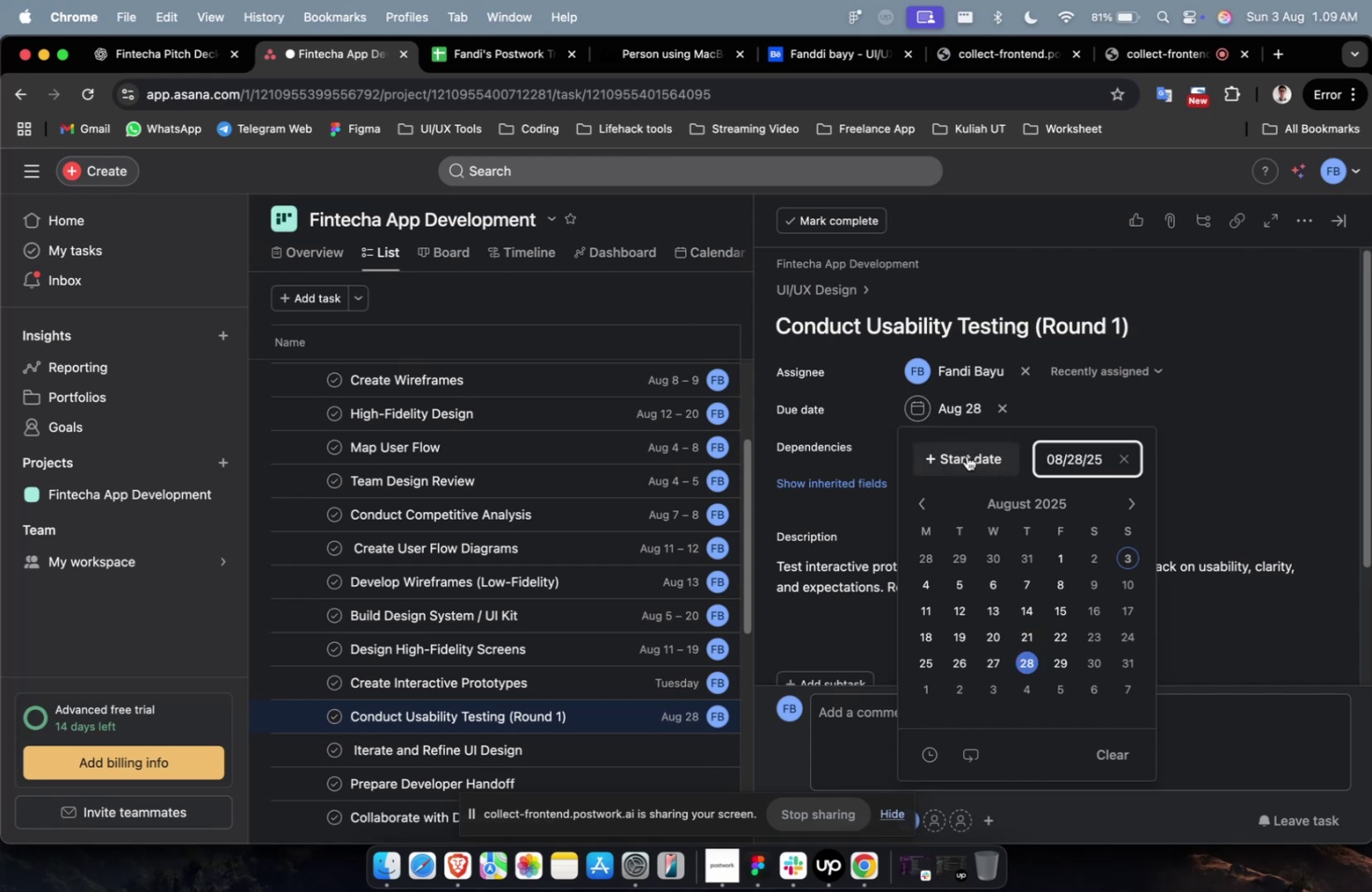 
left_click([966, 455])
 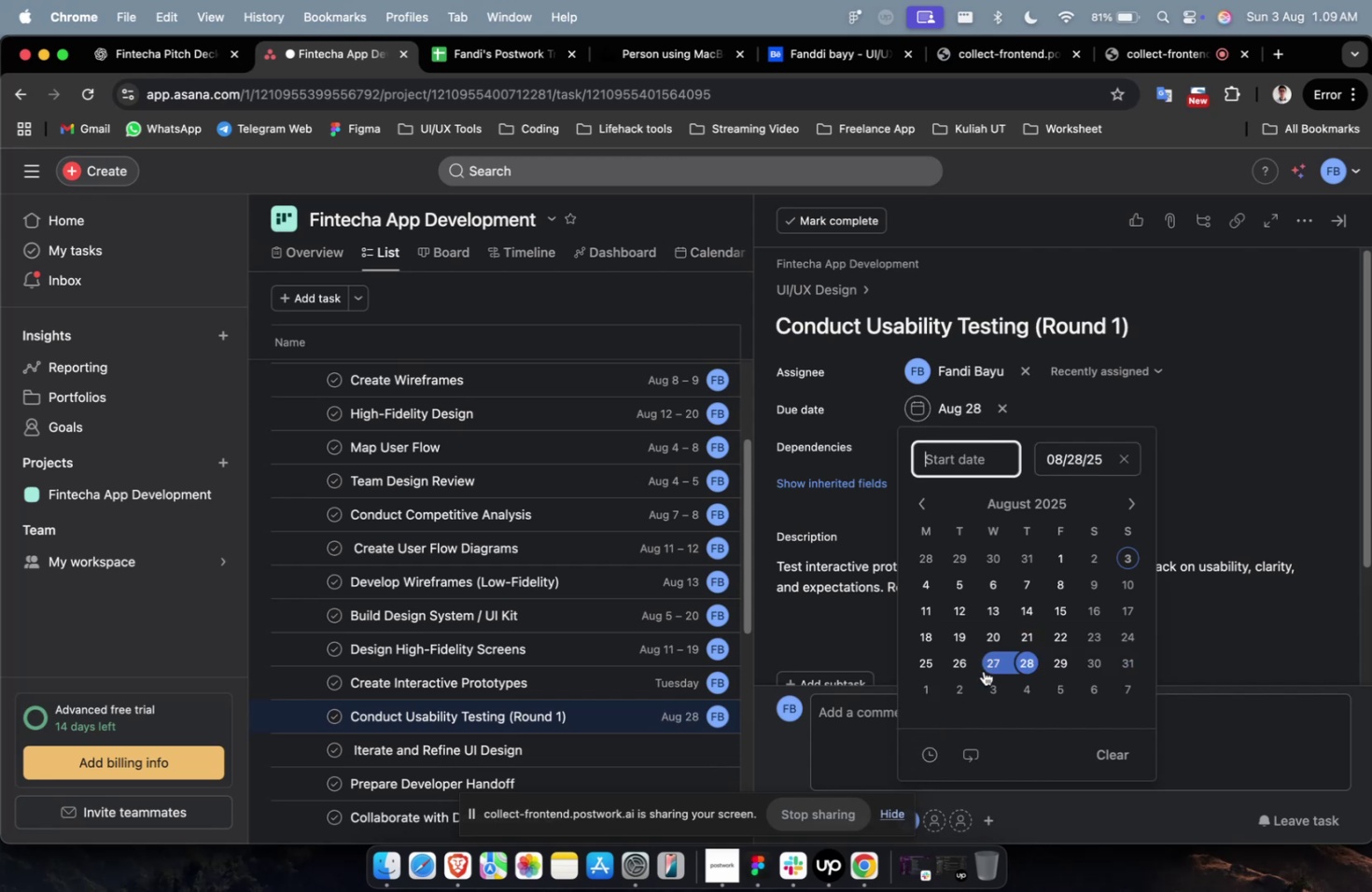 
left_click([987, 667])
 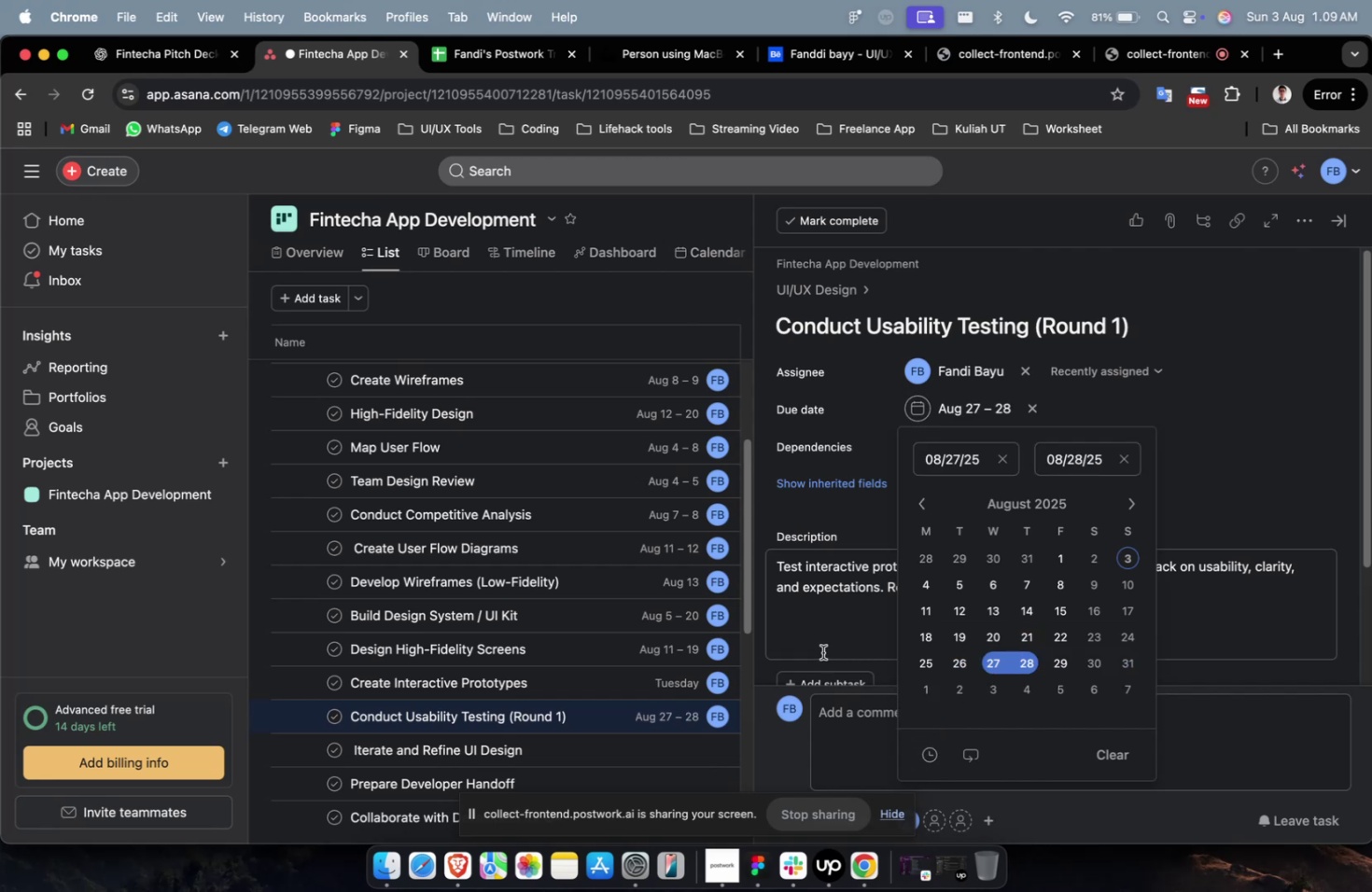 
scroll: coordinate [628, 689], scroll_direction: down, amount: 3.0
 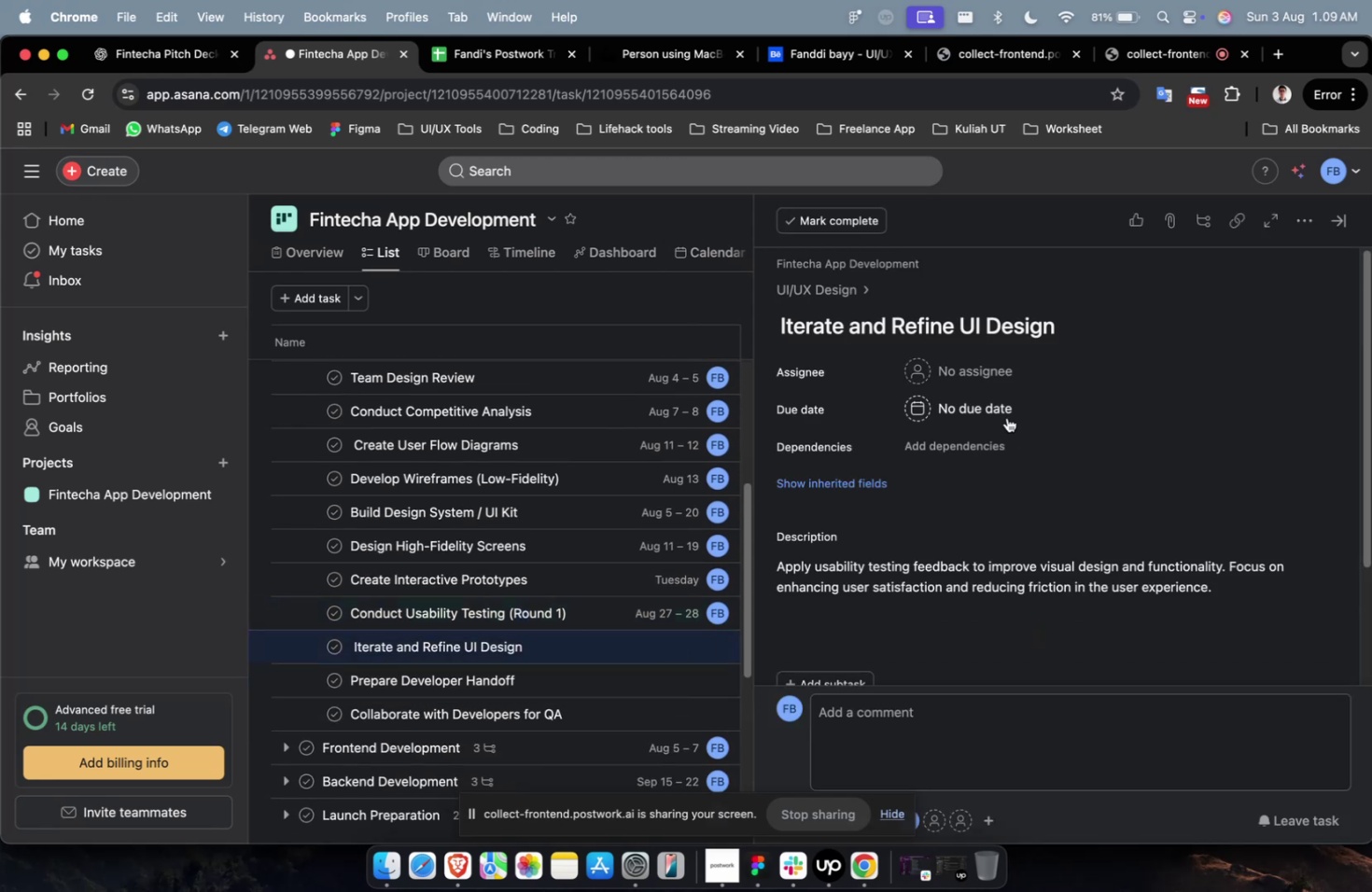 
left_click([982, 375])
 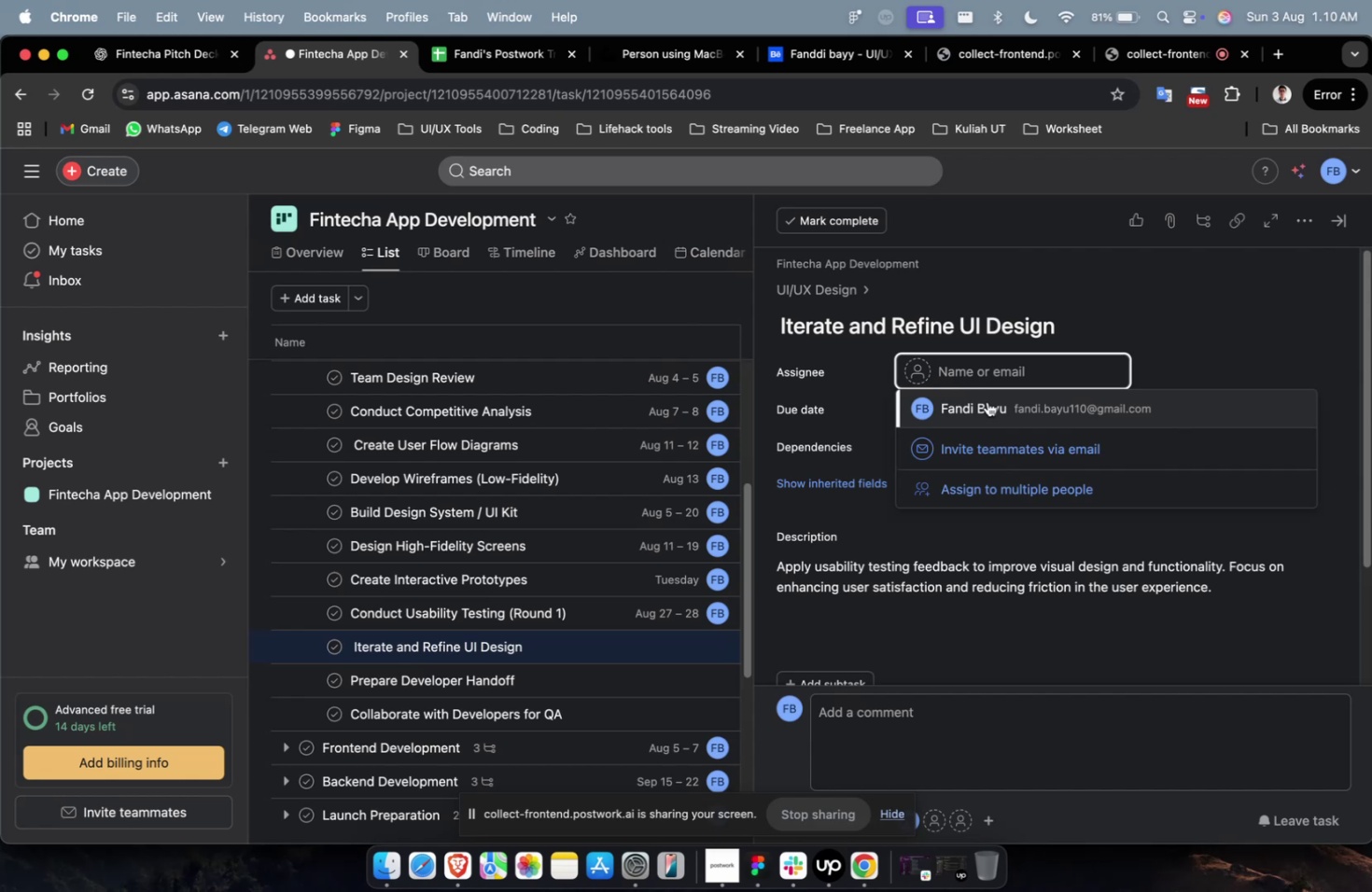 
wait(9.85)
 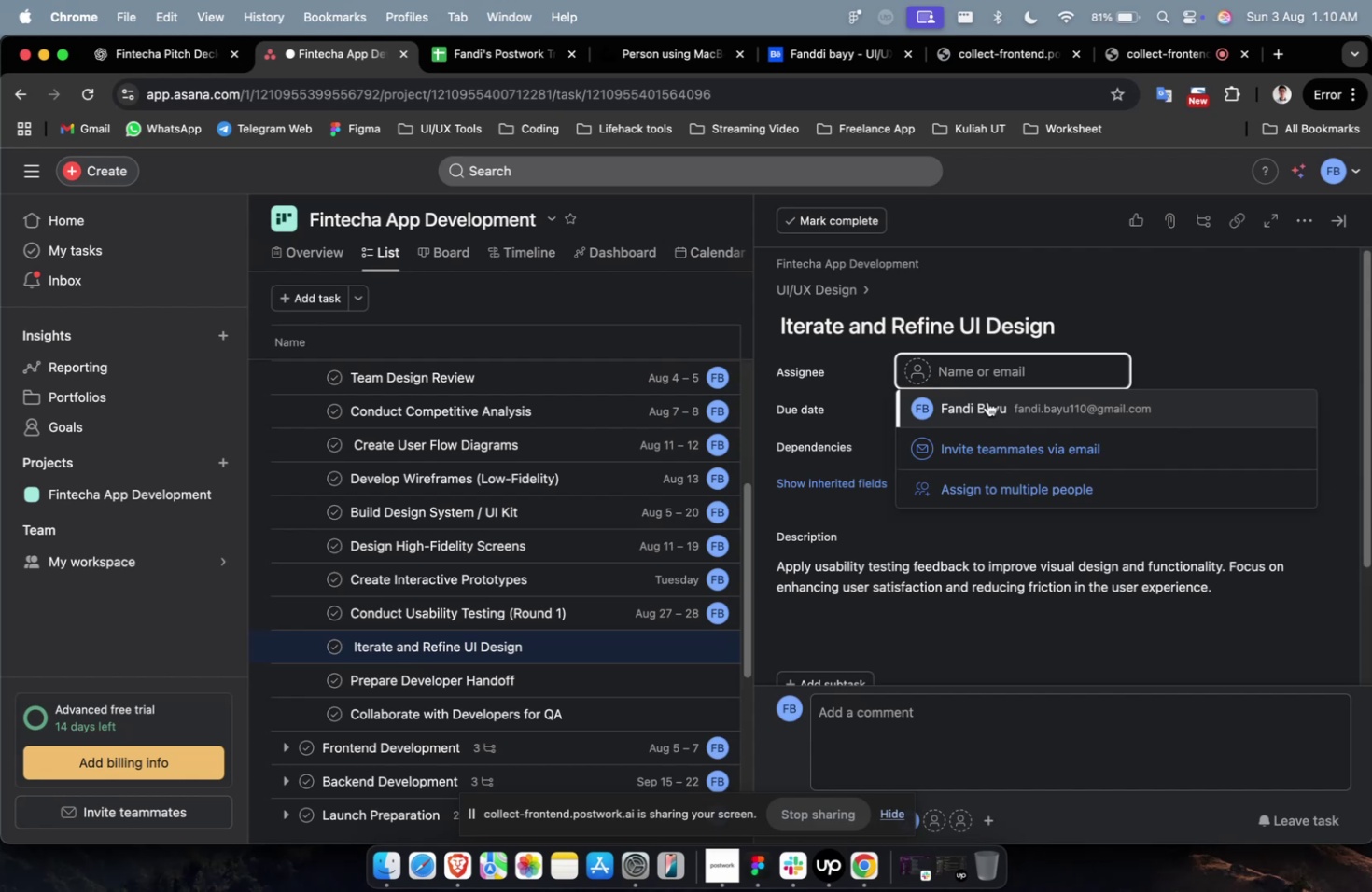 
left_click([987, 401])
 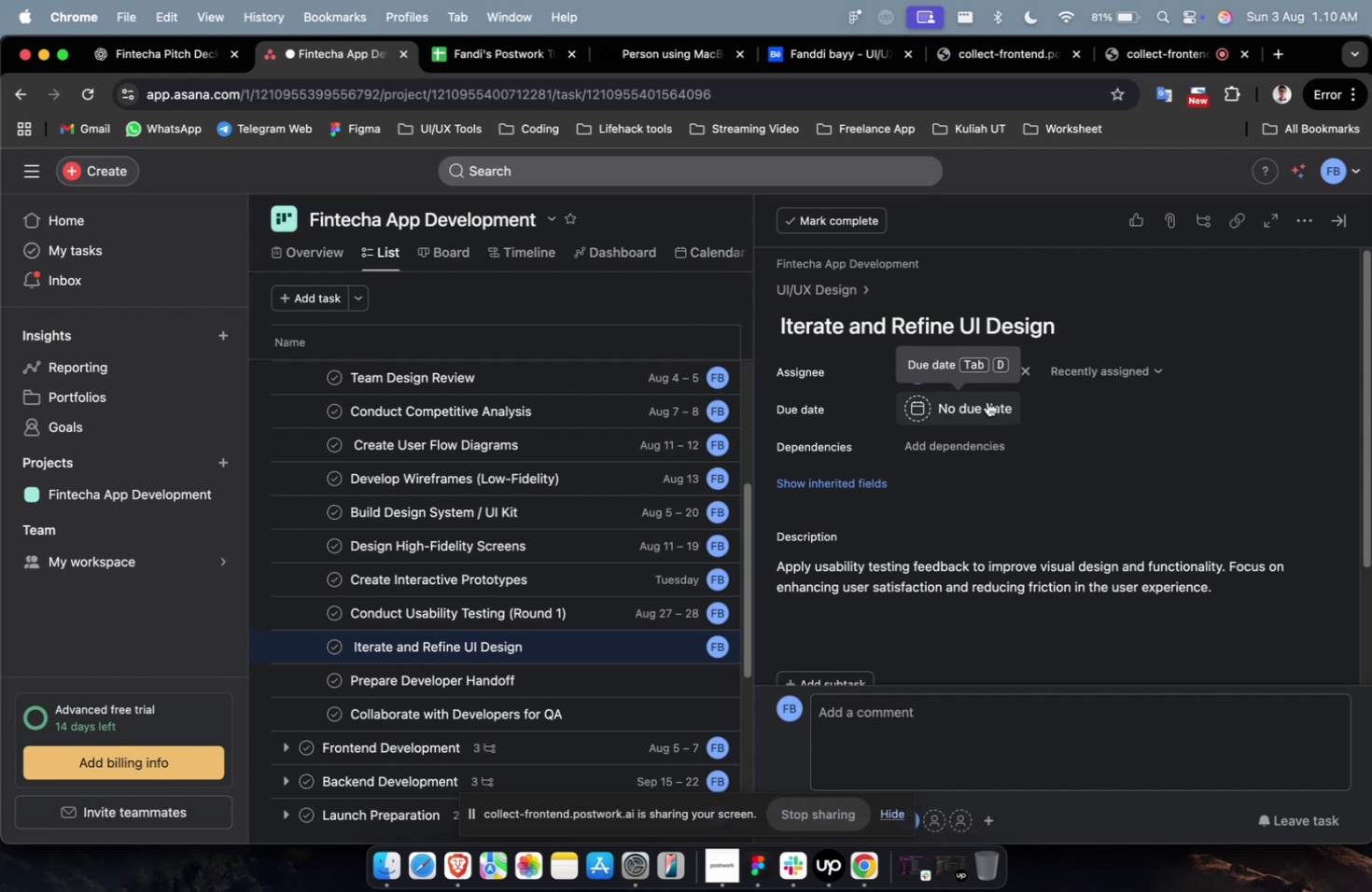 
wait(5.29)
 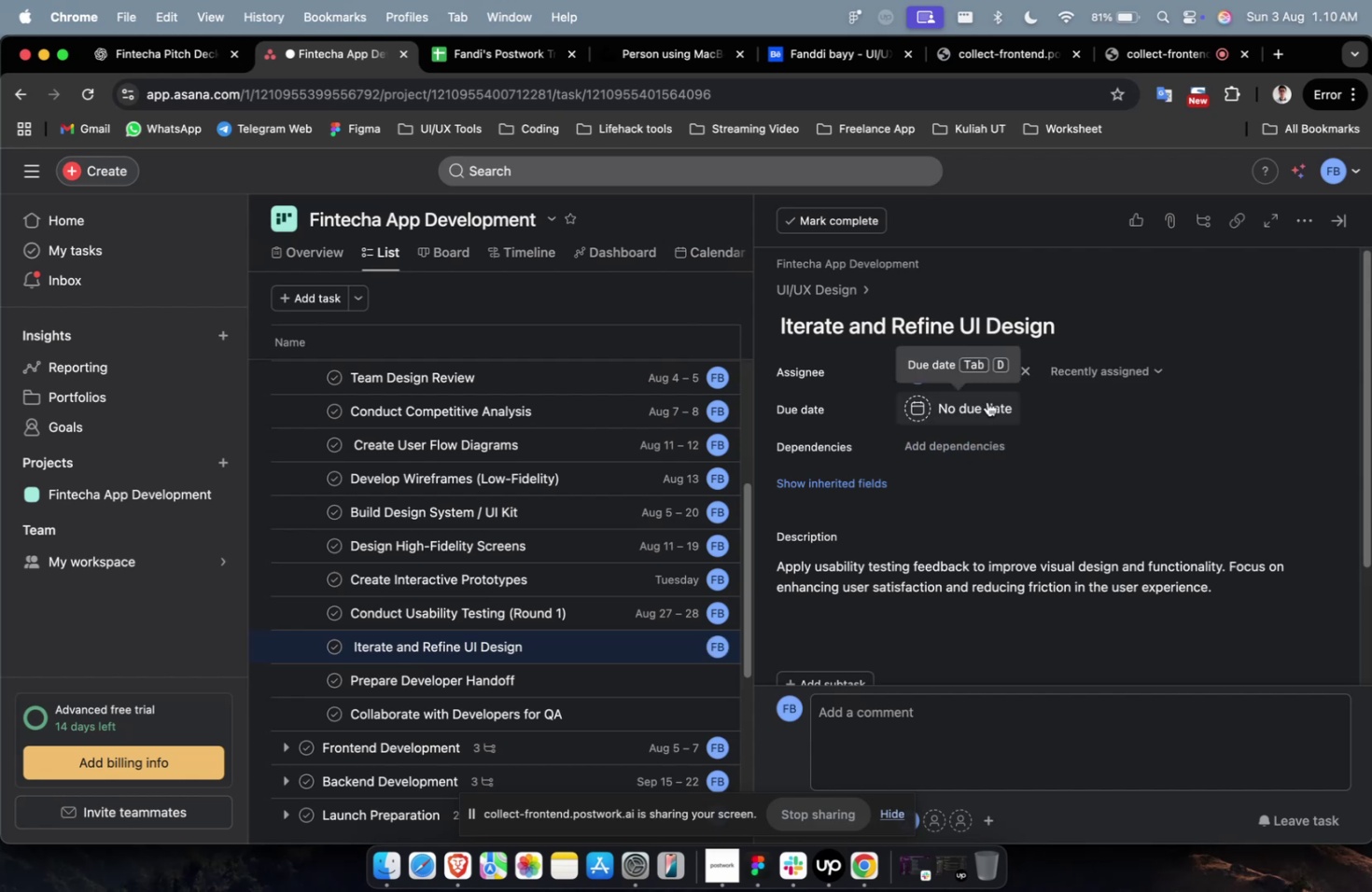 
left_click([987, 413])
 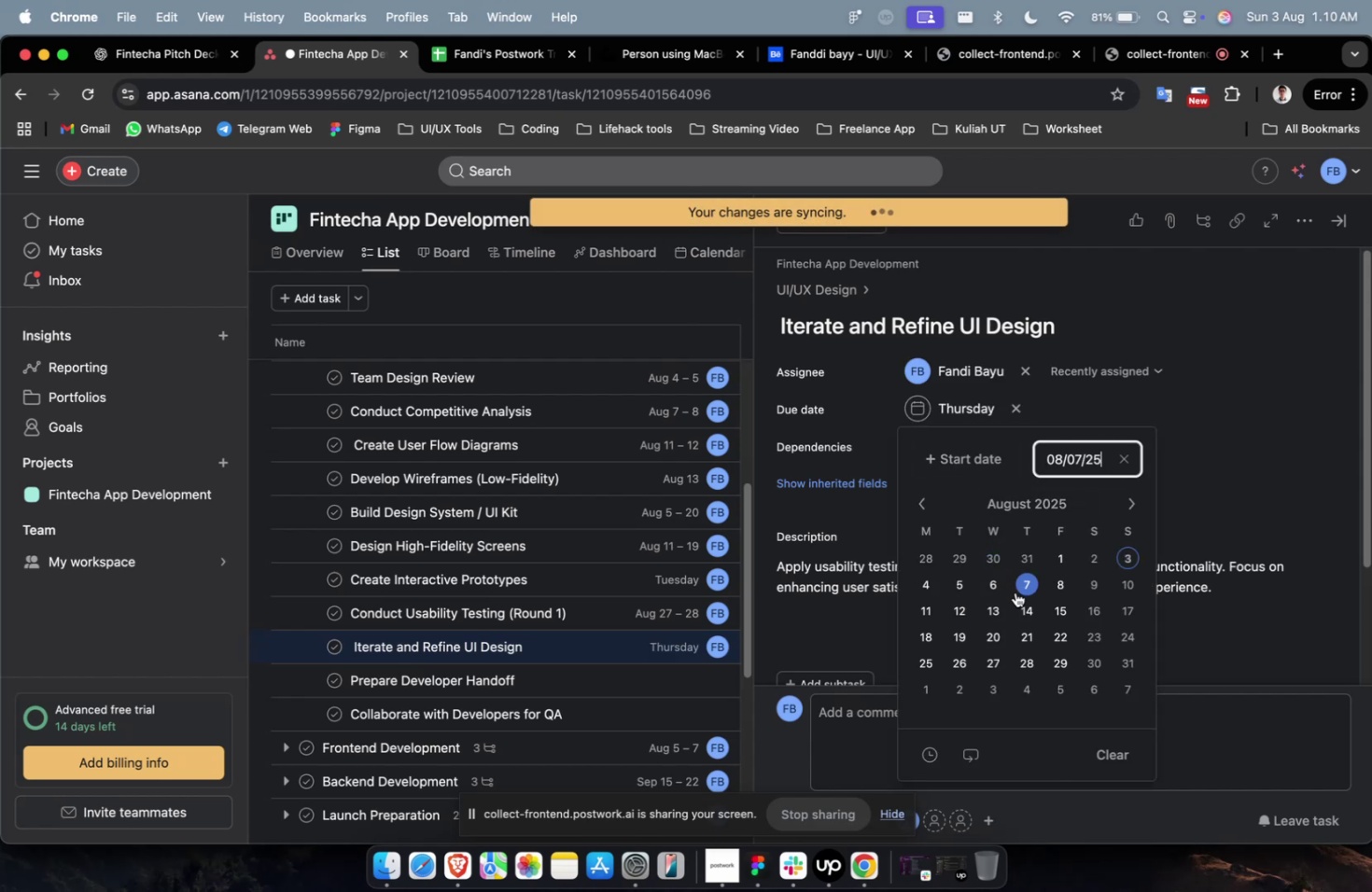 
double_click([1037, 615])
 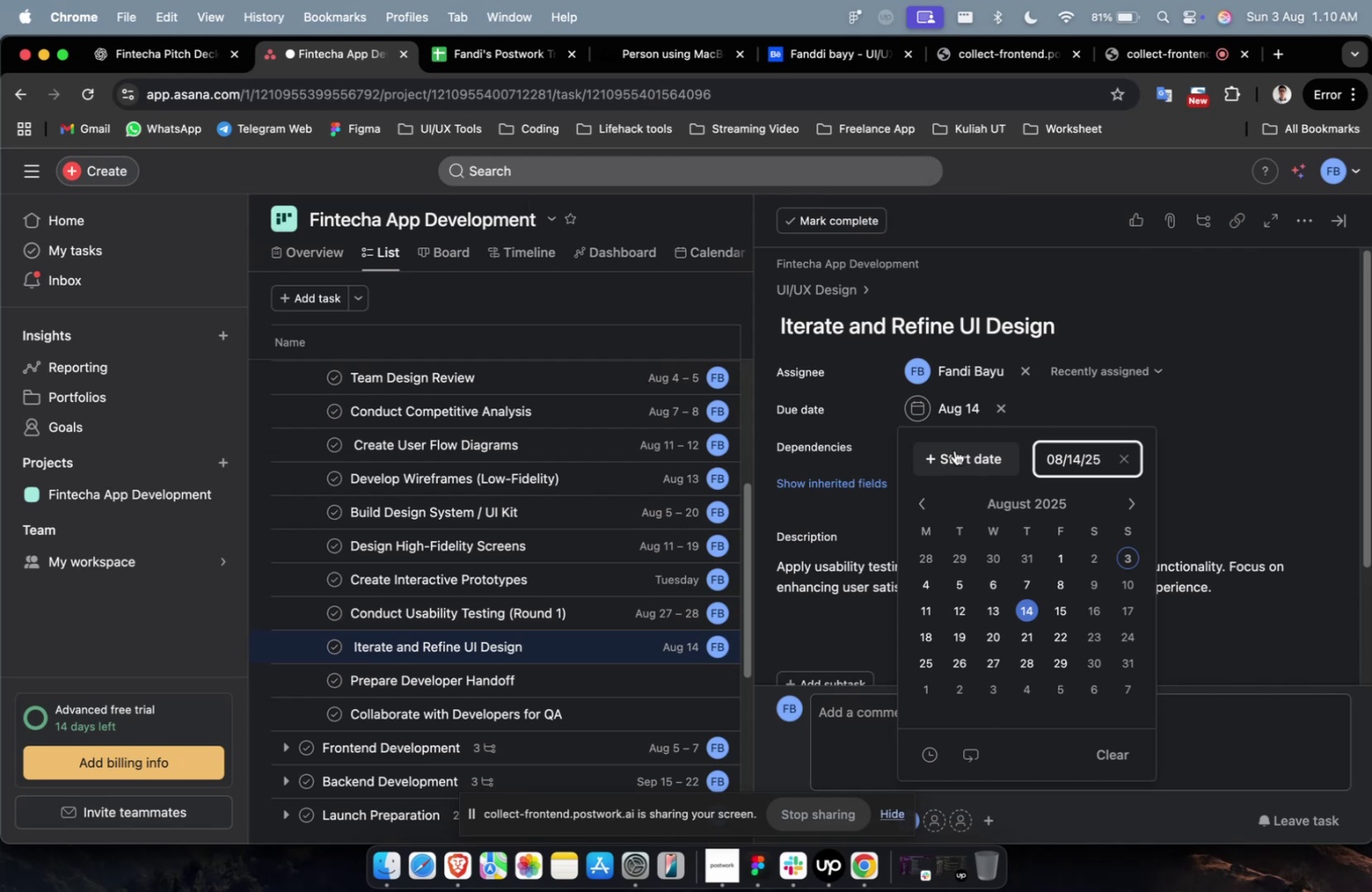 
wait(10.83)
 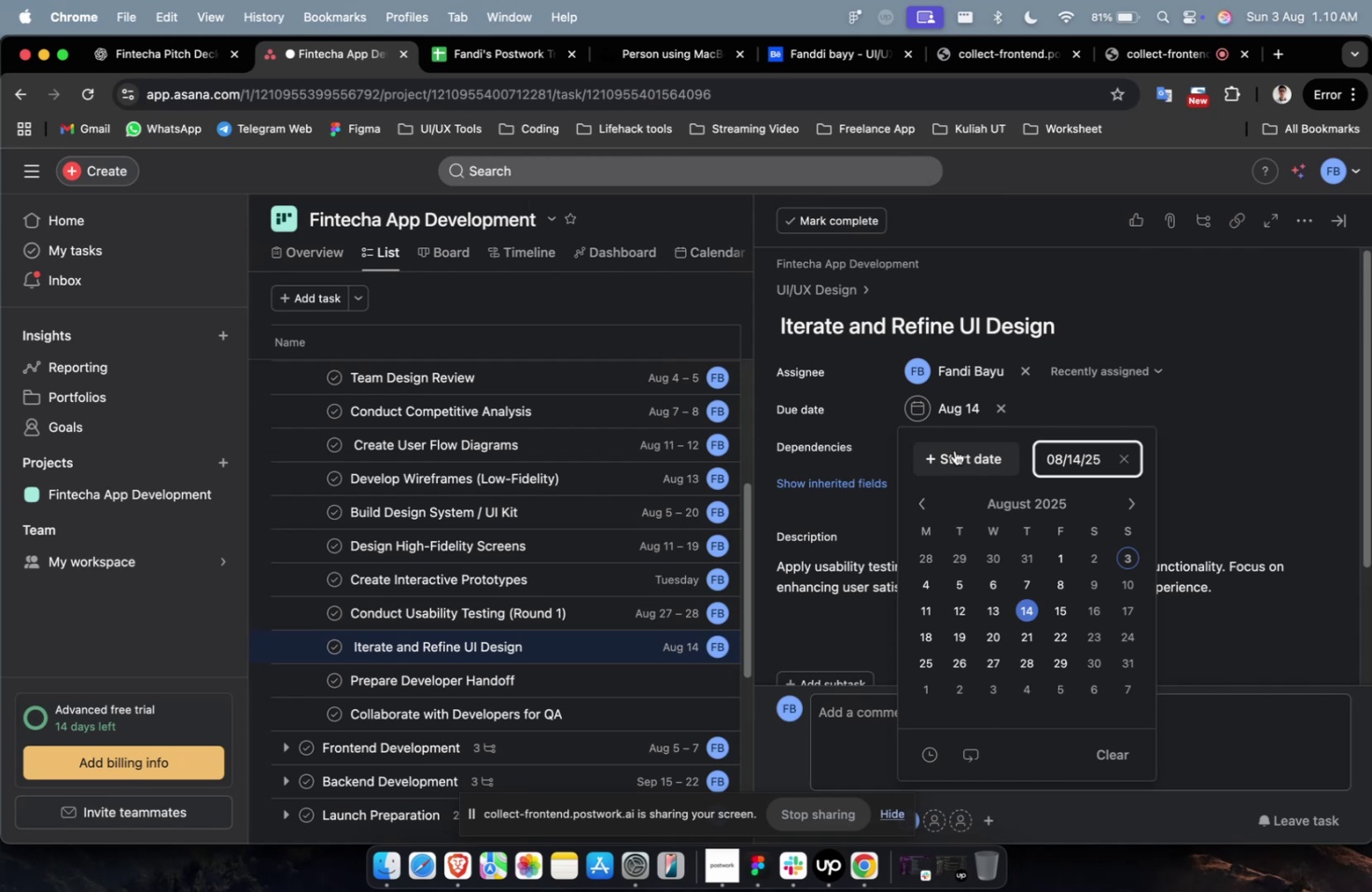 
left_click([953, 452])
 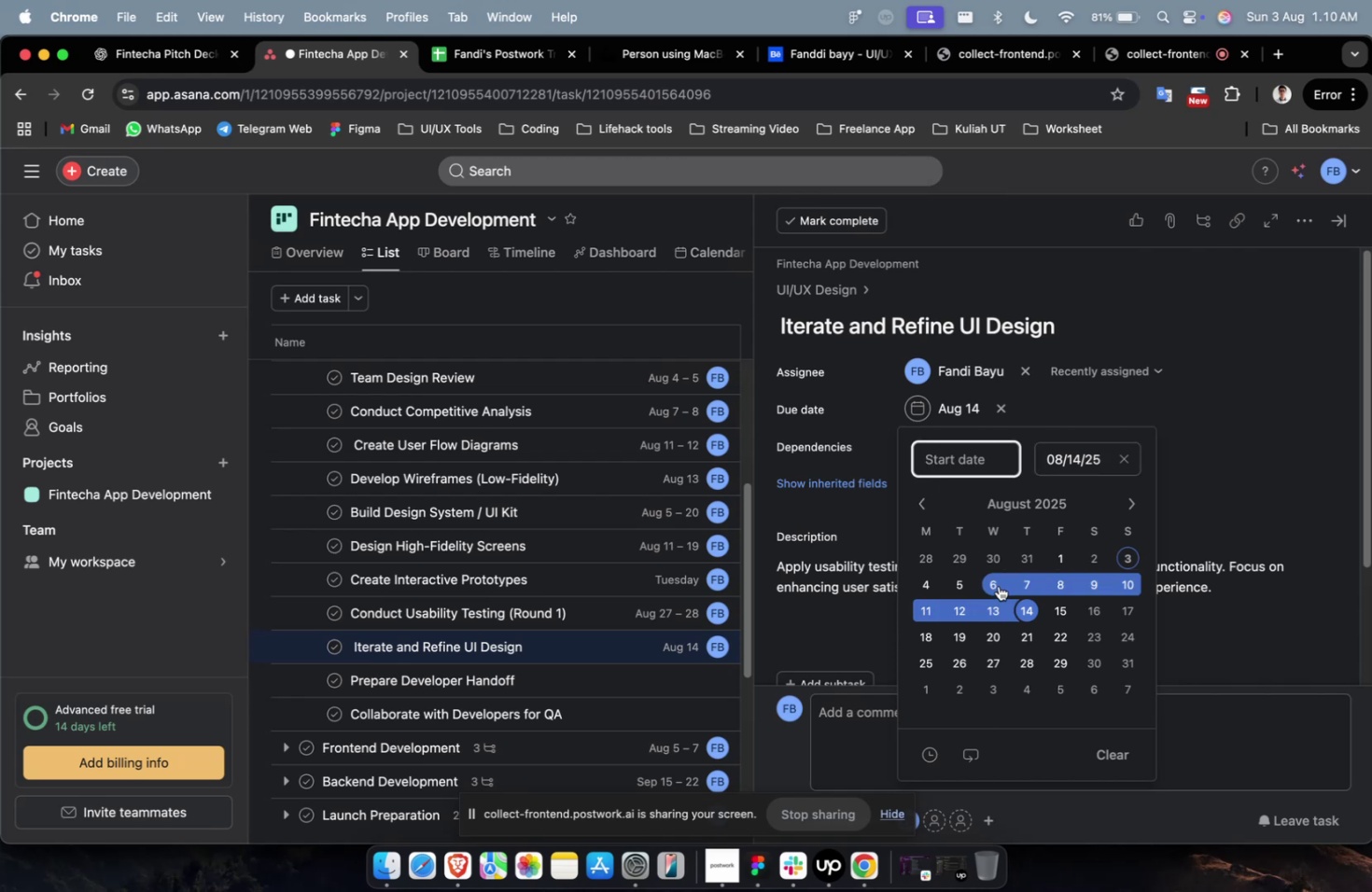 
left_click([995, 592])
 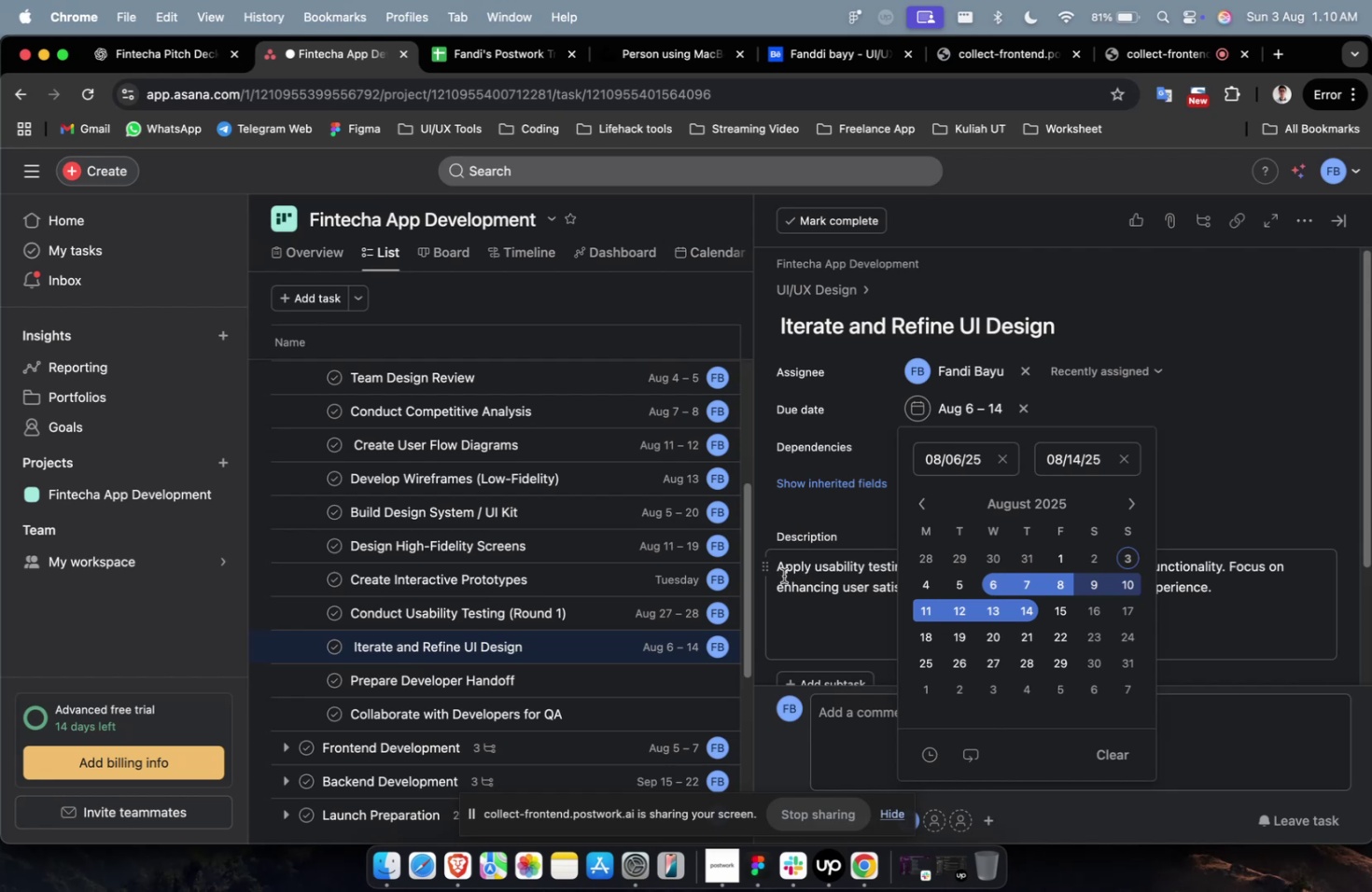 
left_click([665, 670])
 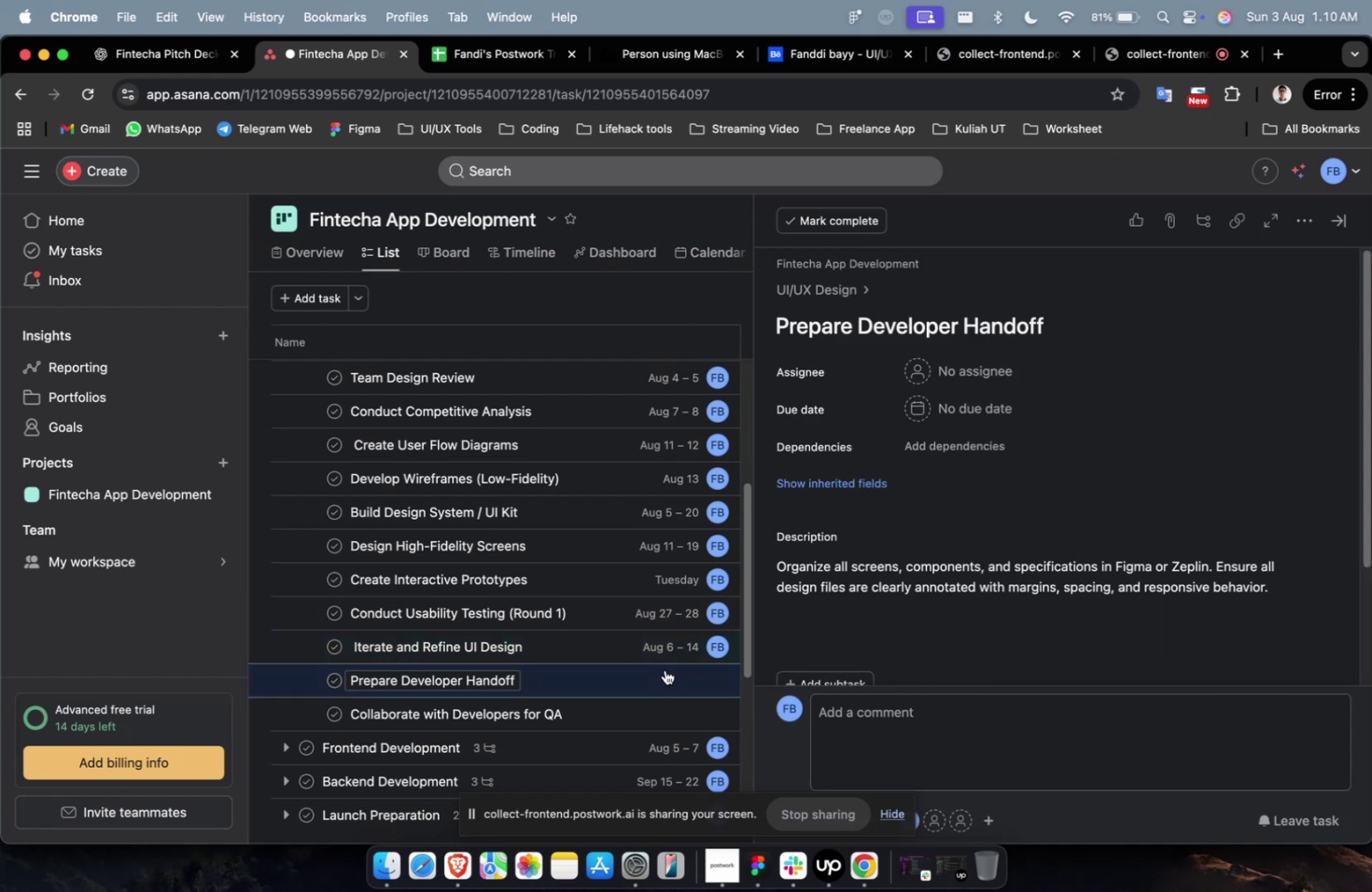 
mouse_move([999, 391])
 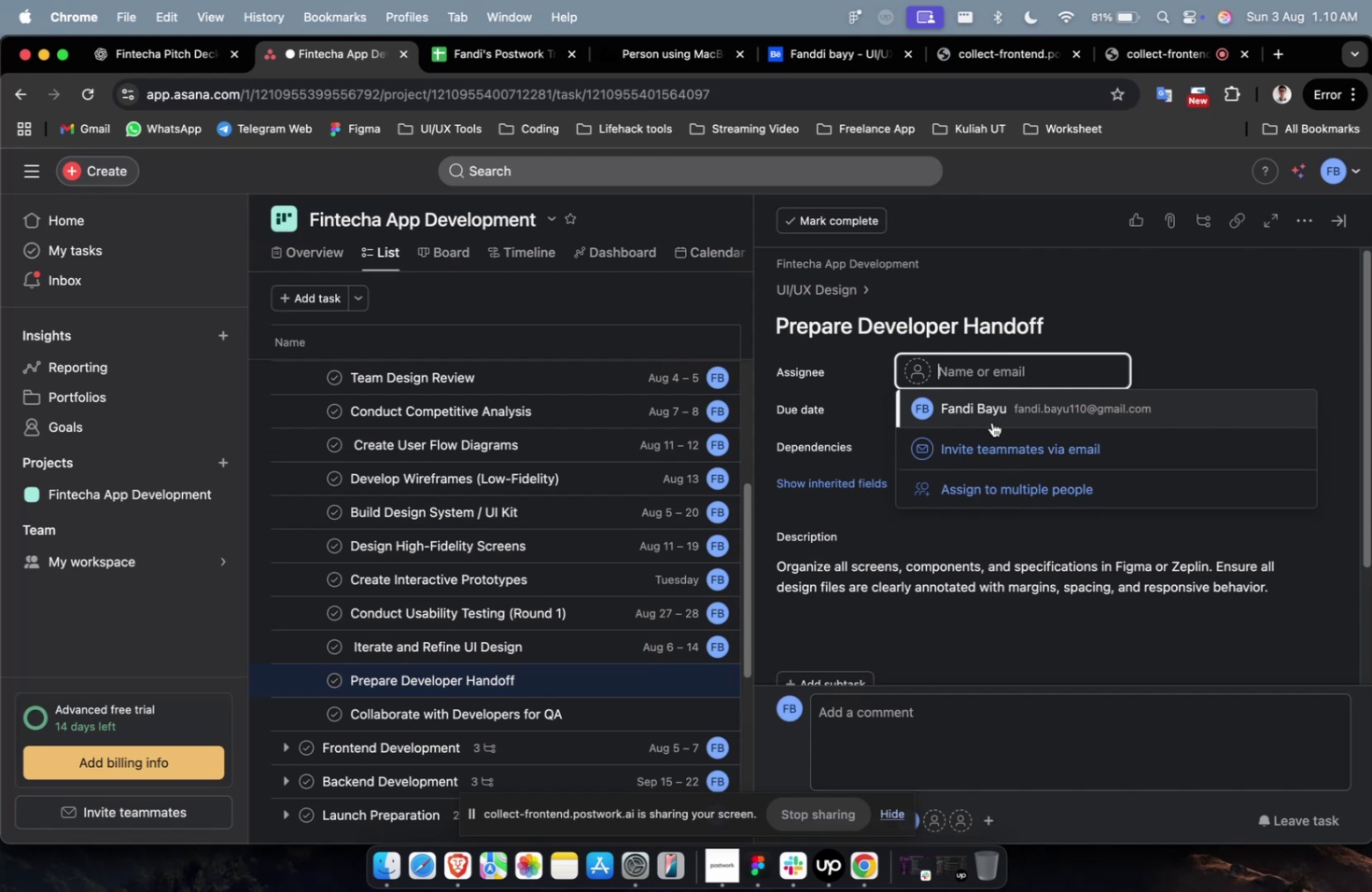 
left_click([991, 422])
 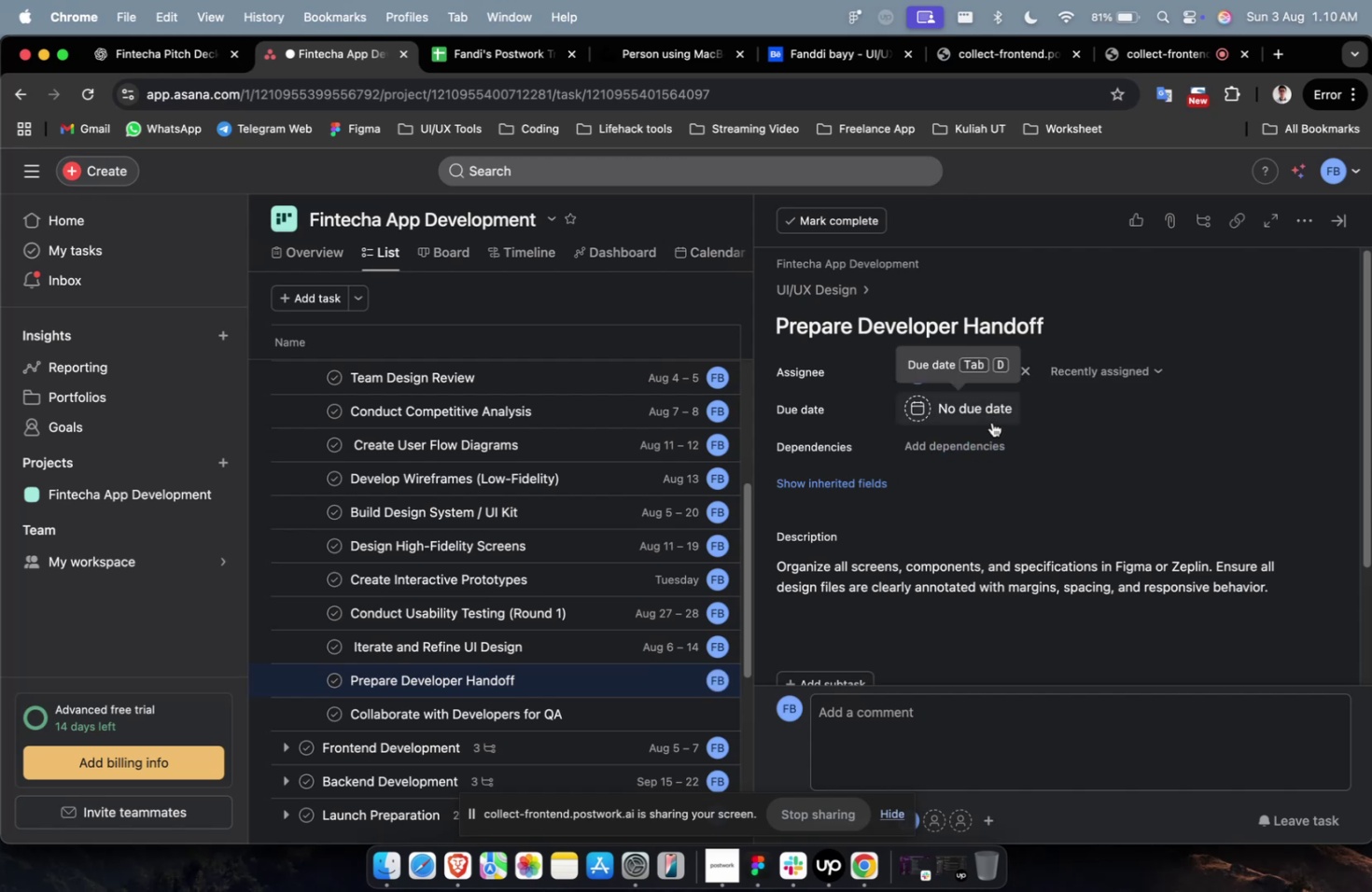 
wait(6.85)
 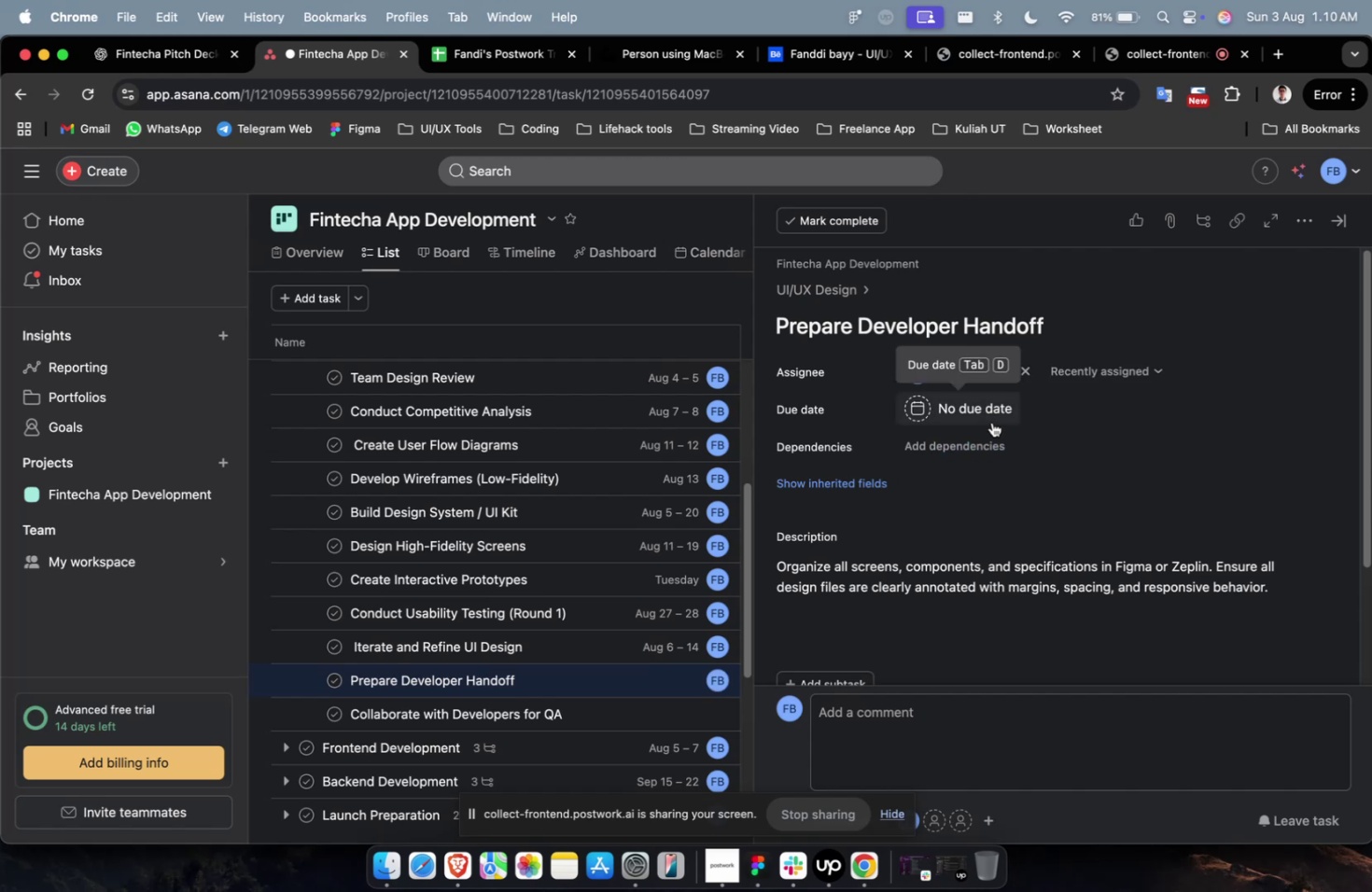 
left_click([991, 422])
 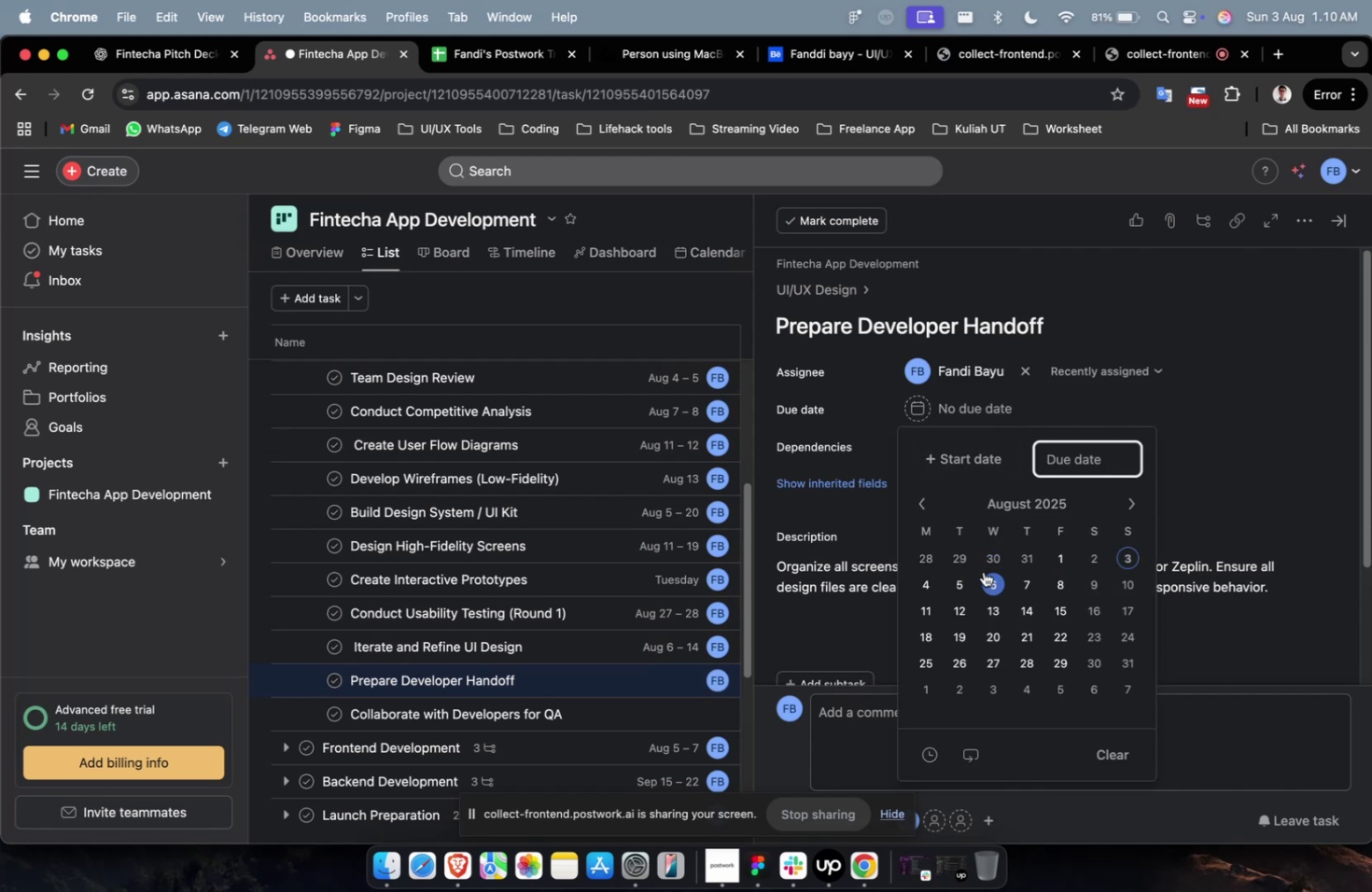 
left_click([983, 571])
 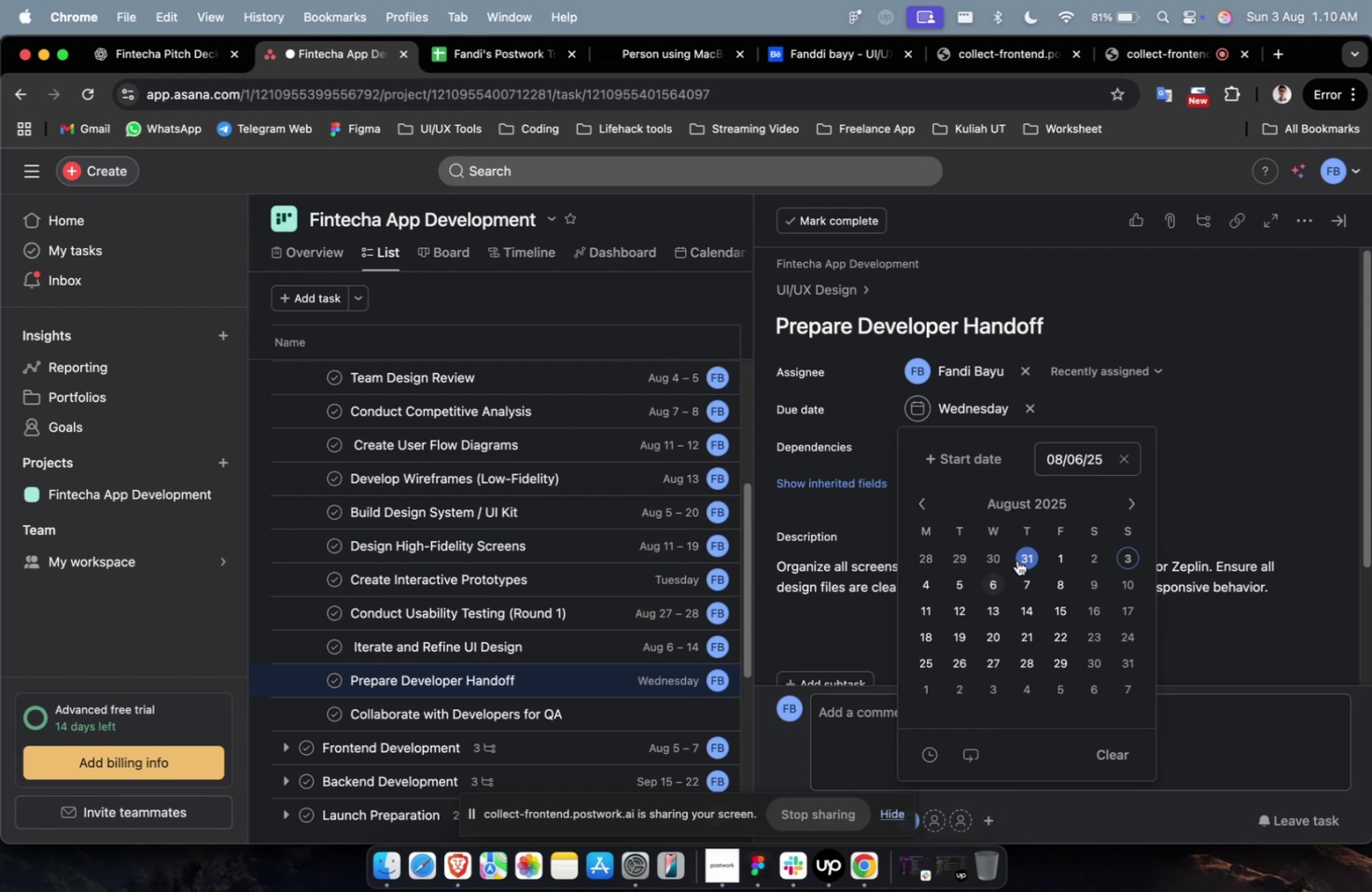 
left_click([1318, 402])
 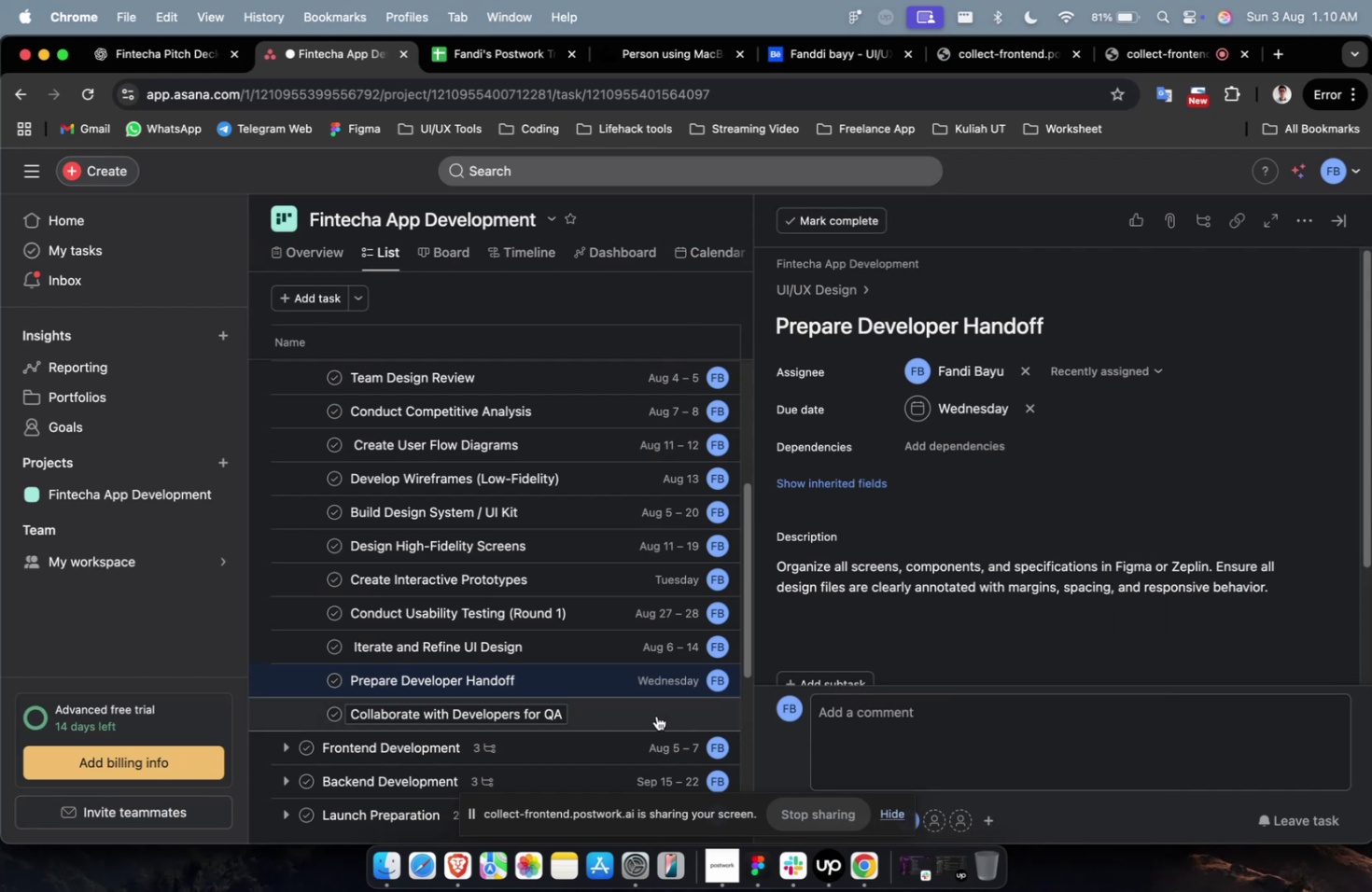 
left_click([656, 715])
 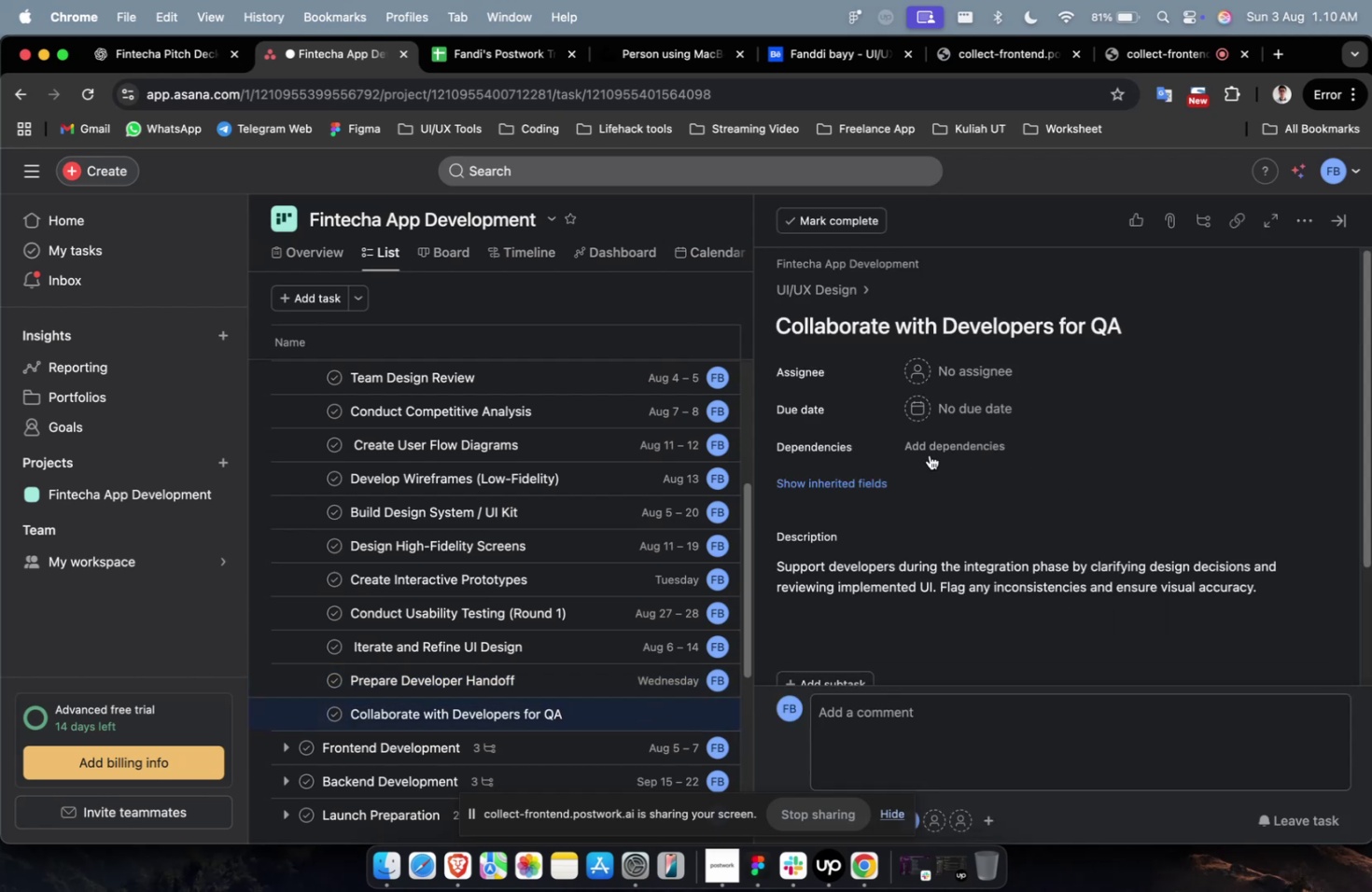 
left_click([971, 376])
 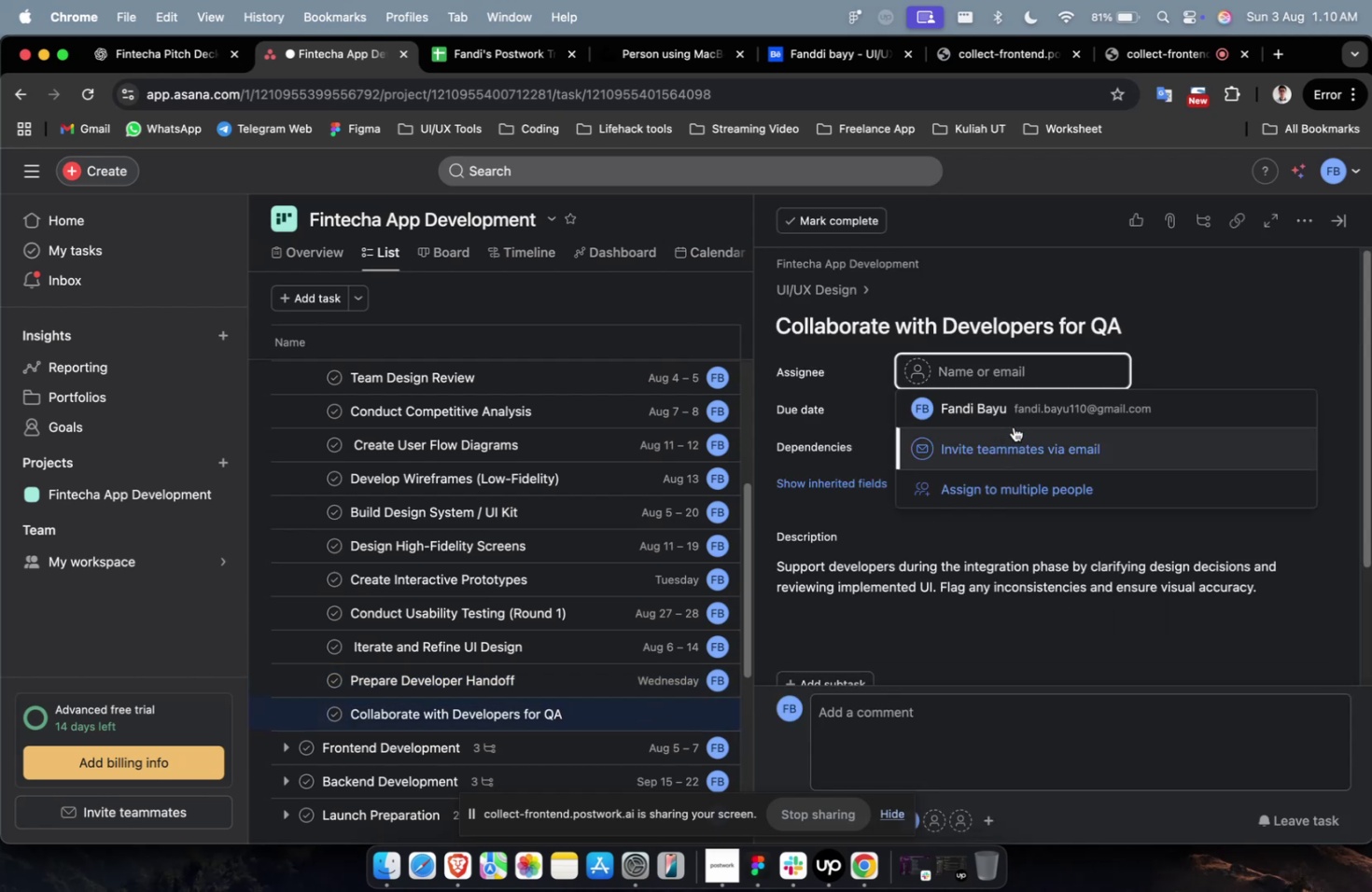 
left_click([1013, 415])
 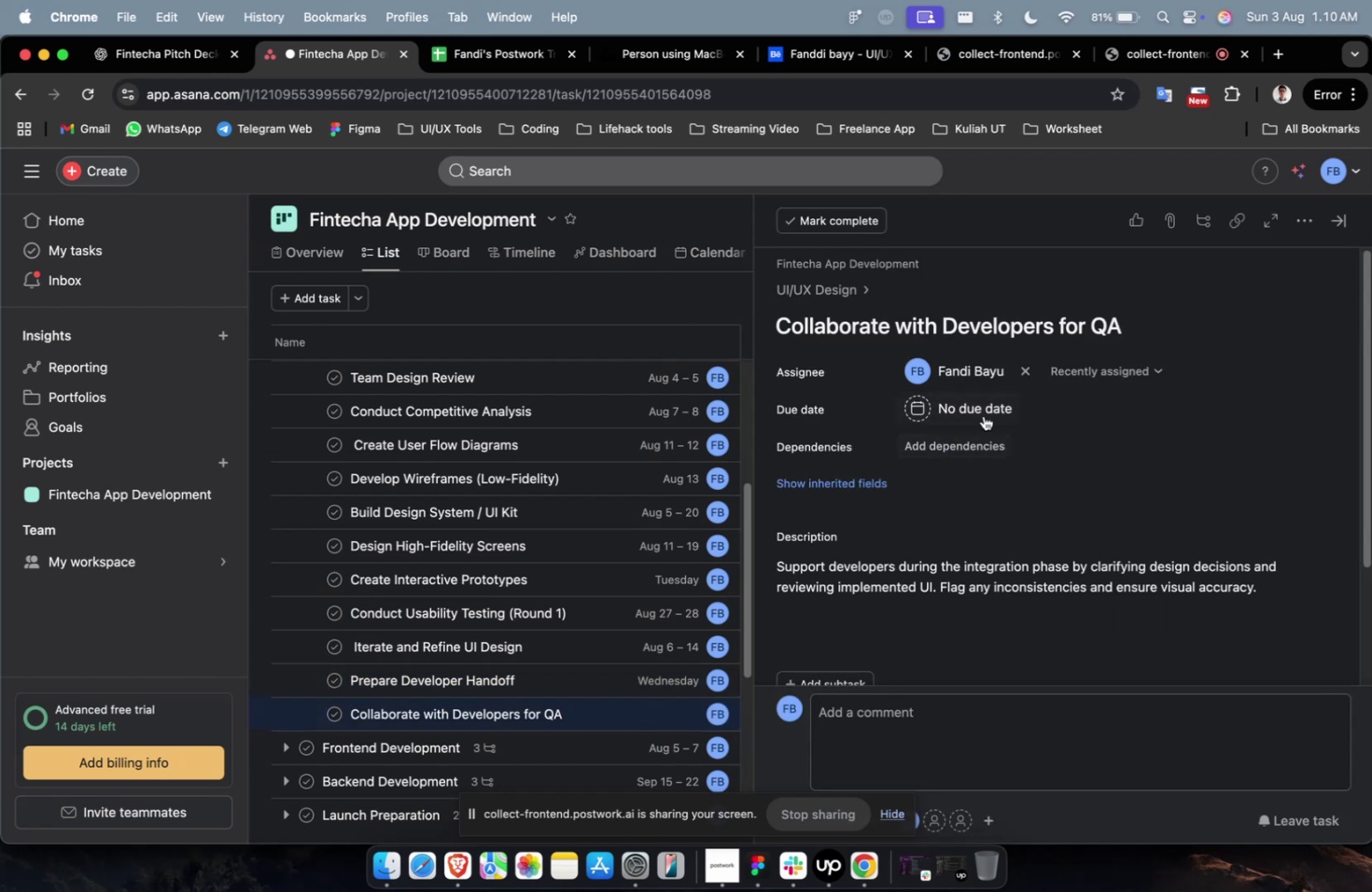 
left_click([980, 410])
 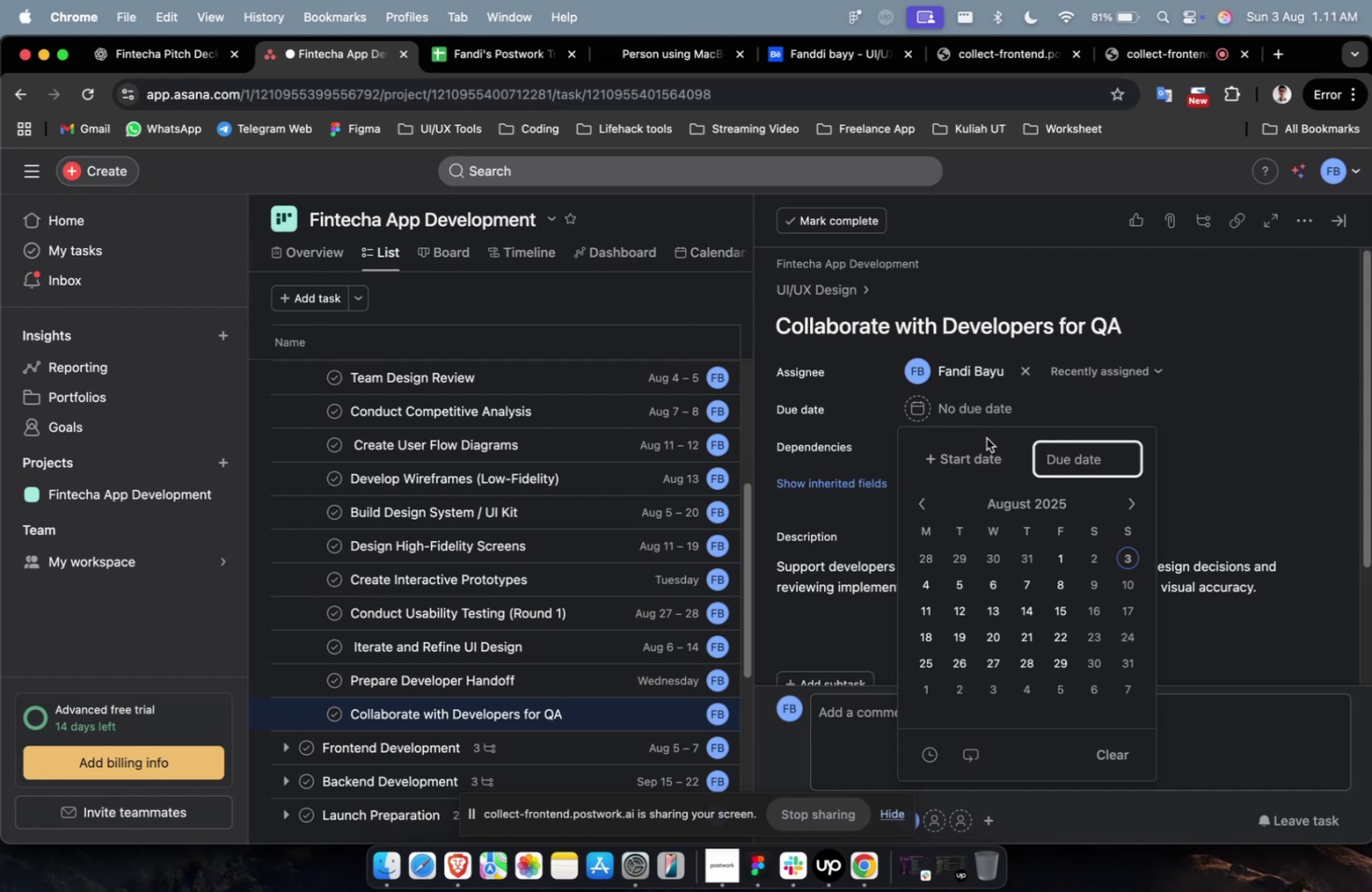 
wait(5.19)
 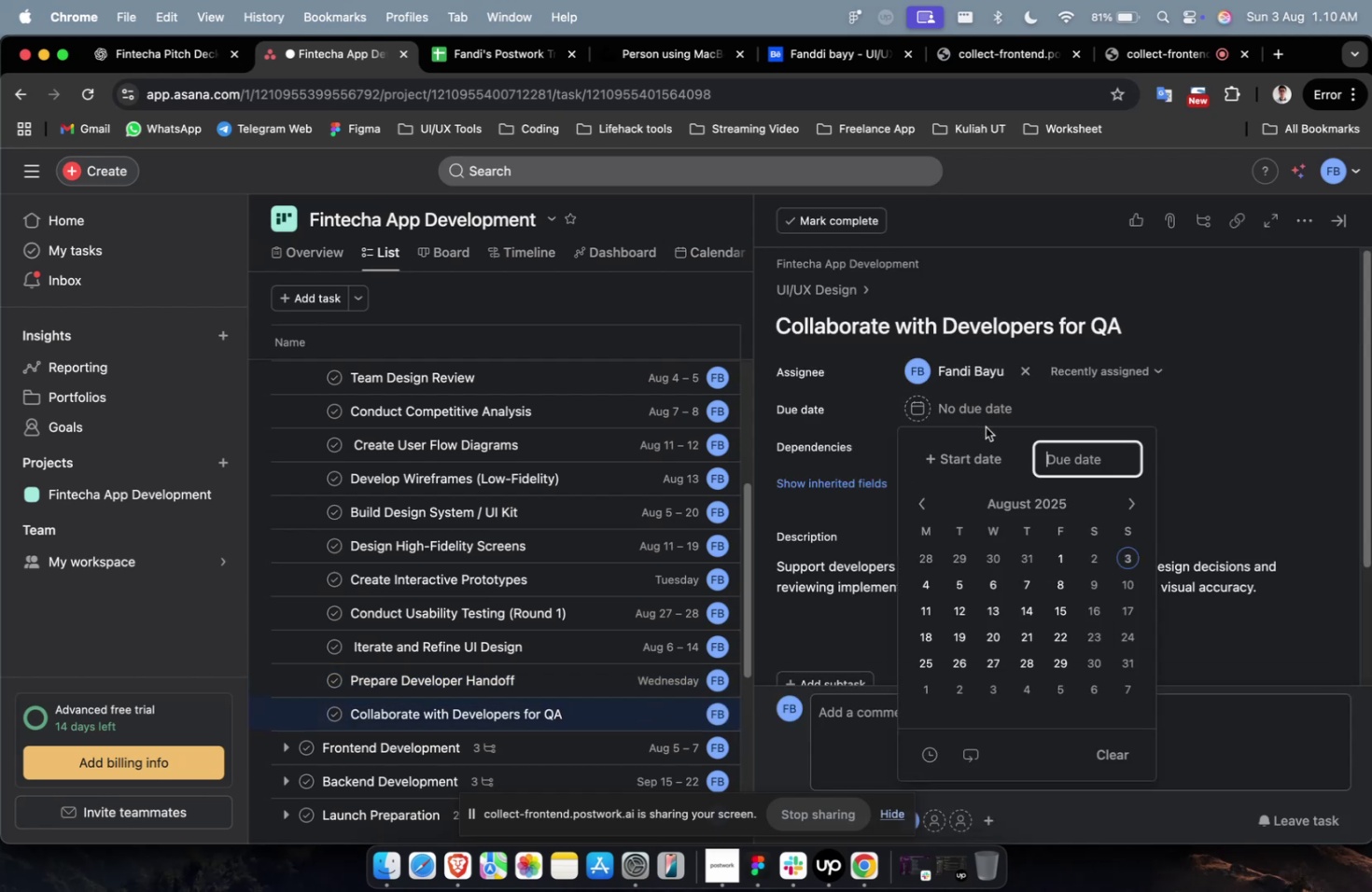 
left_click([975, 462])
 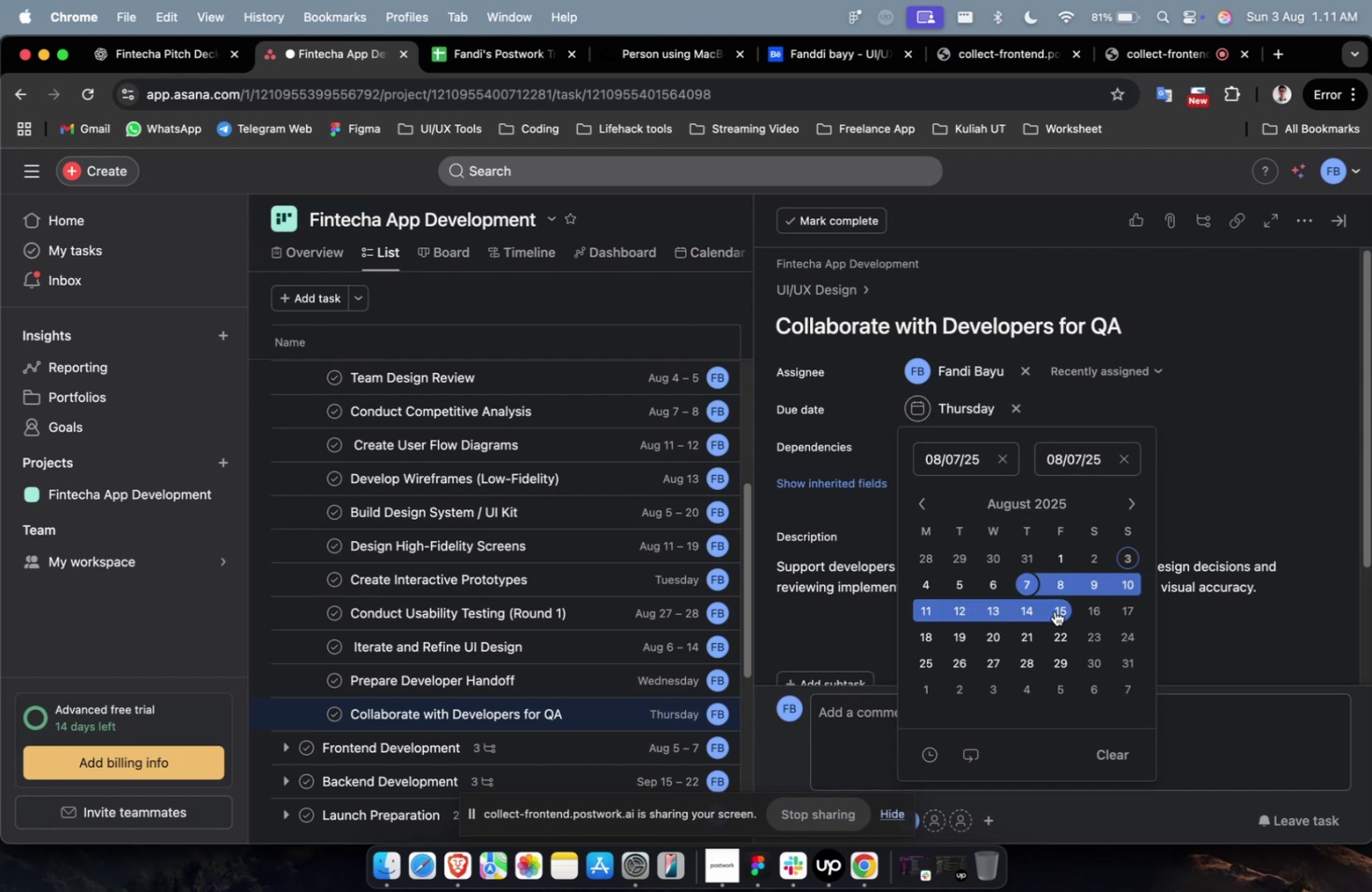 
left_click([1054, 610])
 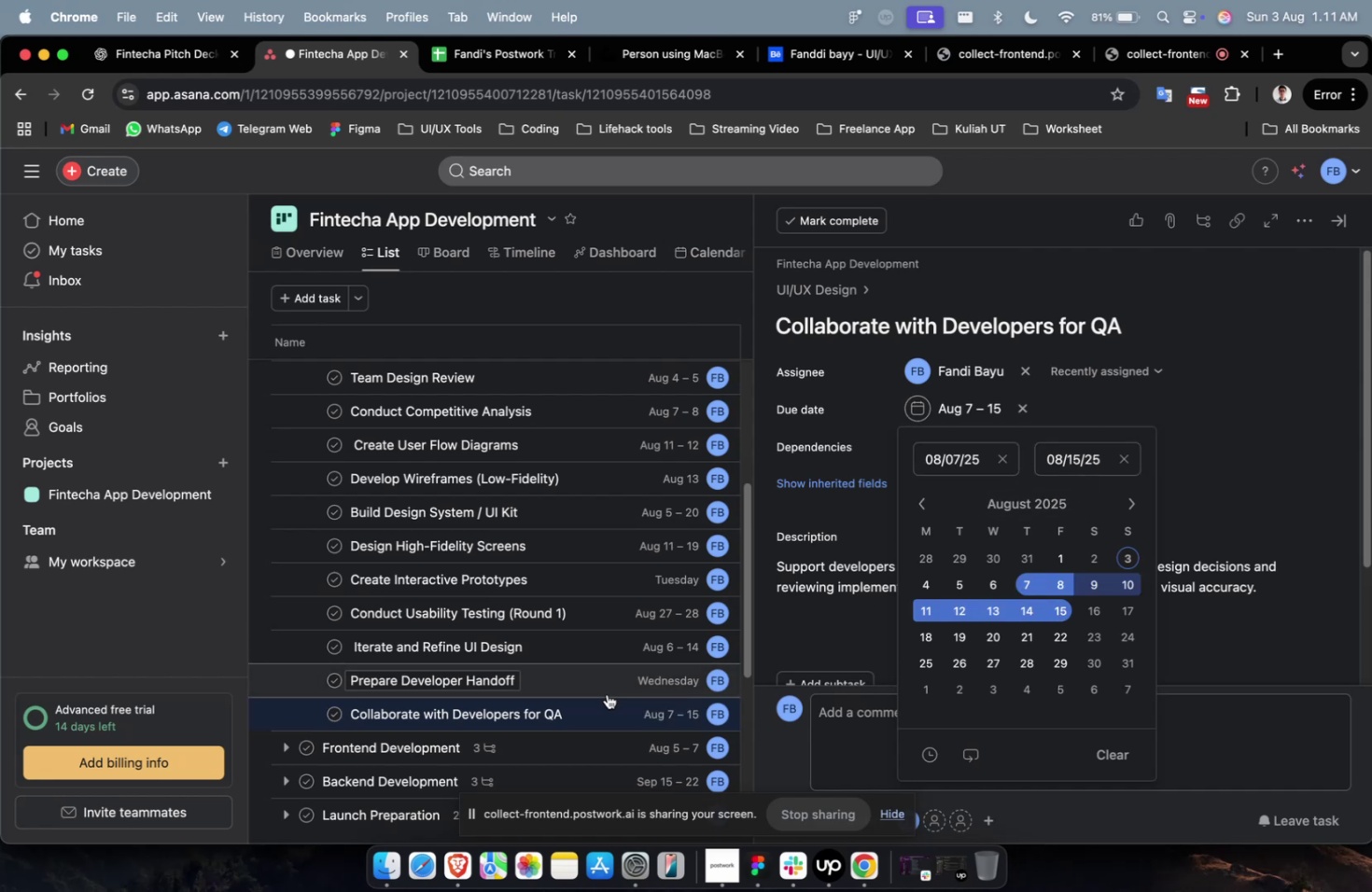 
scroll: coordinate [604, 695], scroll_direction: down, amount: 7.0
 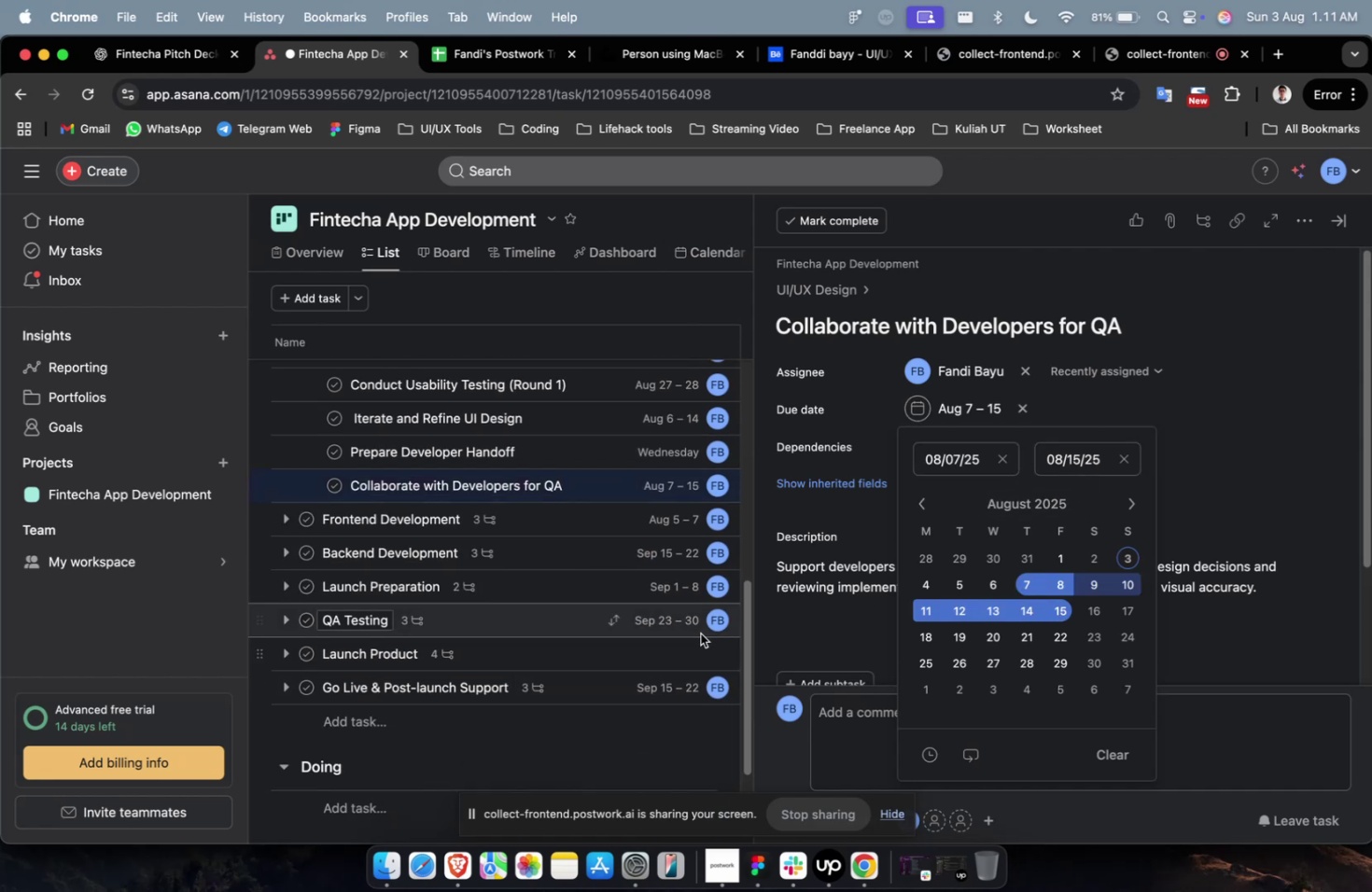 
scroll: coordinate [603, 620], scroll_direction: up, amount: 39.0
 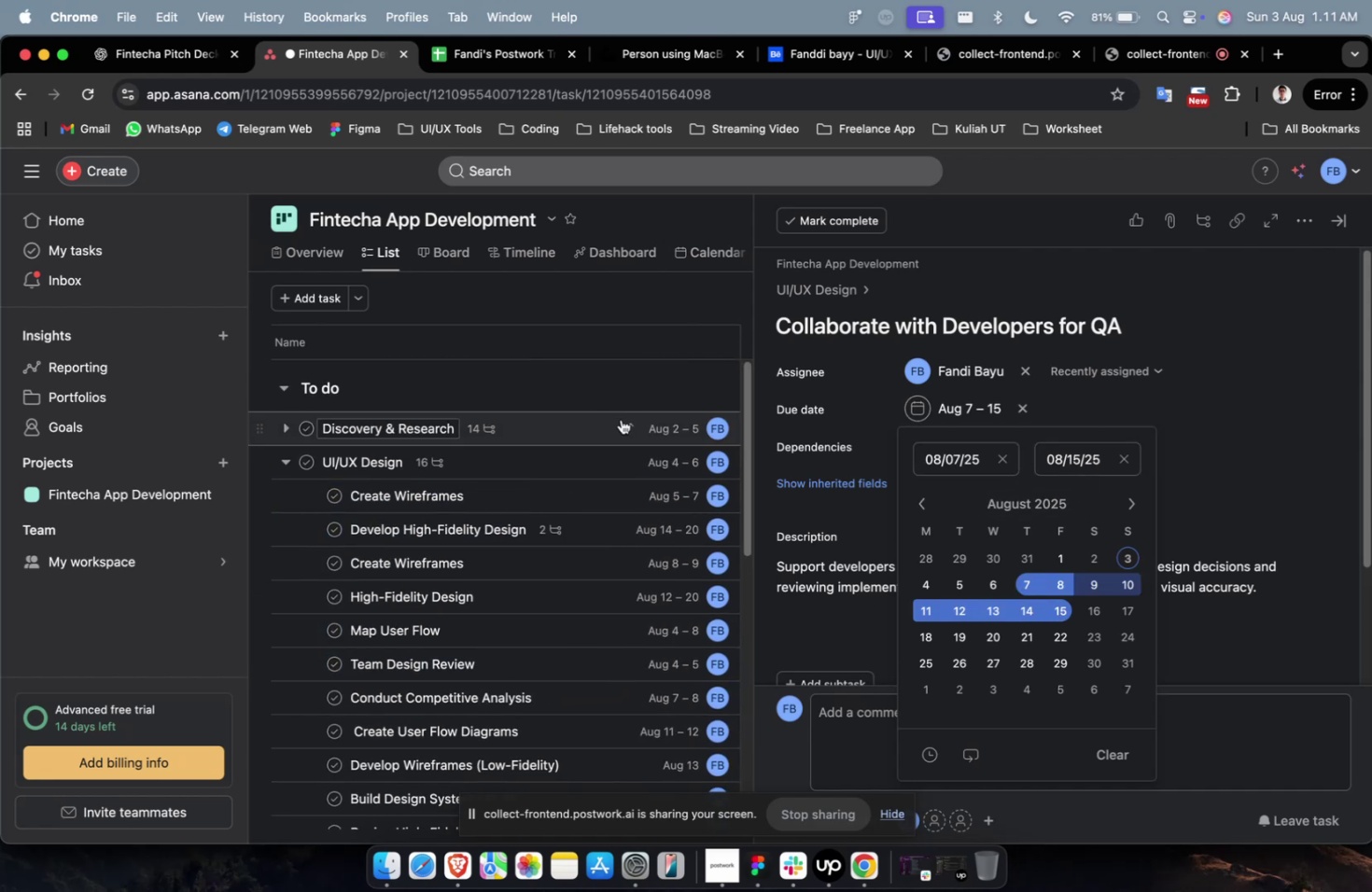 
left_click([619, 423])
 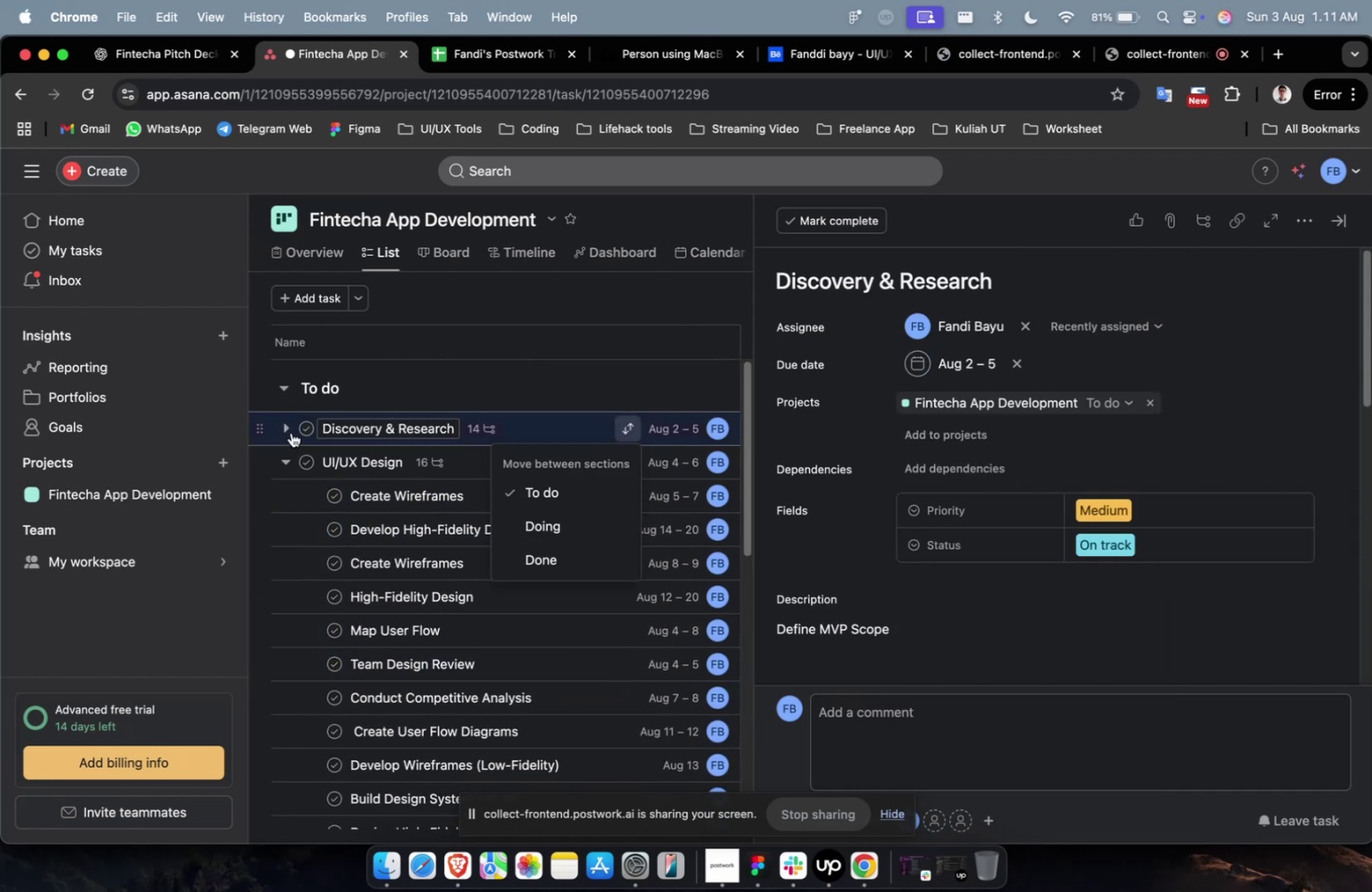 
left_click([290, 433])
 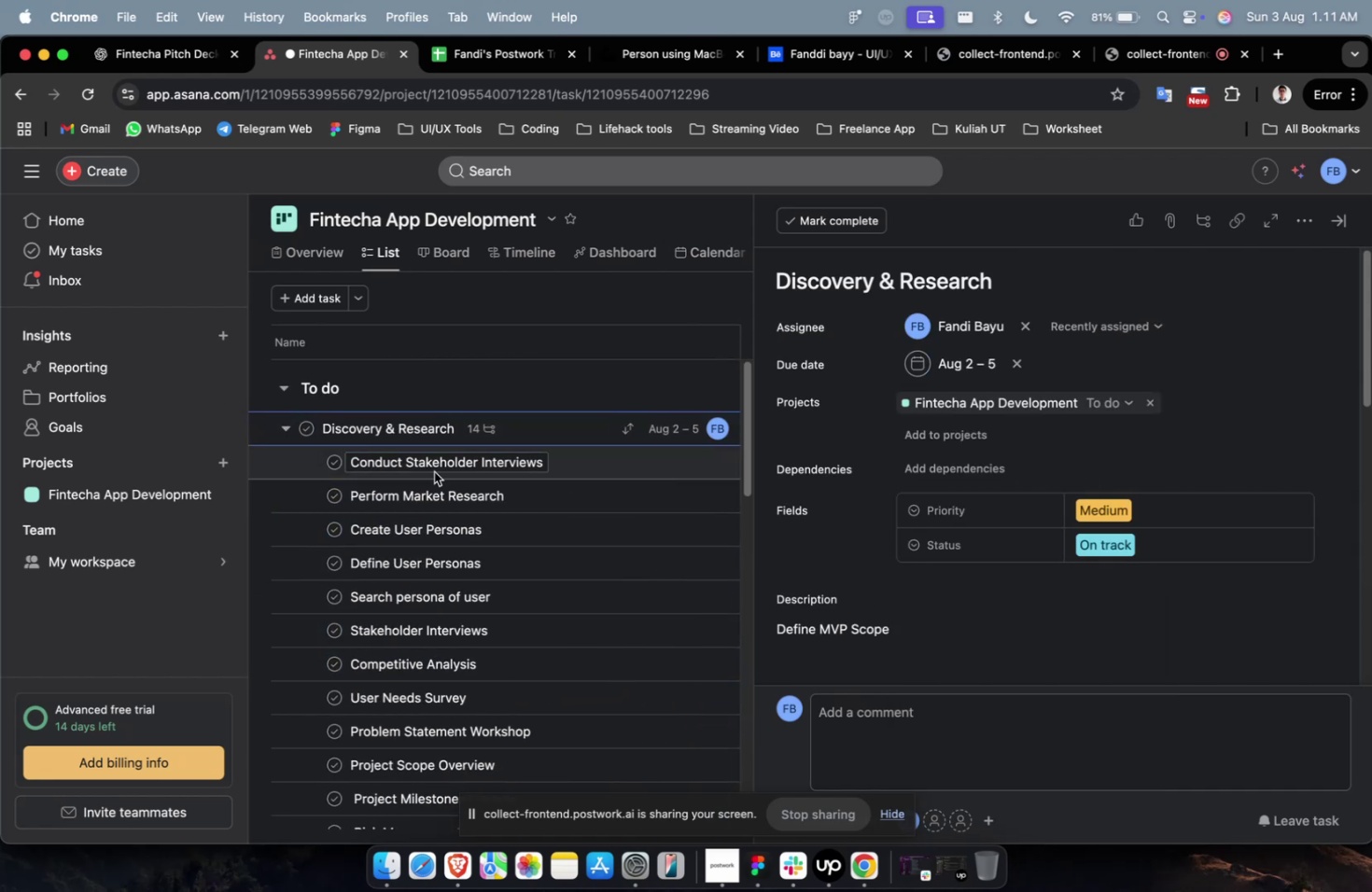 
double_click([434, 471])
 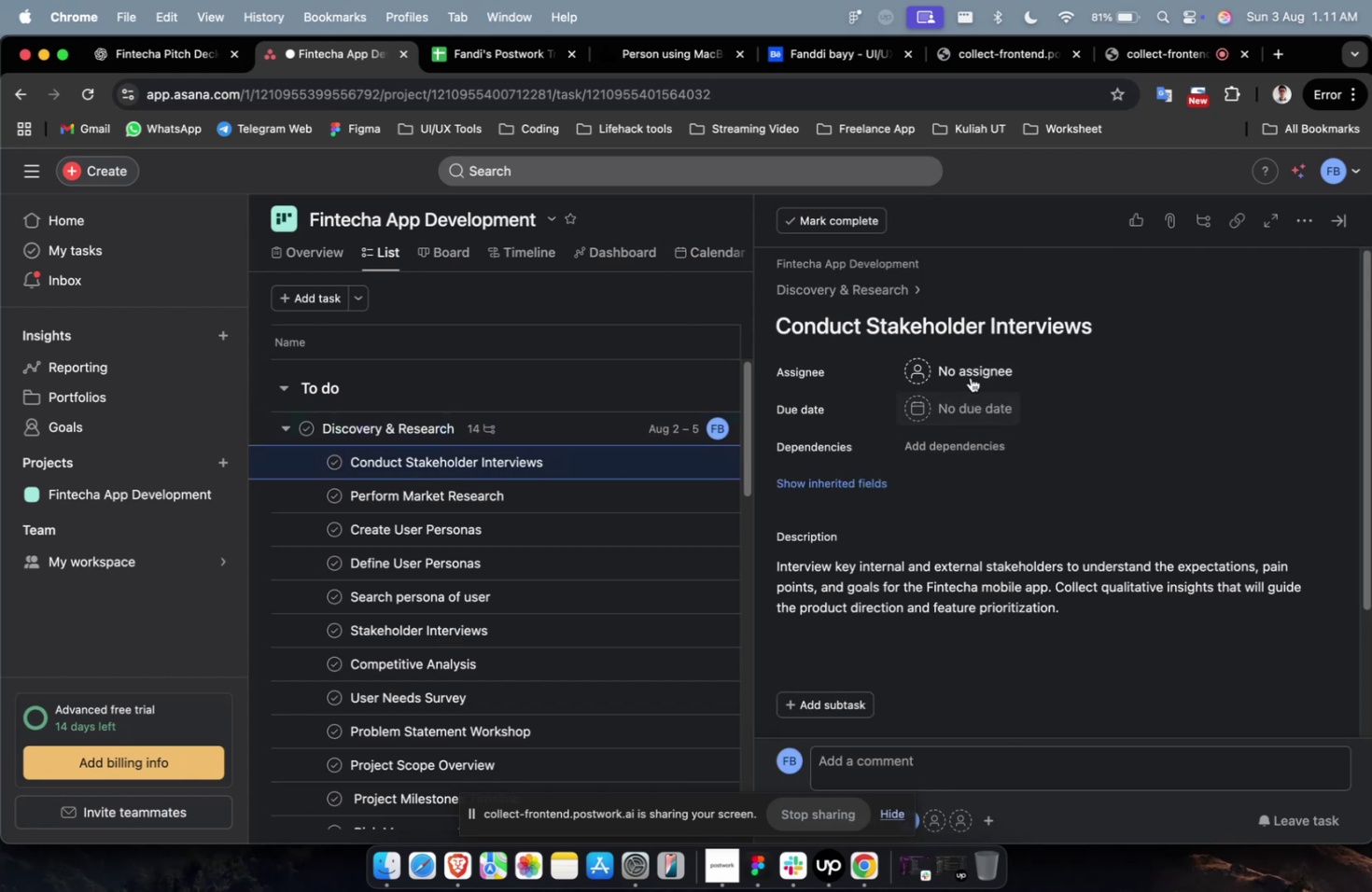 
left_click([970, 376])
 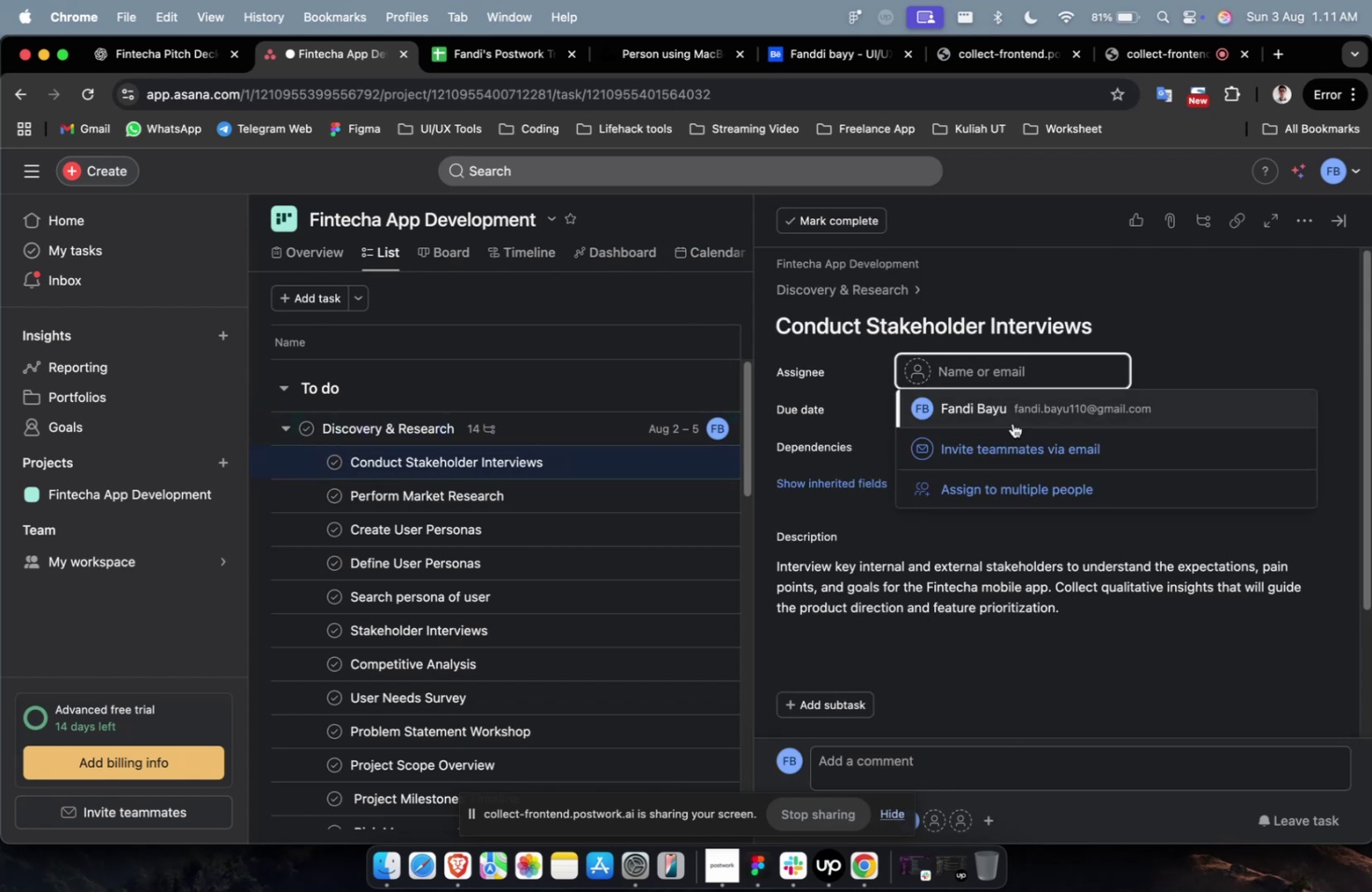 
double_click([1012, 423])
 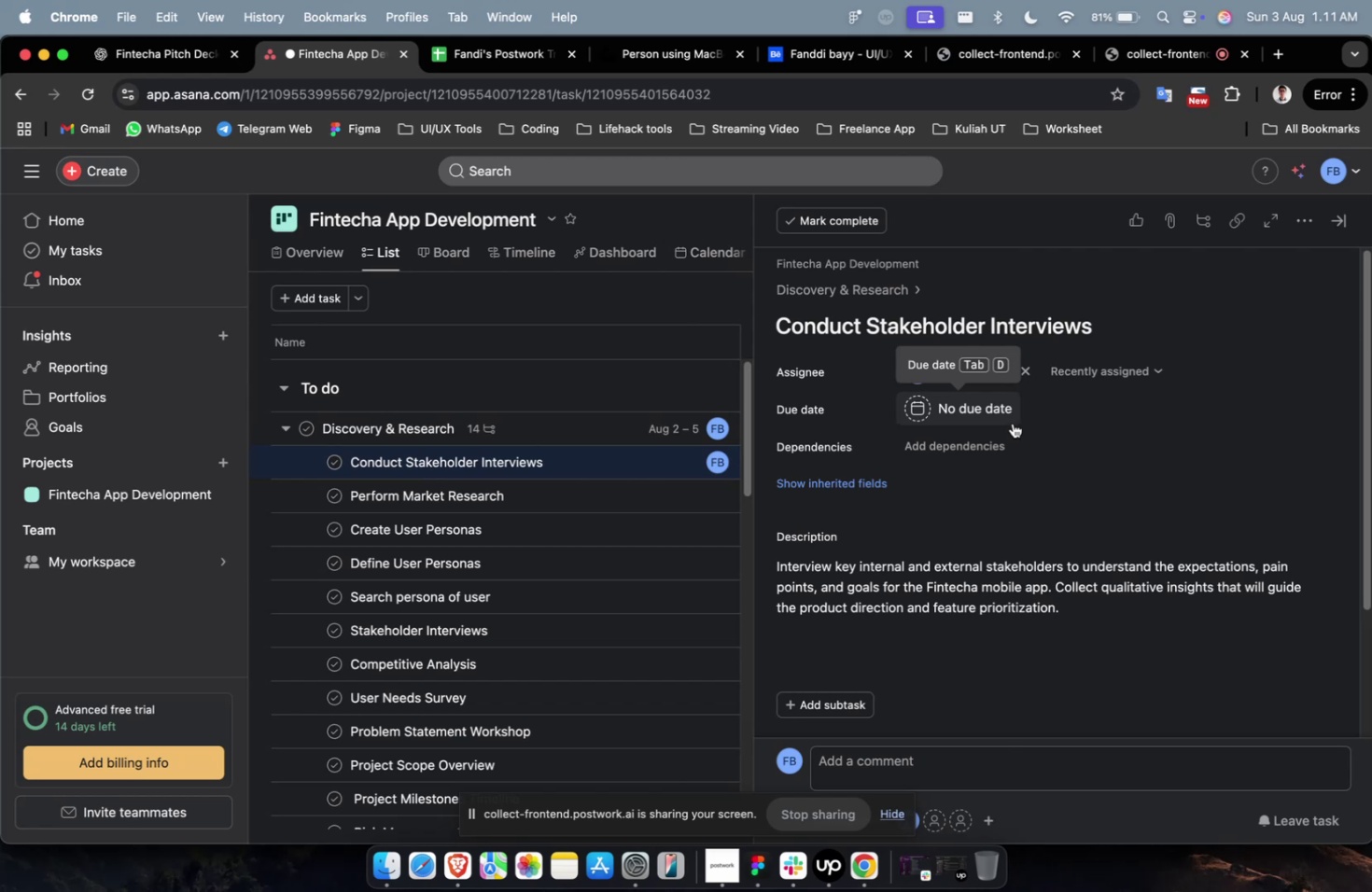 
wait(36.16)
 